 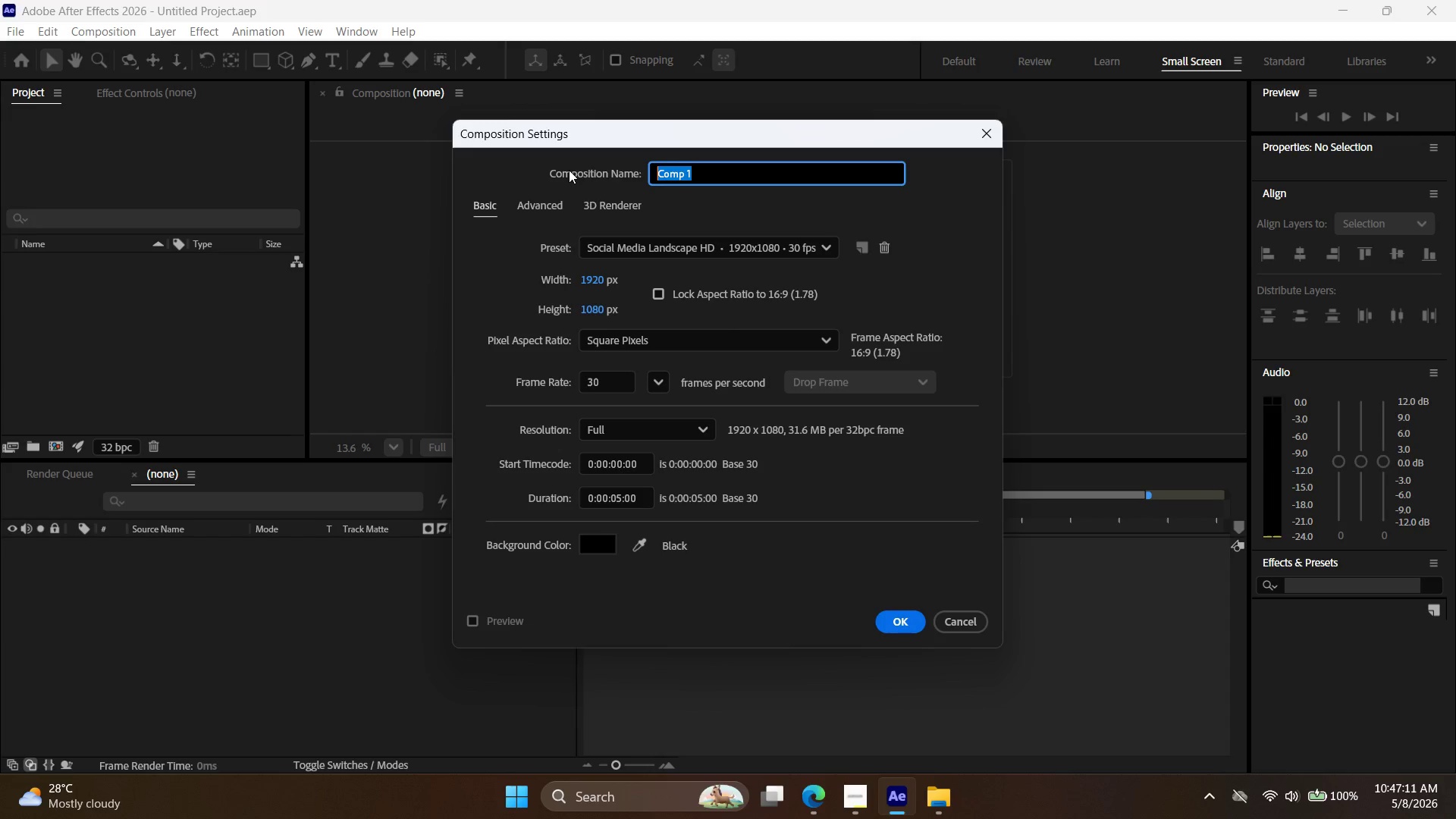 
type(NEON_DRIFT_FINAL)
 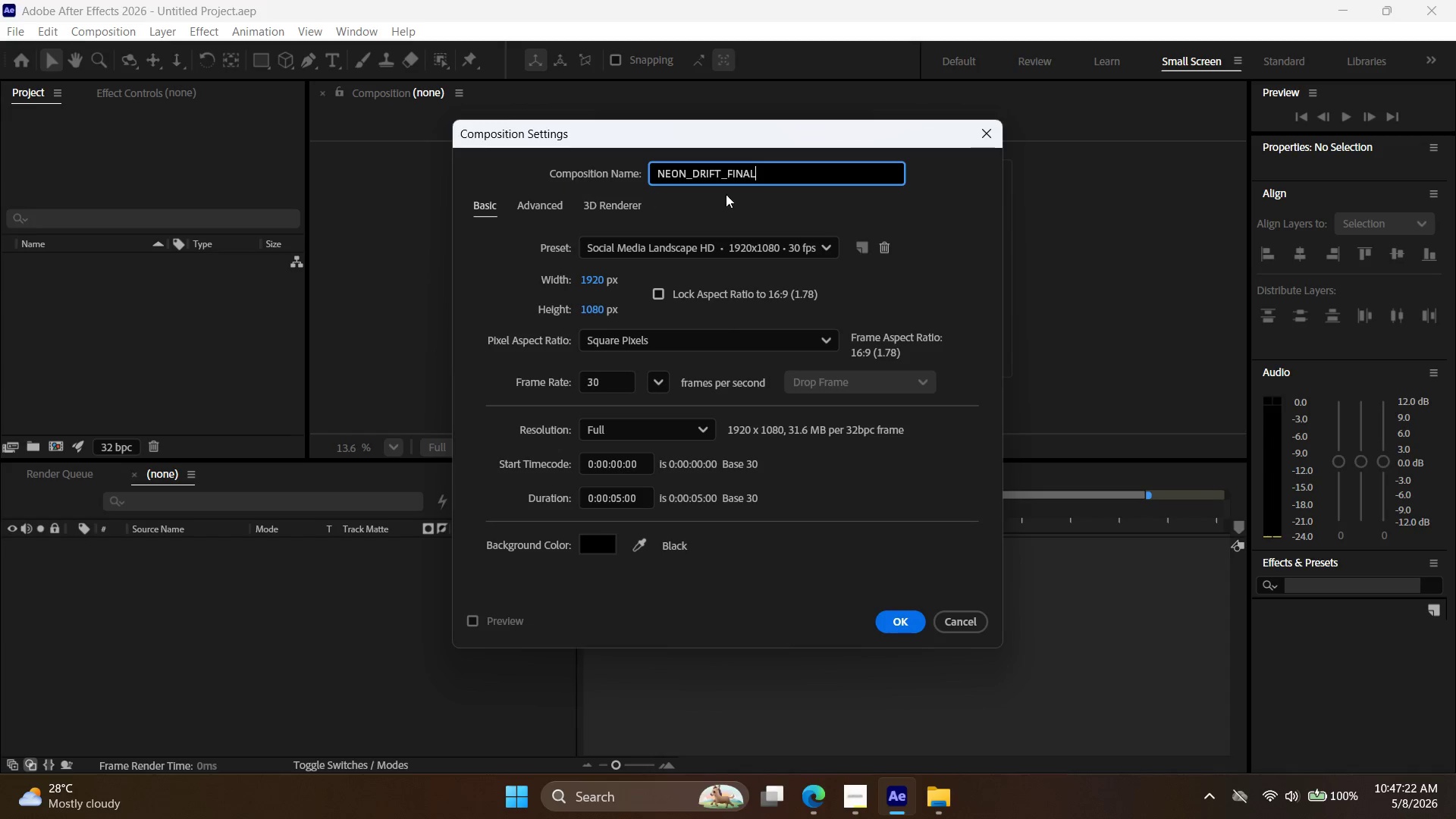 
left_click([733, 194])
 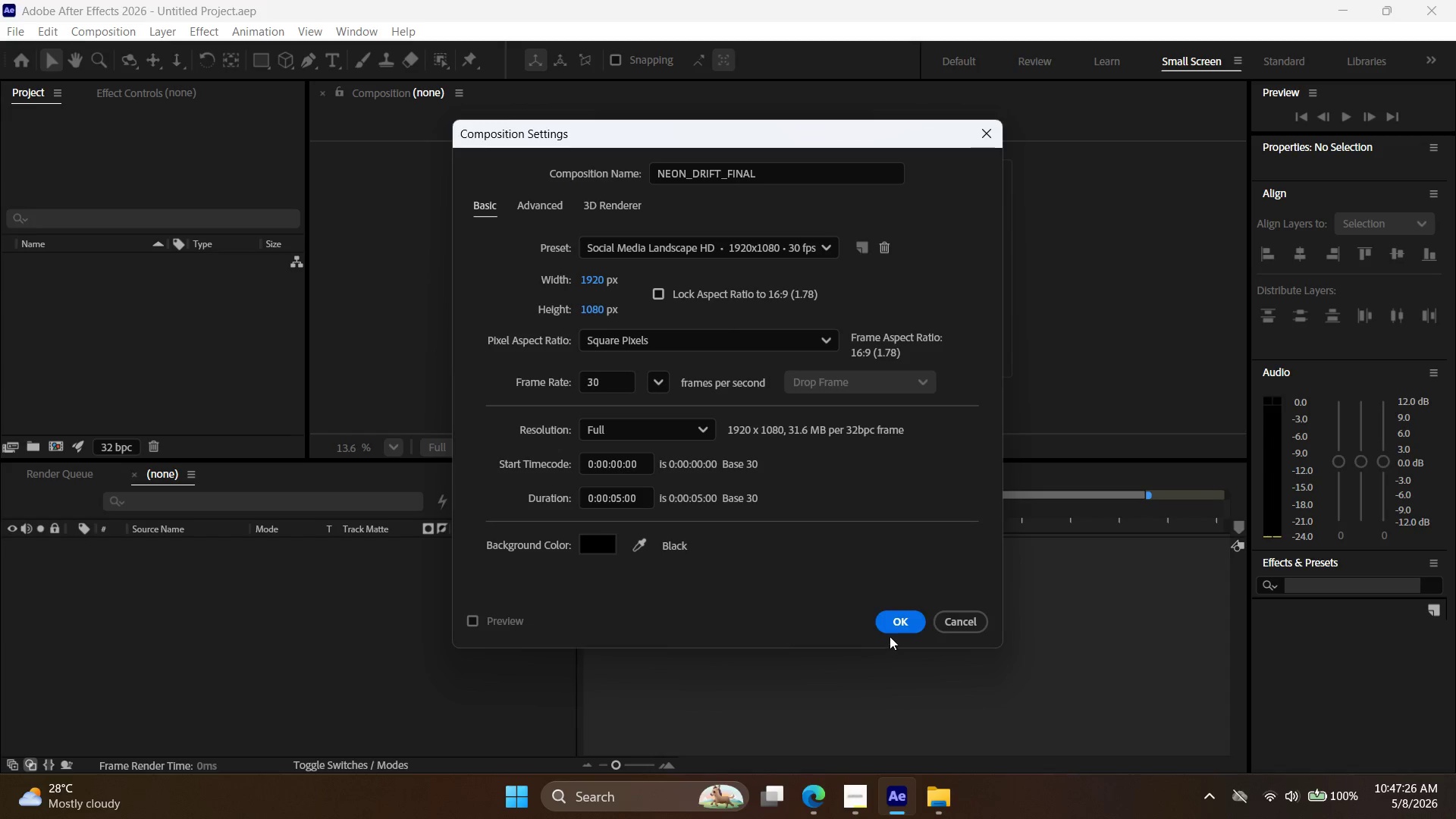 
left_click([896, 626])
 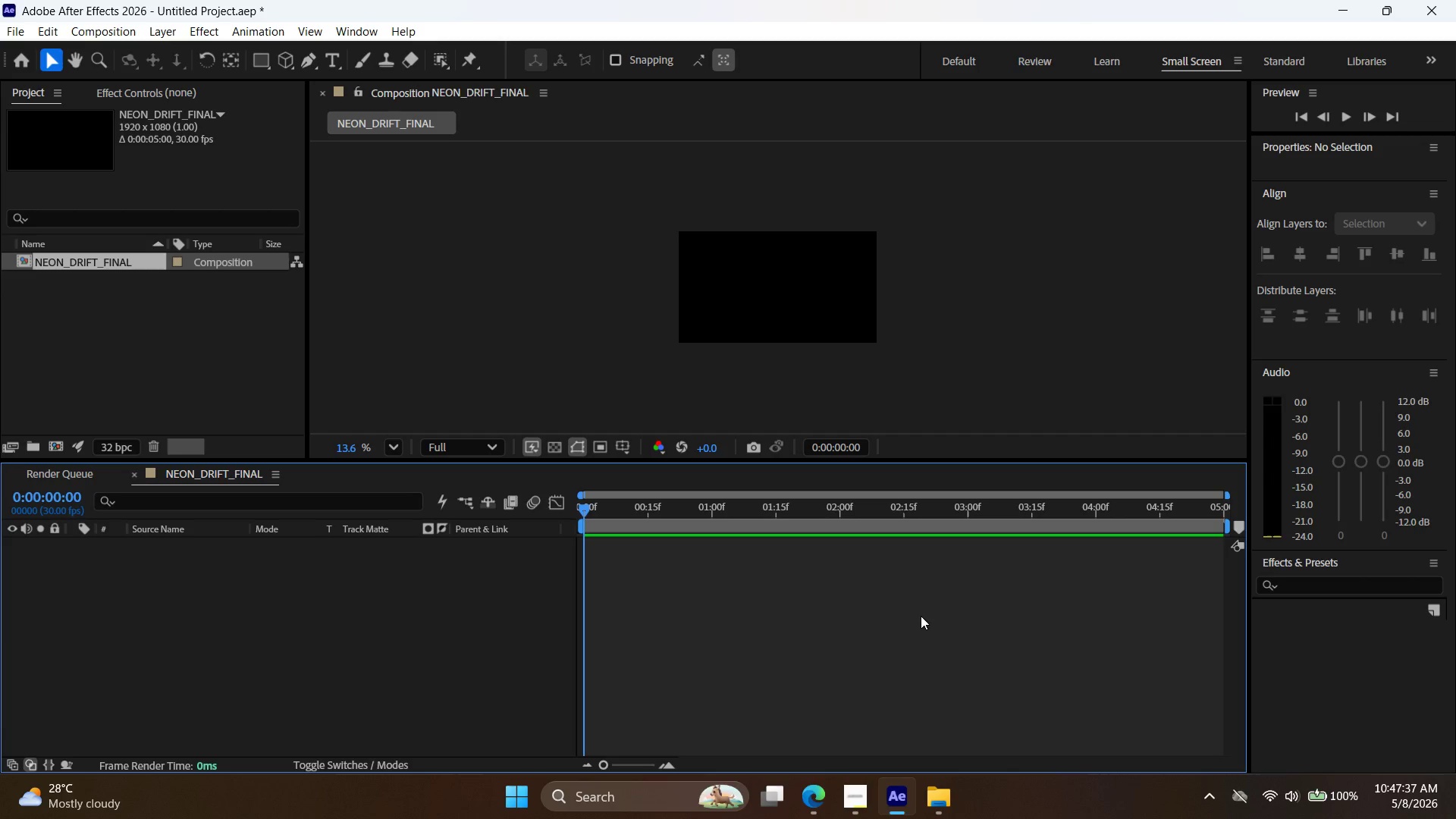 
wait(15.0)
 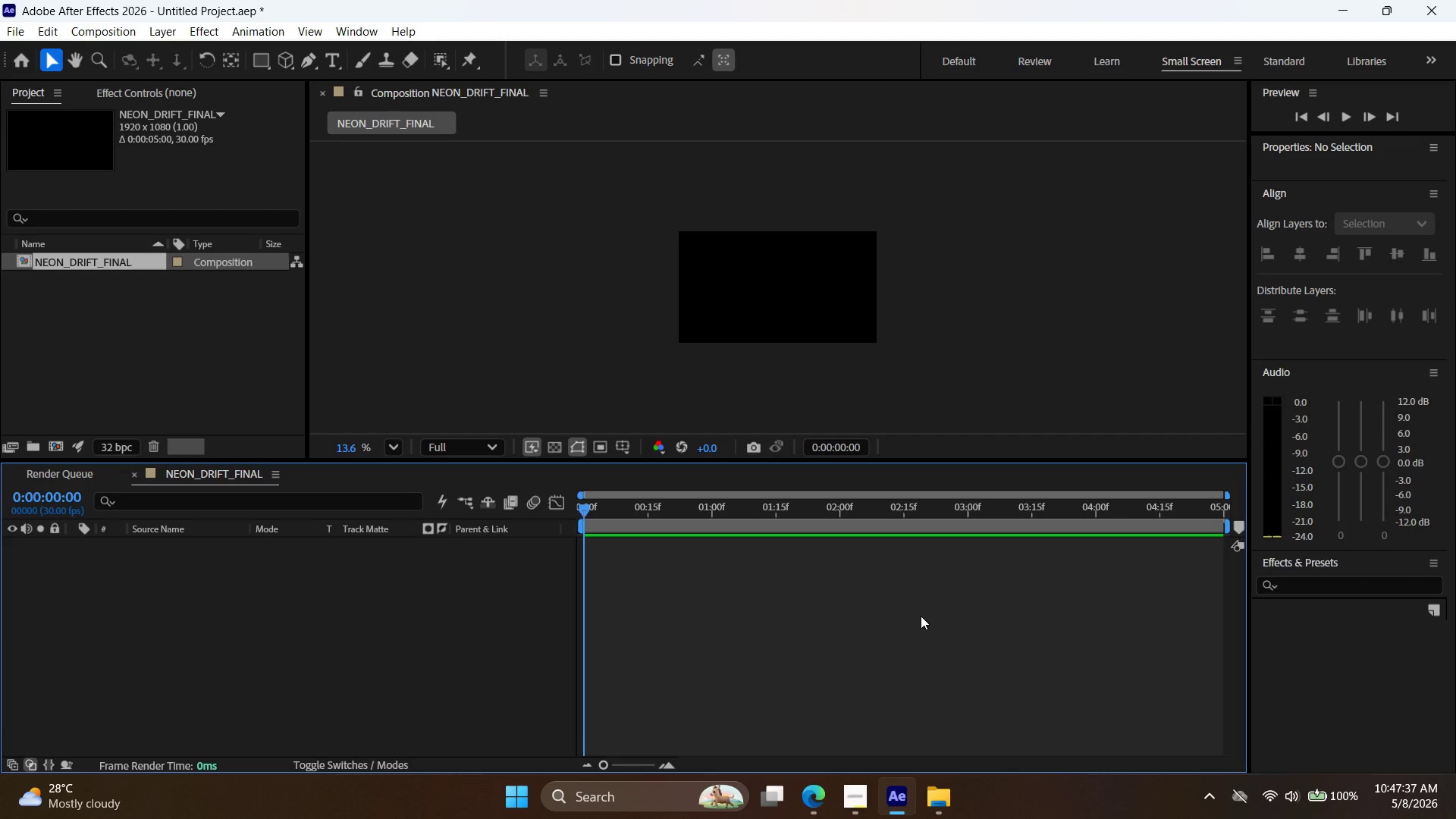 
left_click([156, 33])
 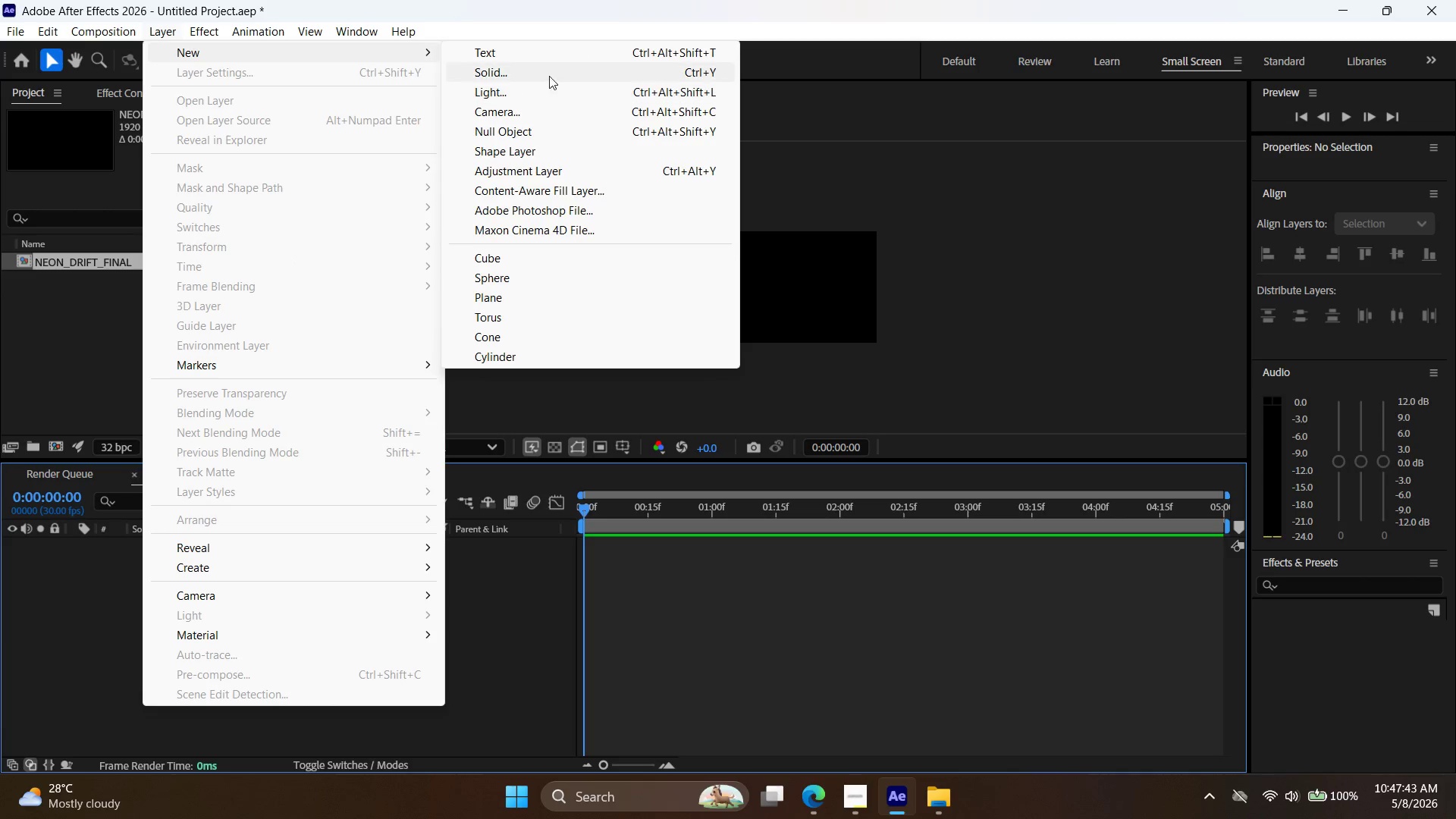 
left_click([552, 50])
 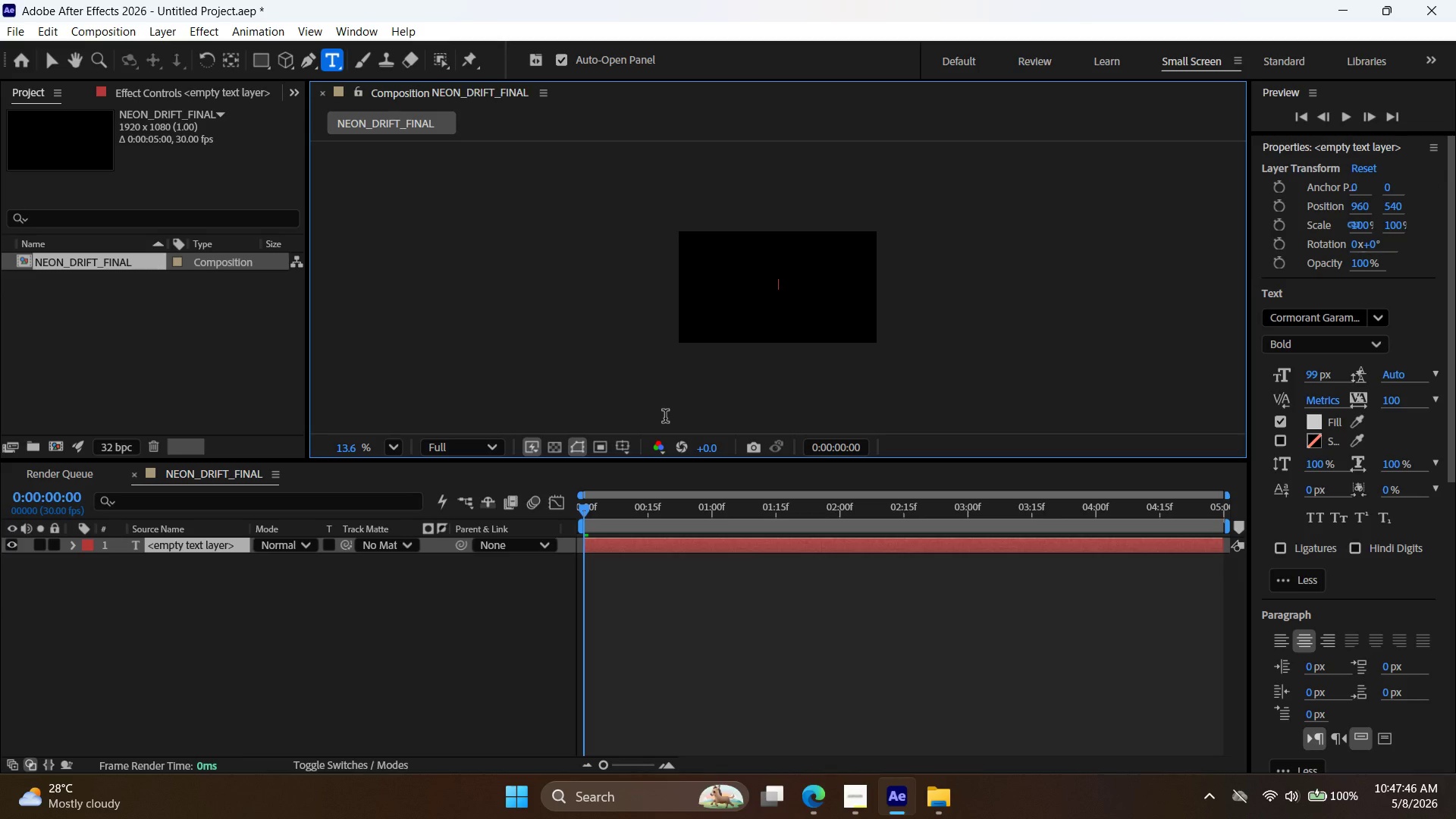 
type(NEON DRIT)
key(Backspace)
type(F)
key(Backspace)
key(Backspace)
key(Backspace)
key(Backspace)
type(FTR)
key(Backspace)
 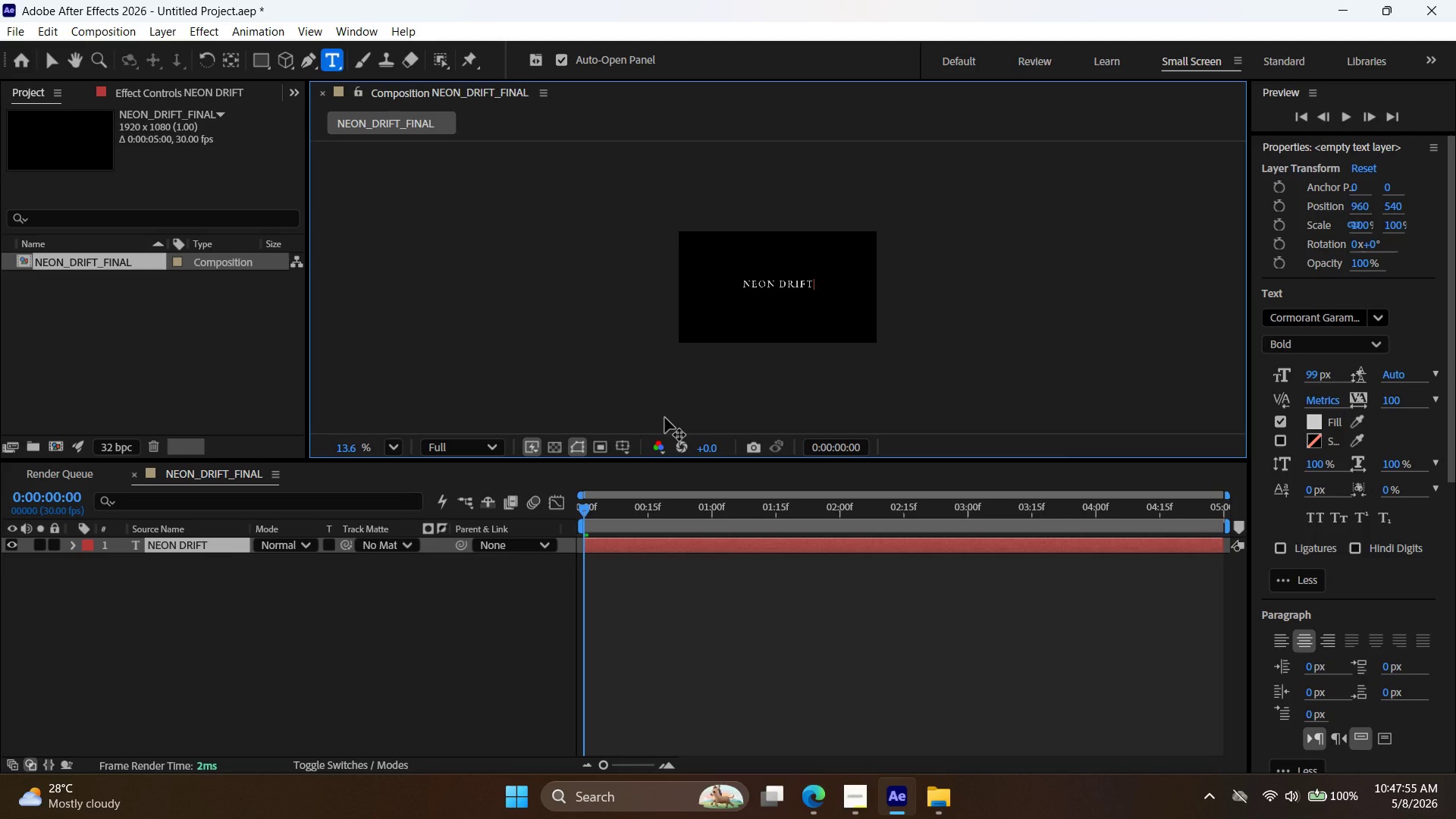 
left_click([41, 59])
 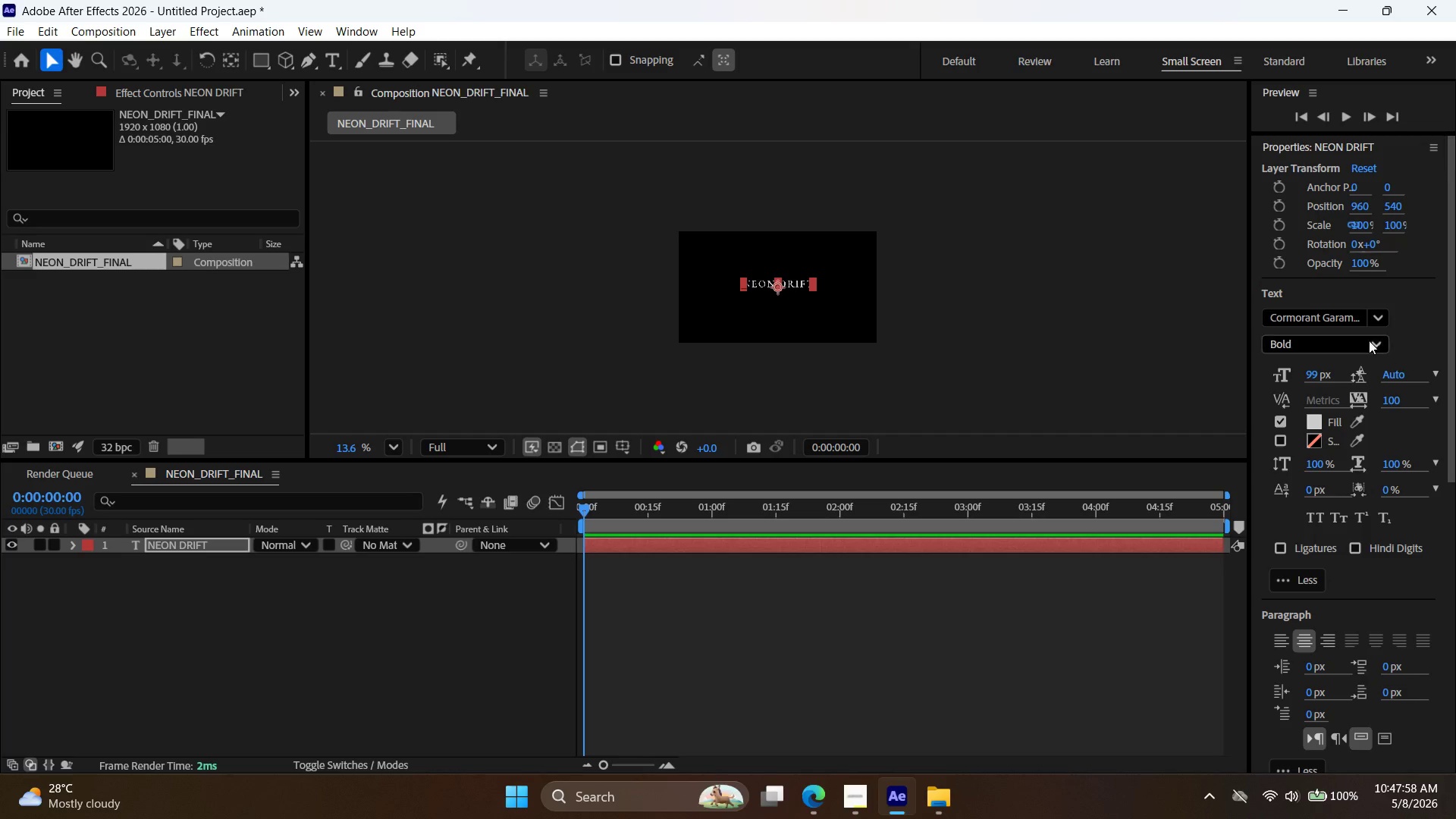 
left_click([1354, 315])
 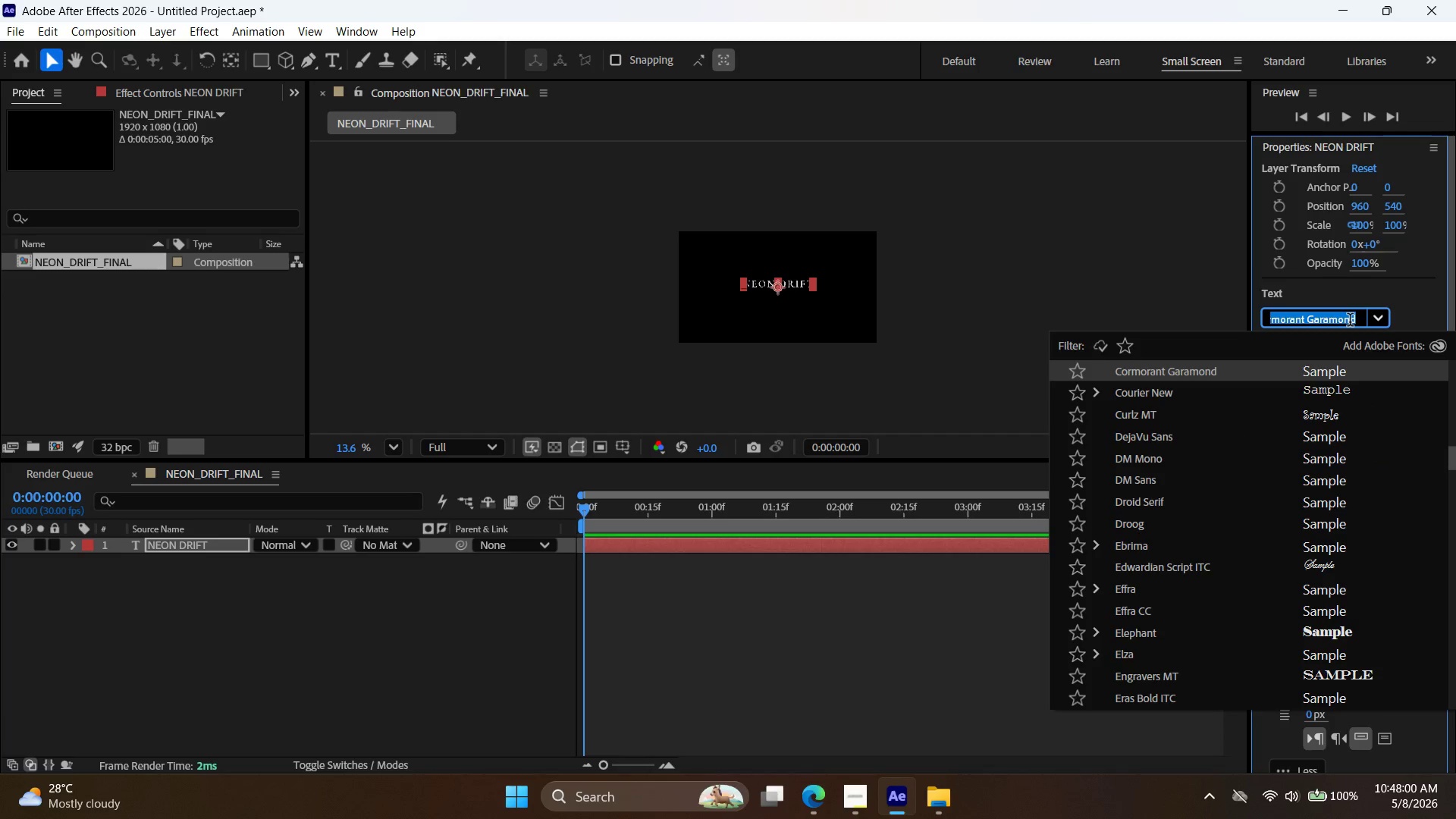 
type(obri)
key(Backspace)
key(Backspace)
key(Backspace)
key(Backspace)
key(Backspace)
type(til)
 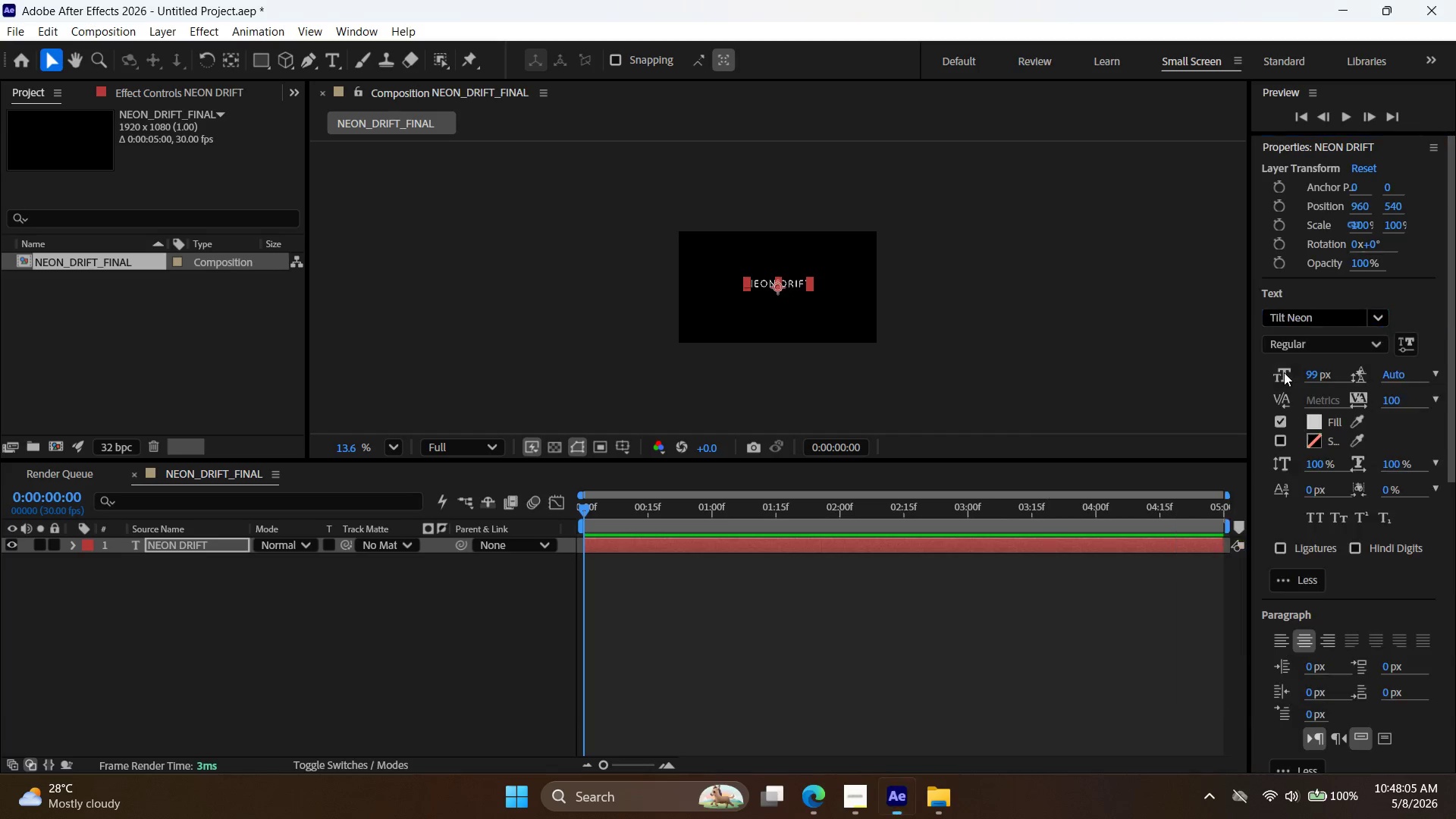 
left_click([1007, 347])
 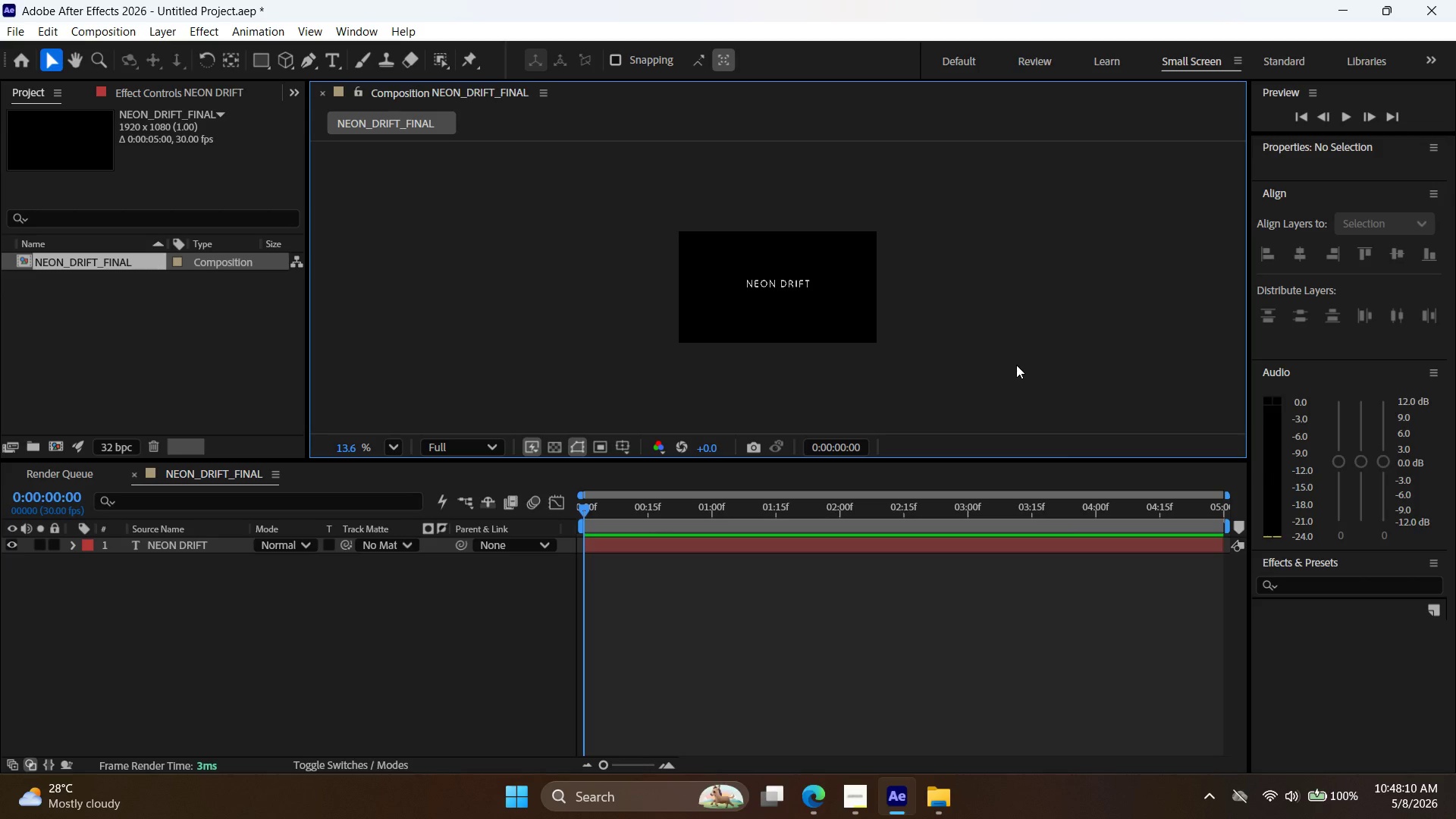 
wait(9.78)
 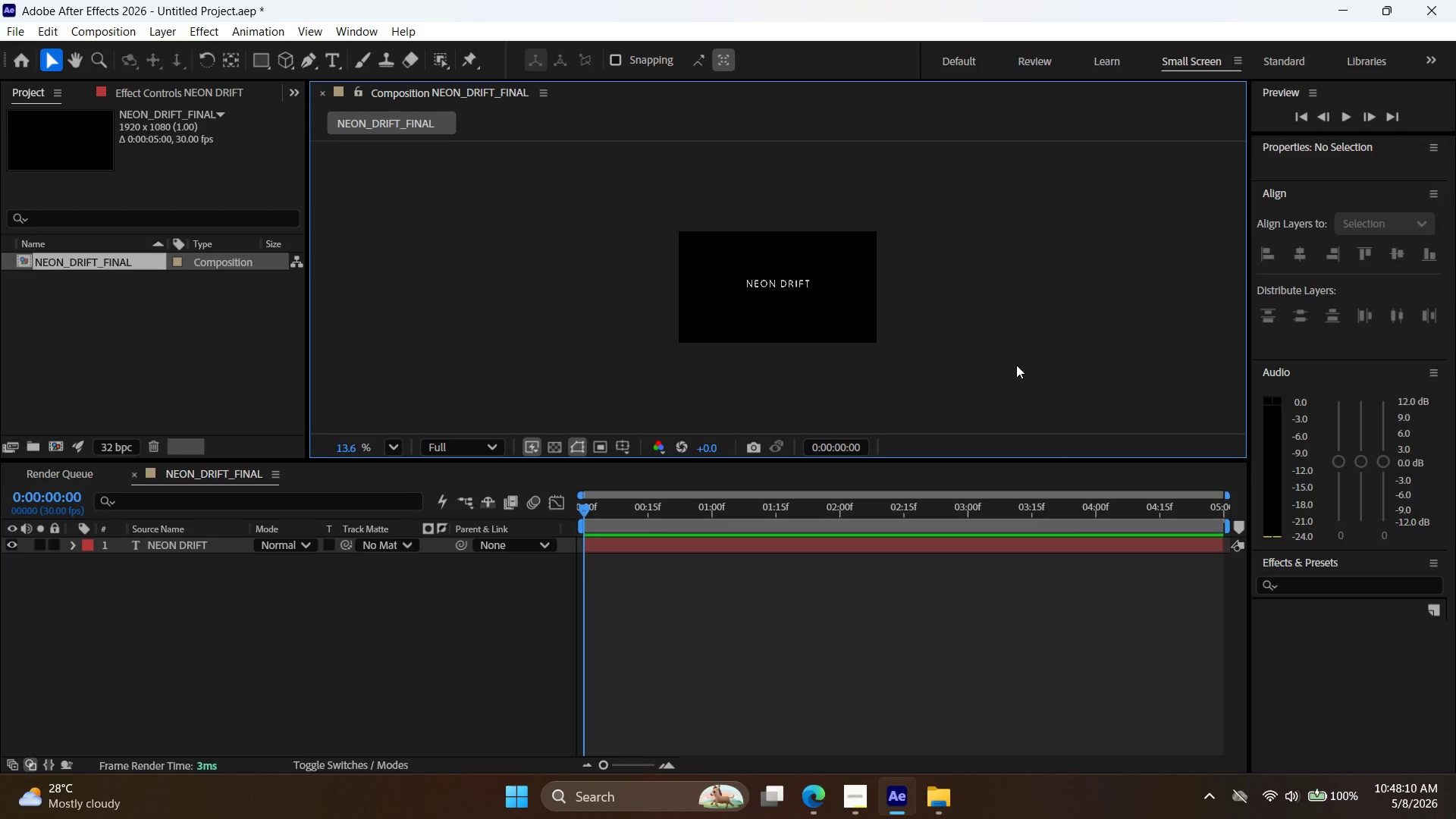 
left_click([798, 280])
 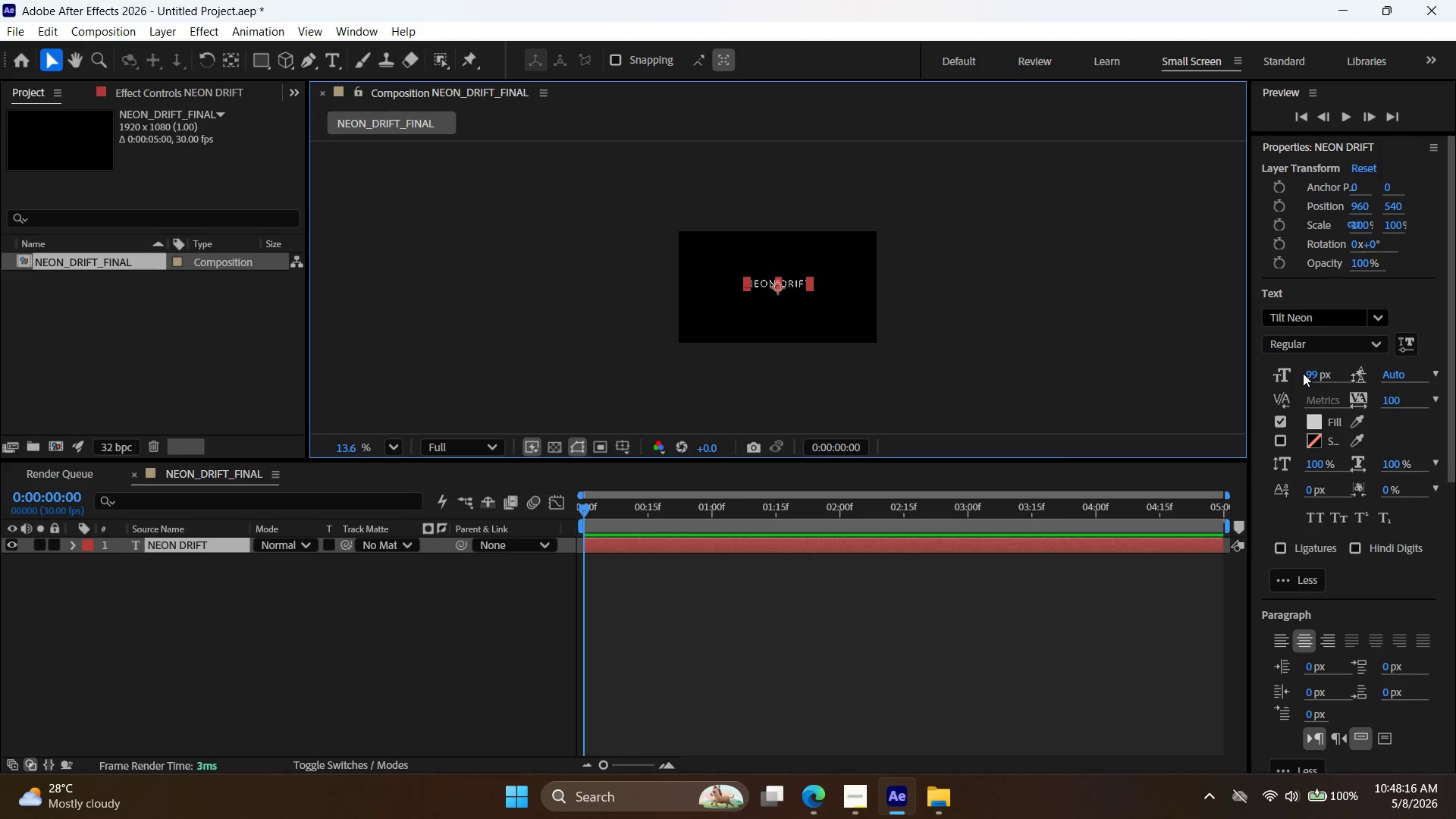 
left_click_drag(start_coordinate=[1312, 375], to_coordinate=[1373, 385])
 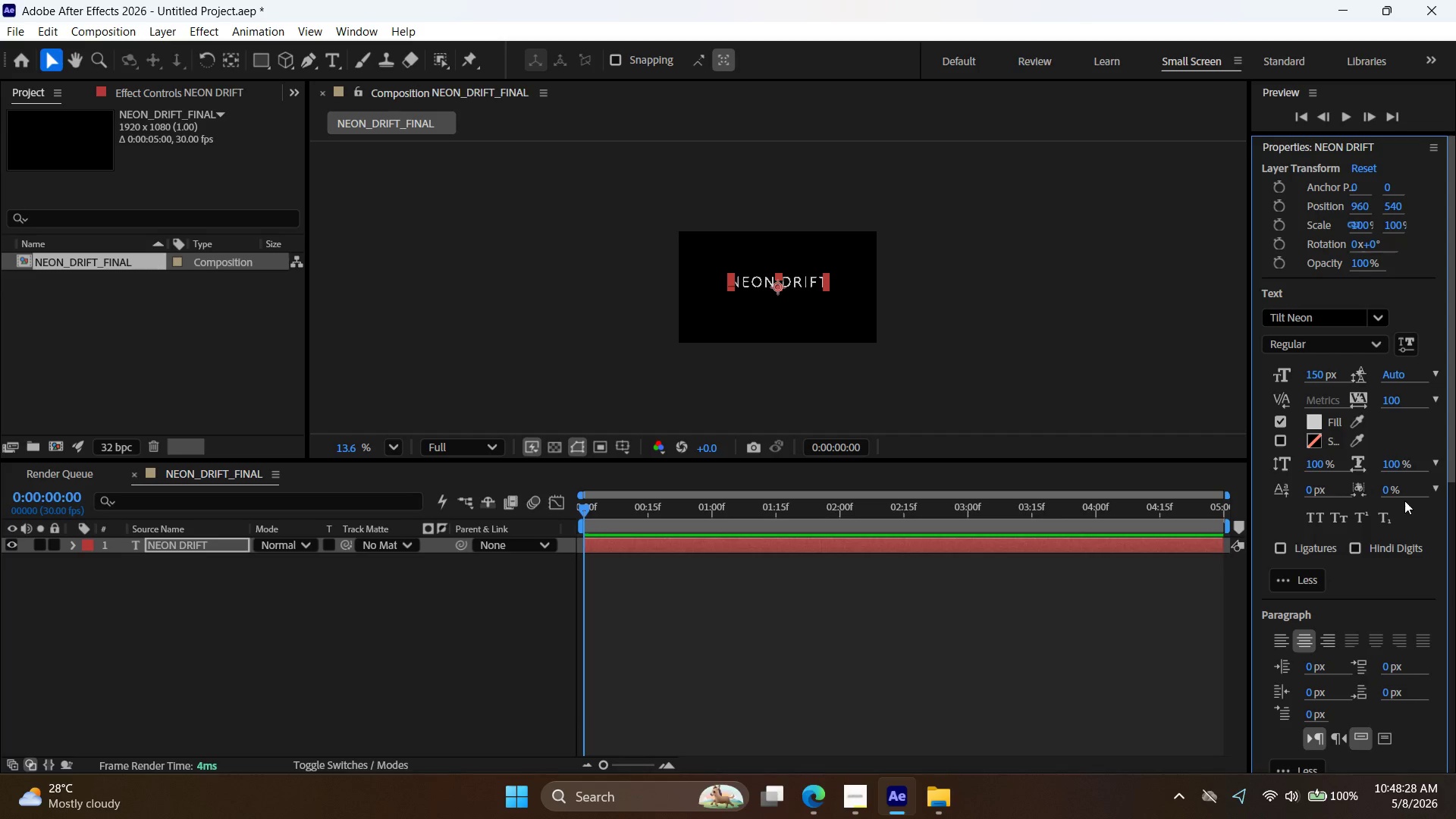 
left_click([1428, 403])
 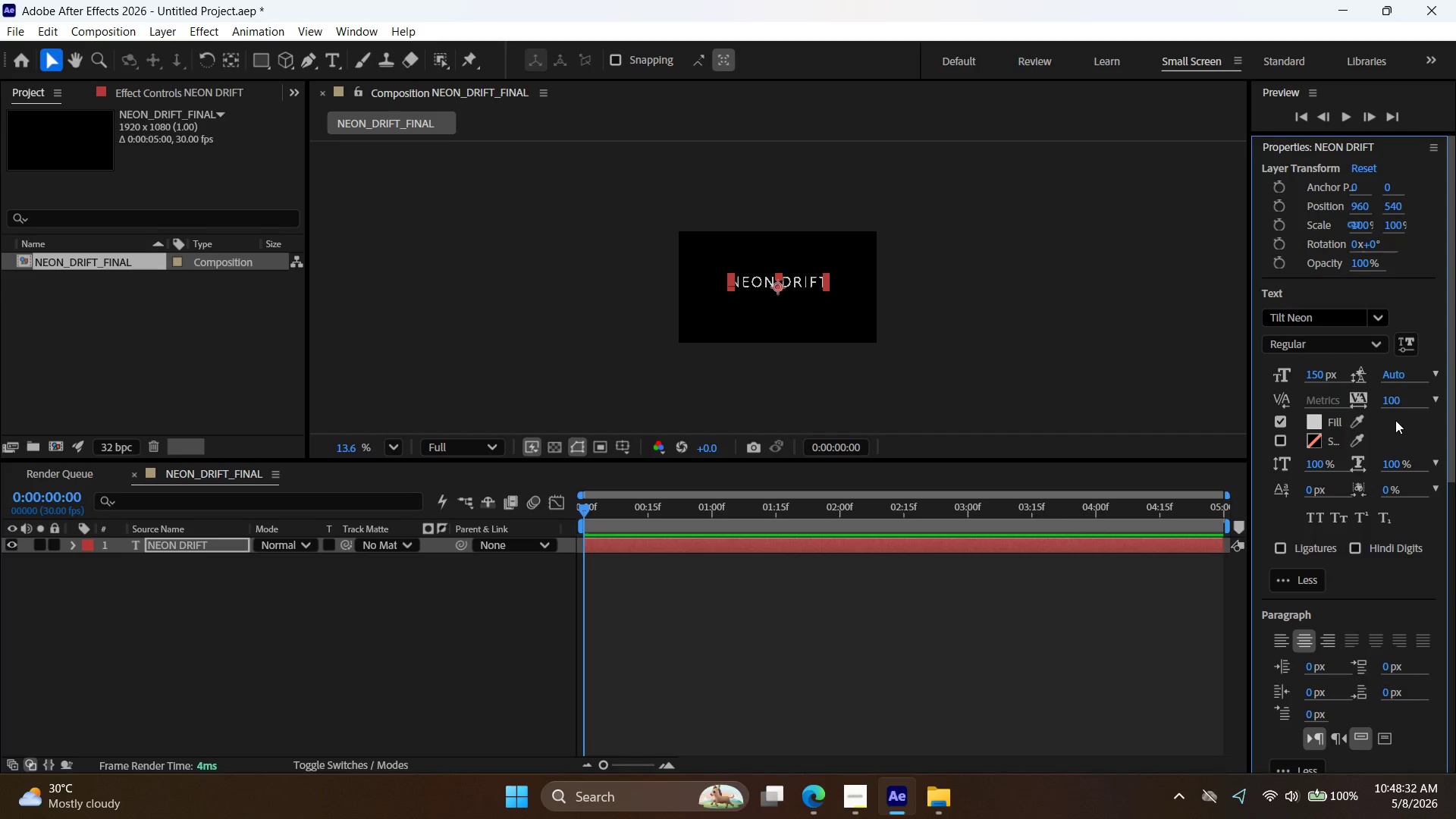 
scroll: coordinate [1350, 510], scroll_direction: down, amount: 6.0
 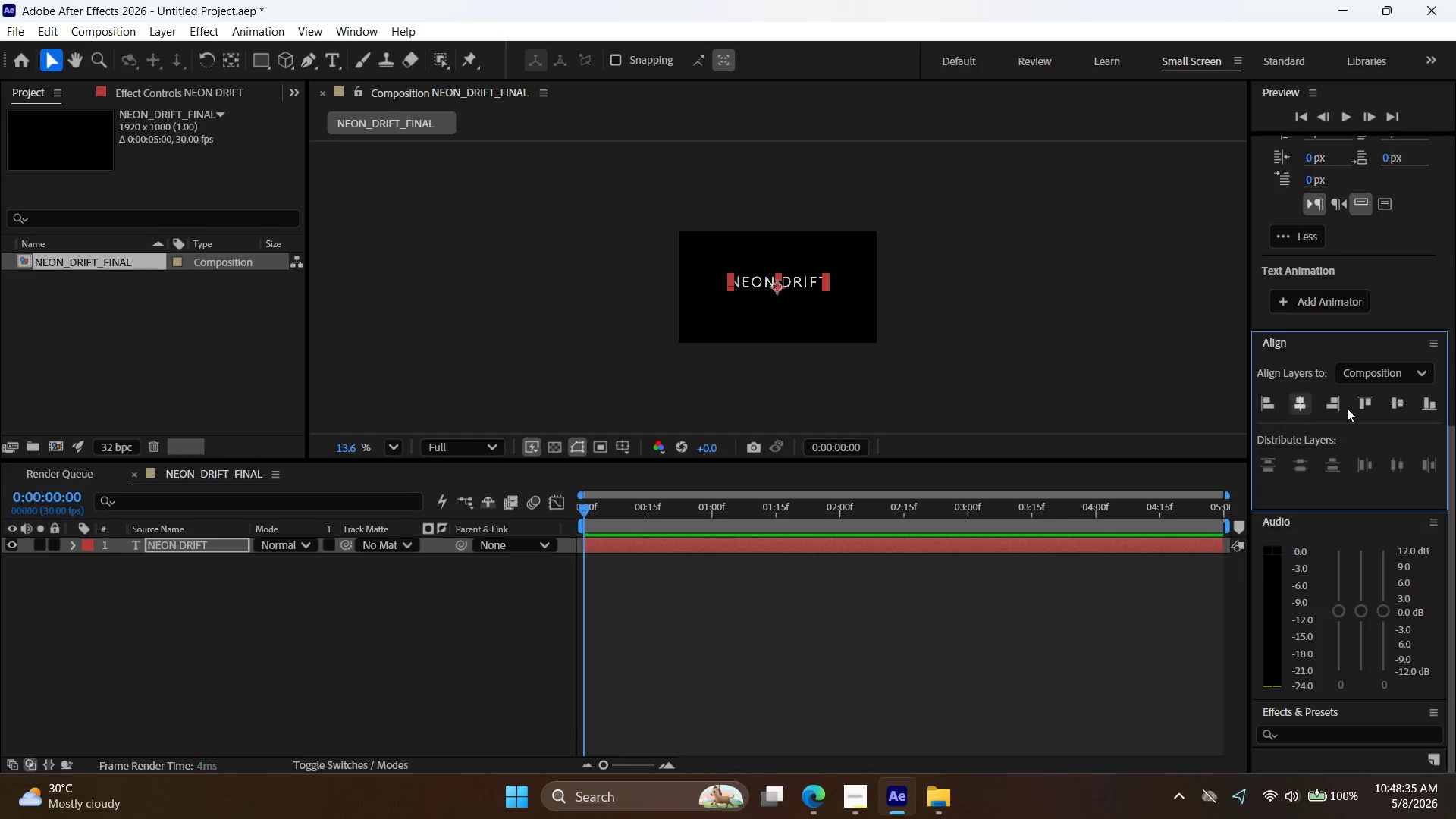 
left_click([1396, 406])
 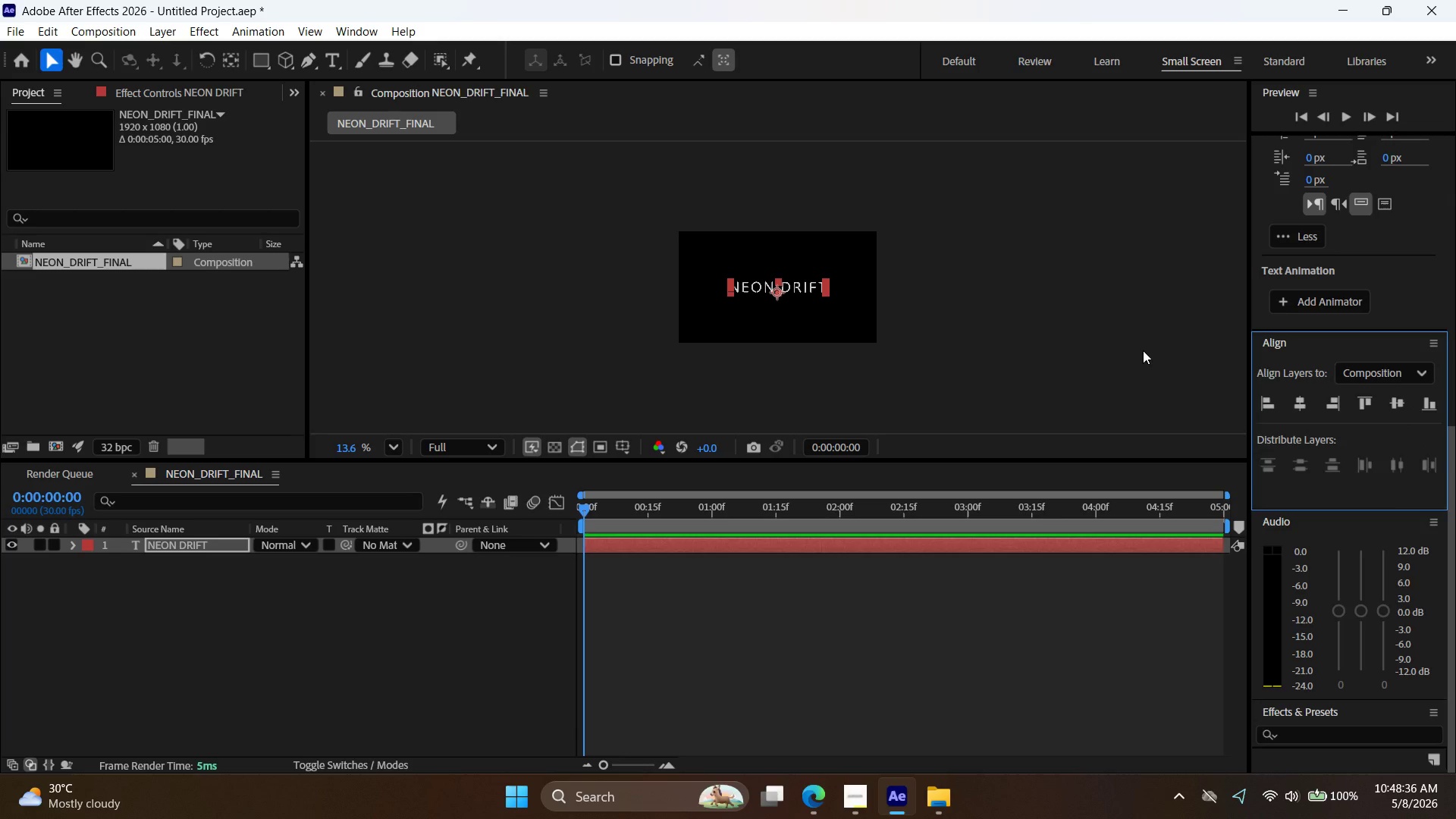 
left_click([1143, 350])
 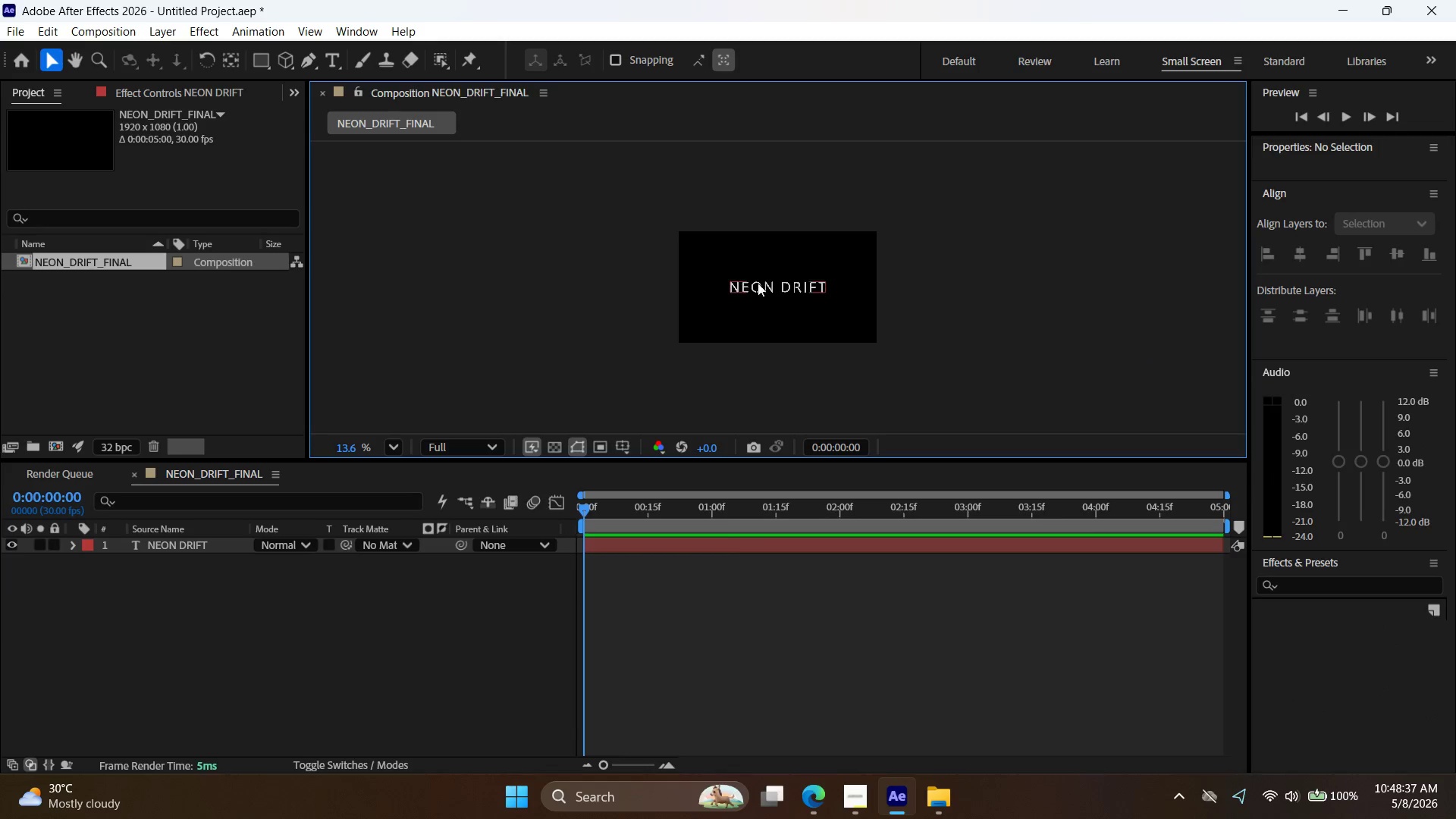 
left_click([762, 285])
 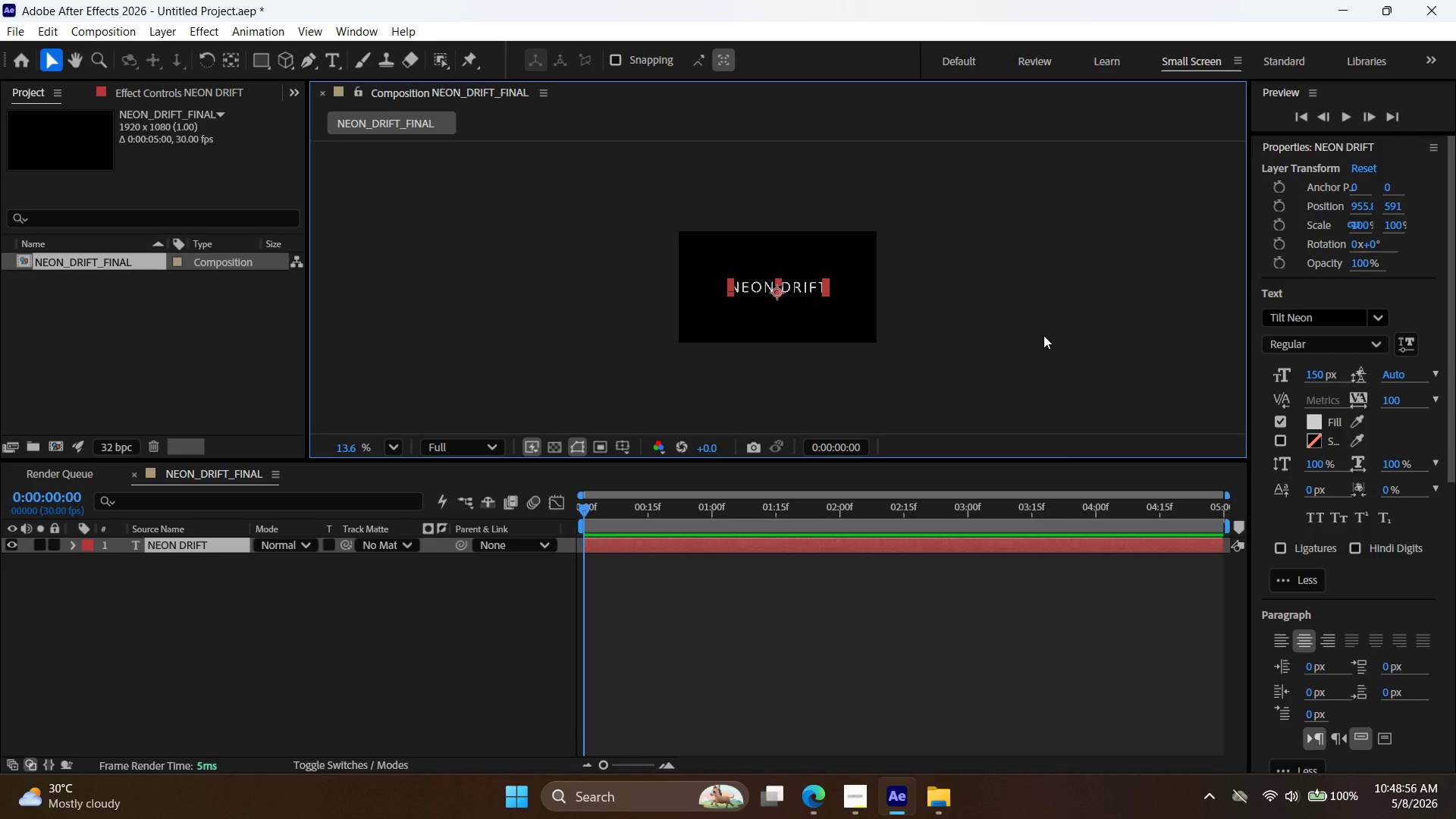 
wait(23.34)
 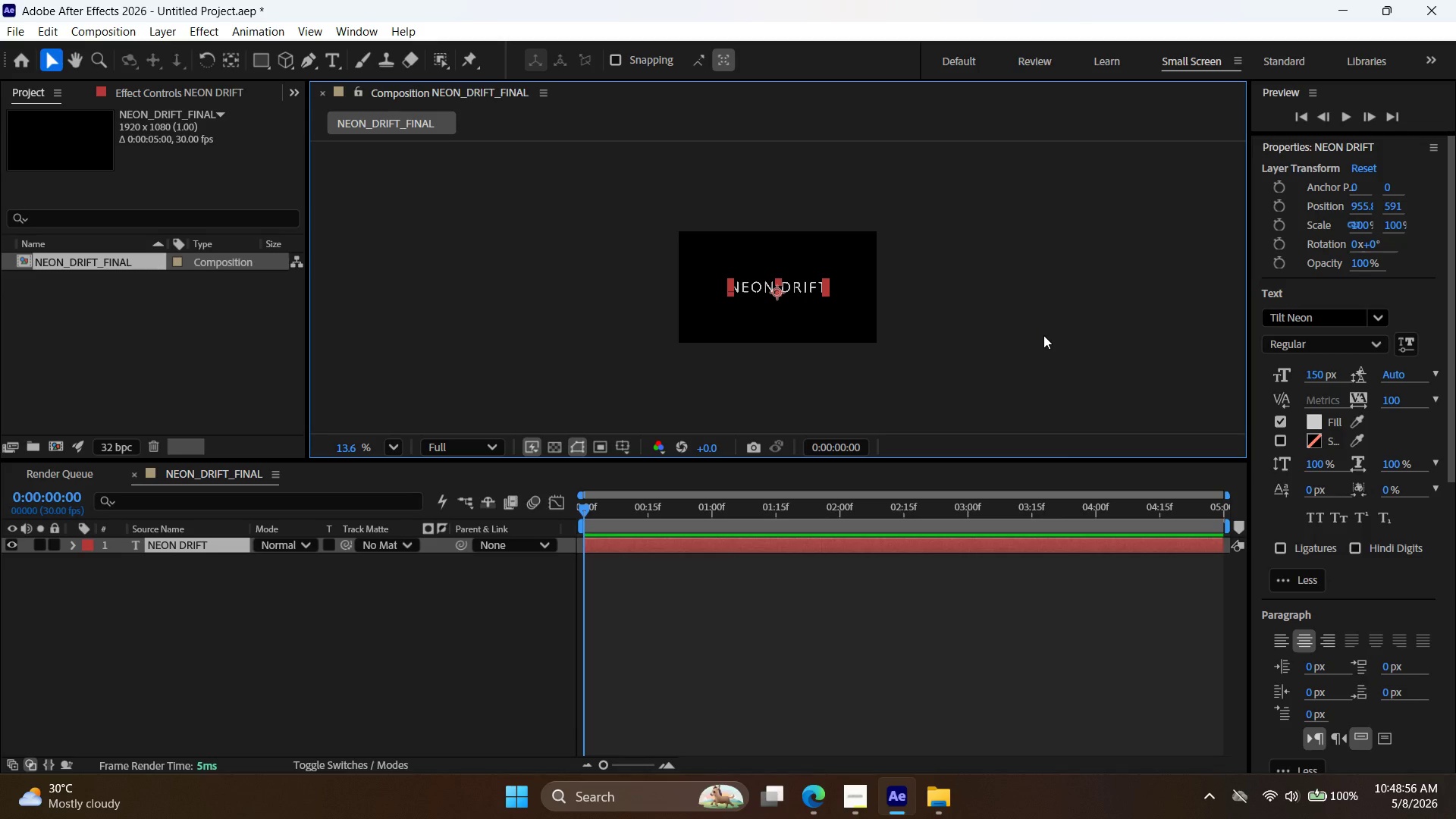 
key(T)
 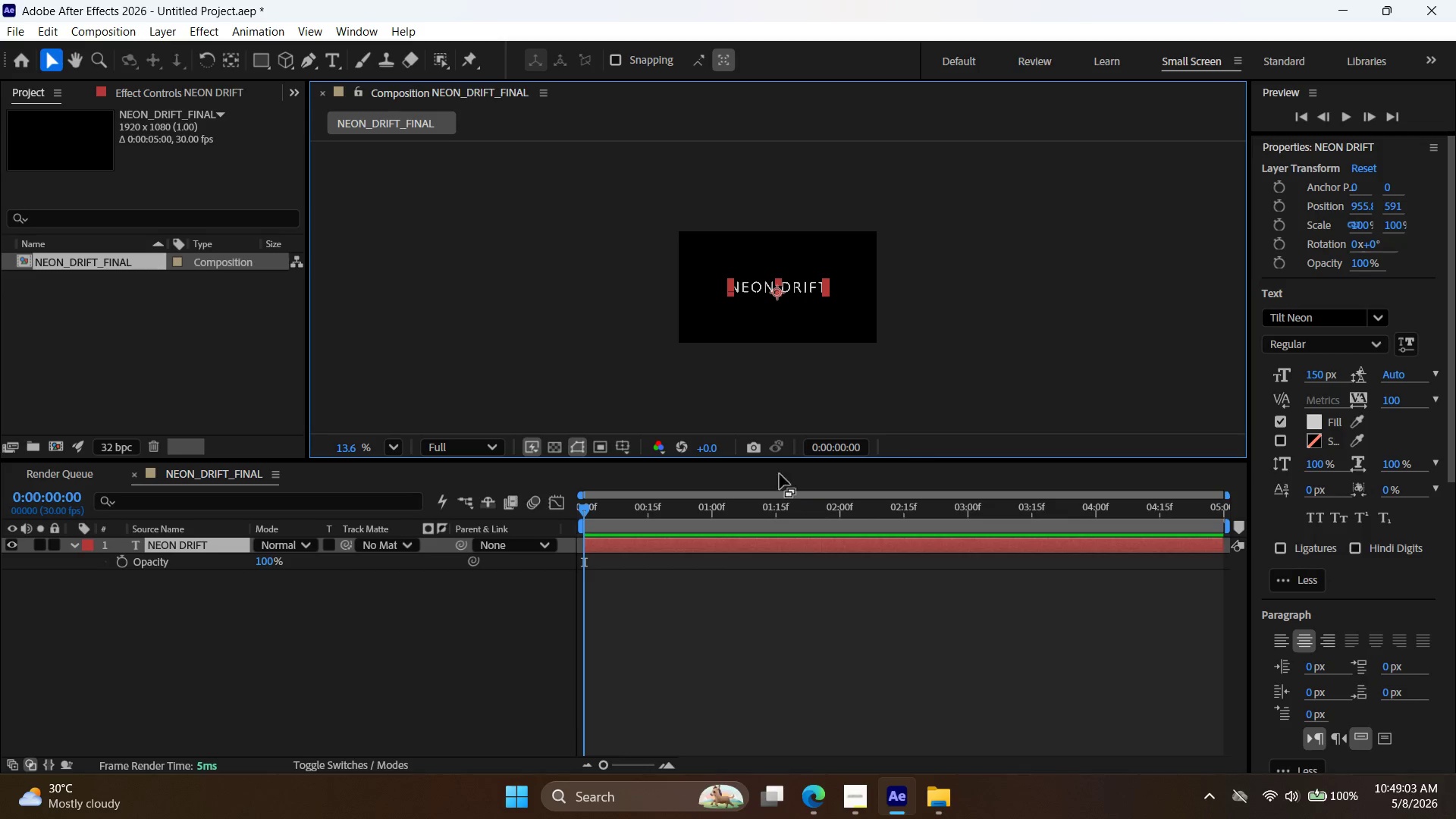 
mouse_move([358, 541])
 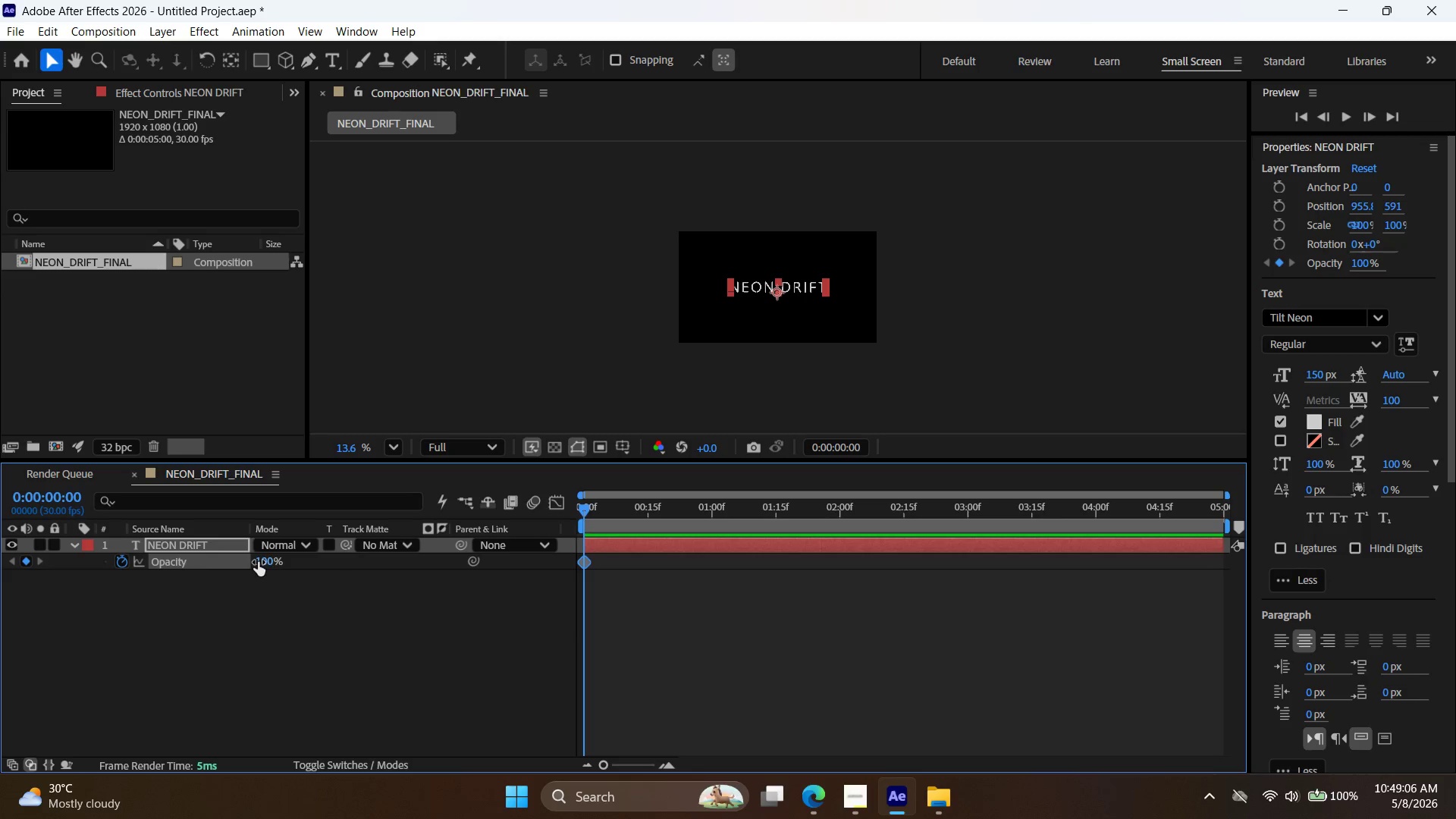 
left_click_drag(start_coordinate=[273, 561], to_coordinate=[0, 579])
 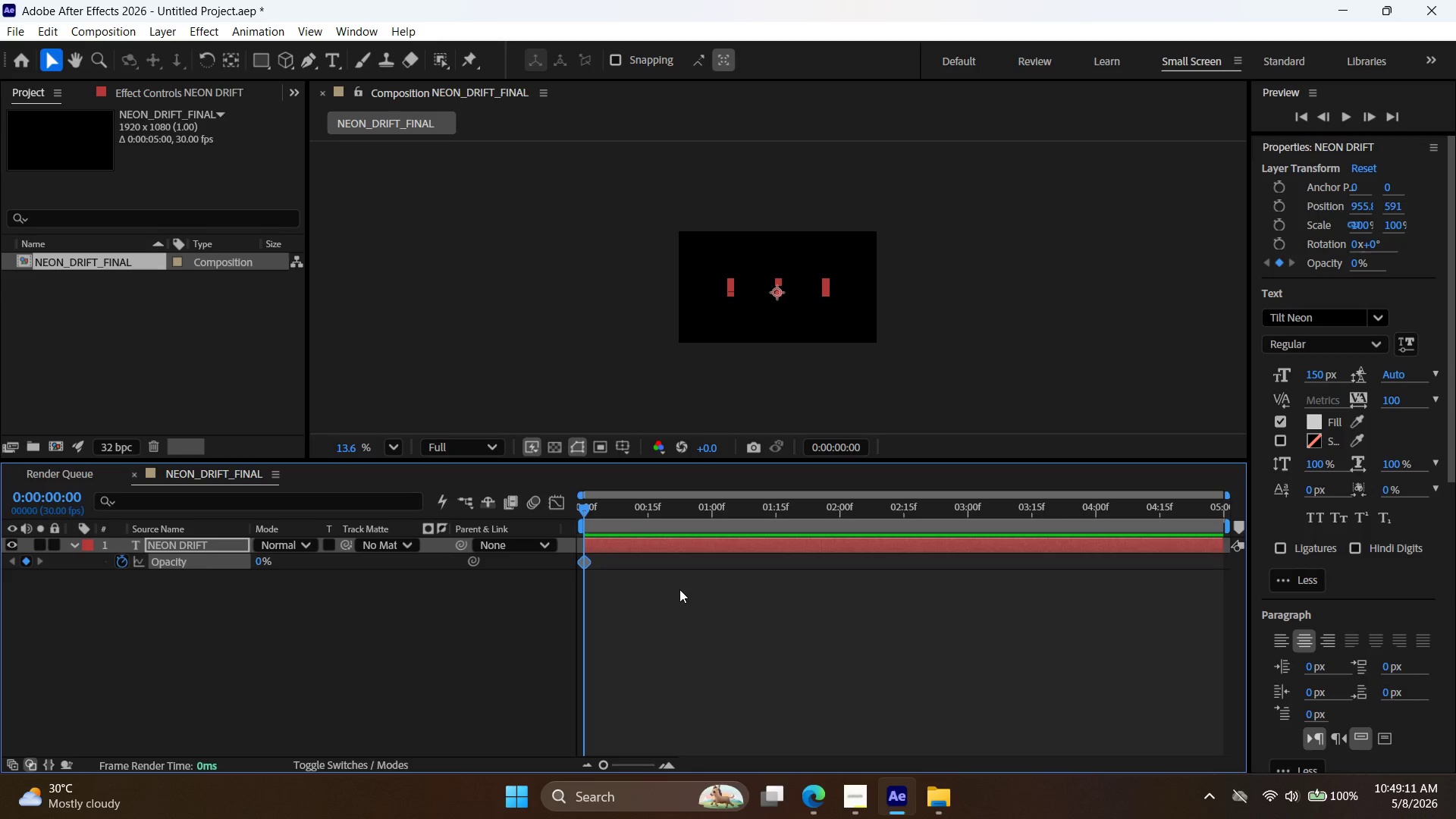 
wait(6.23)
 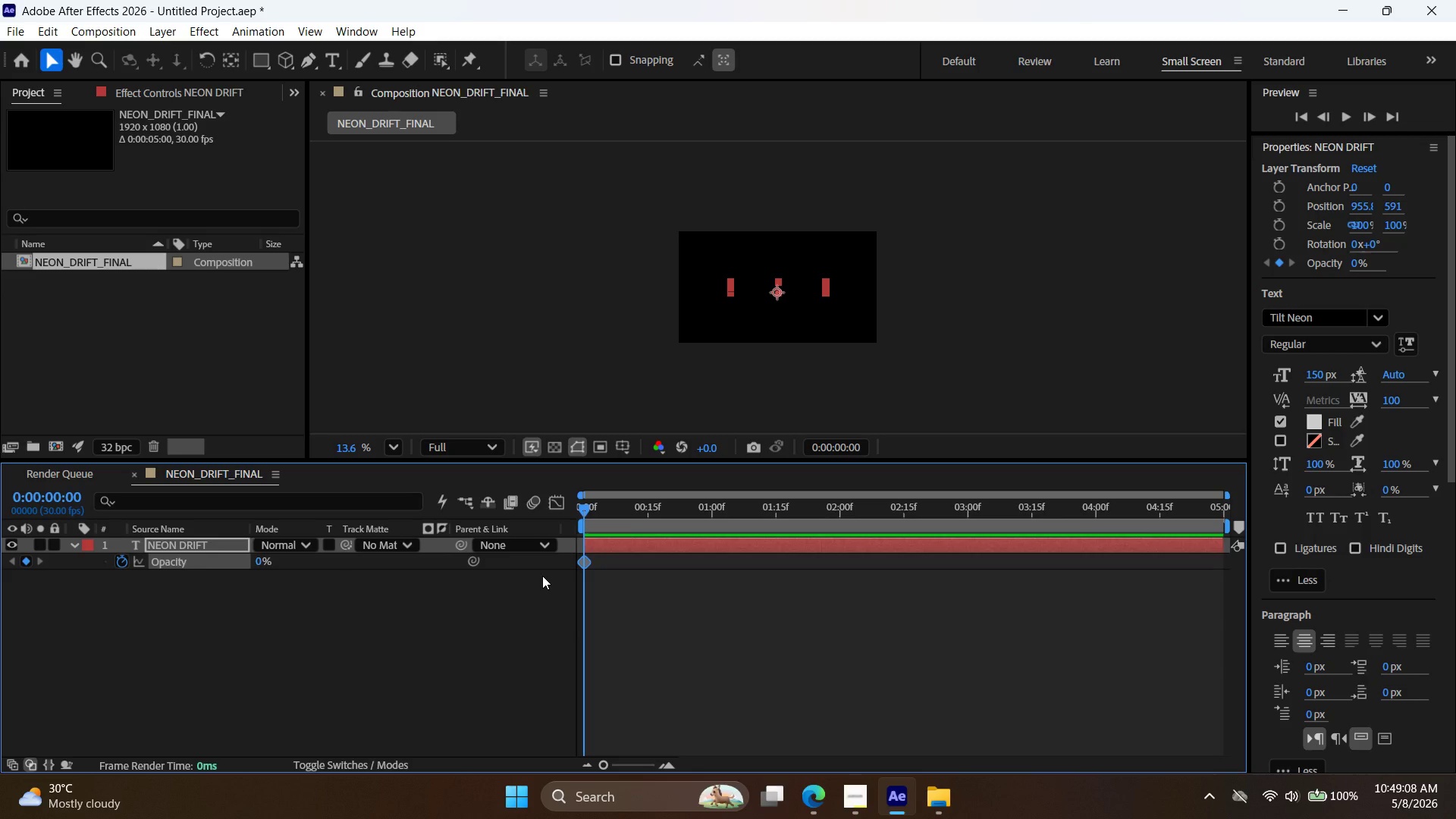 
left_click_drag(start_coordinate=[584, 507], to_coordinate=[542, 518])
 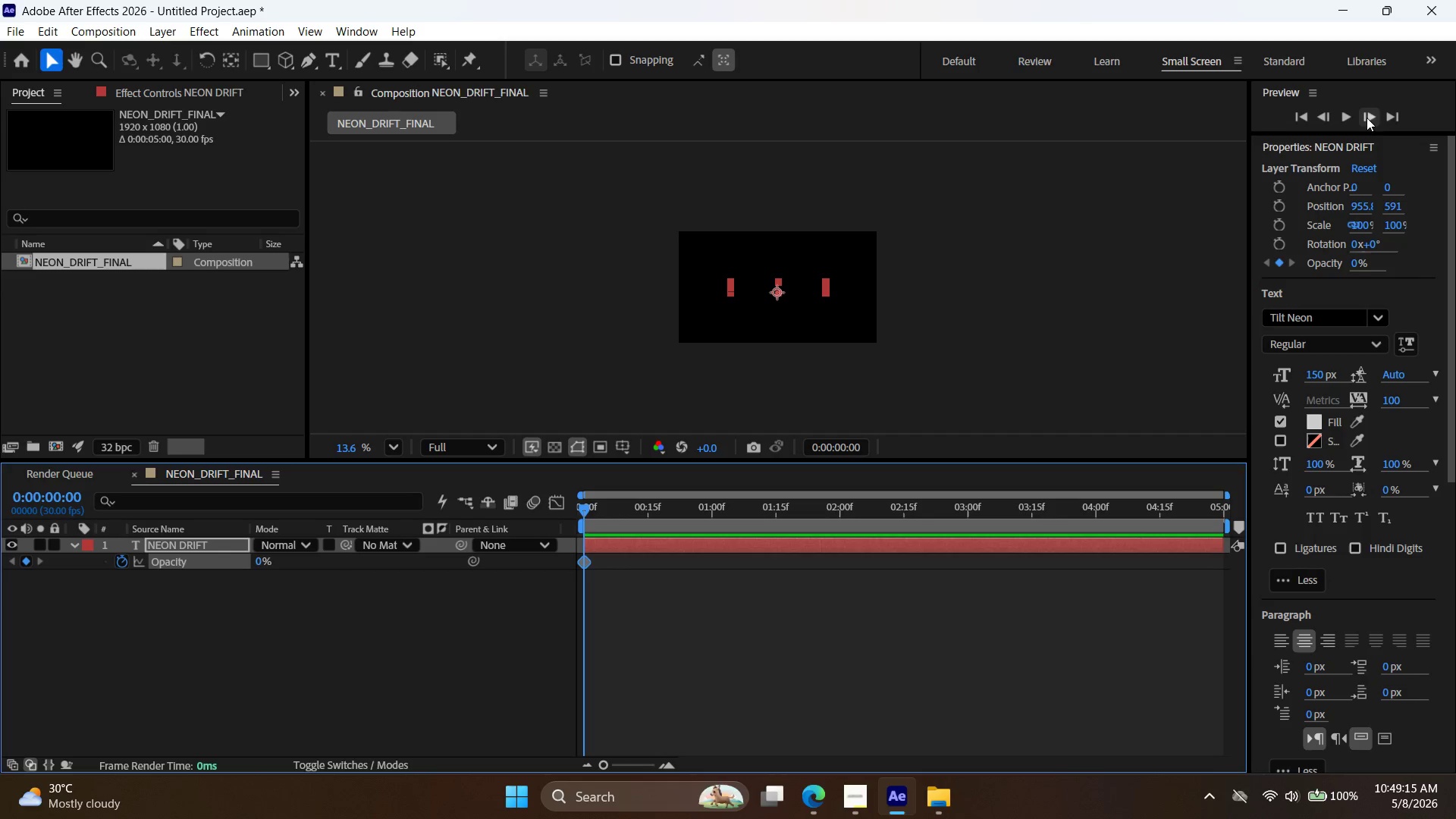 
double_click([1367, 118])
 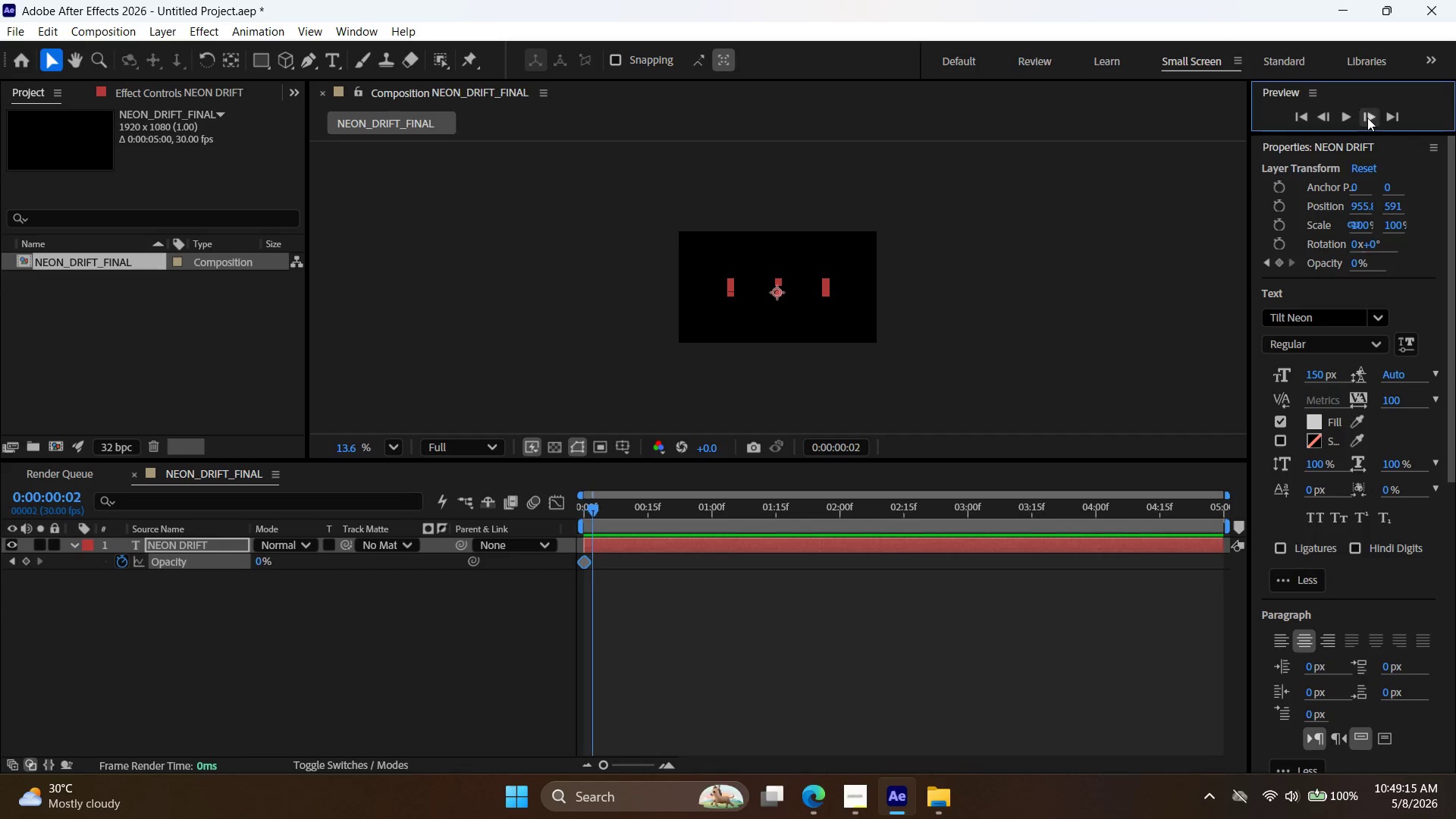 
triple_click([1367, 118])
 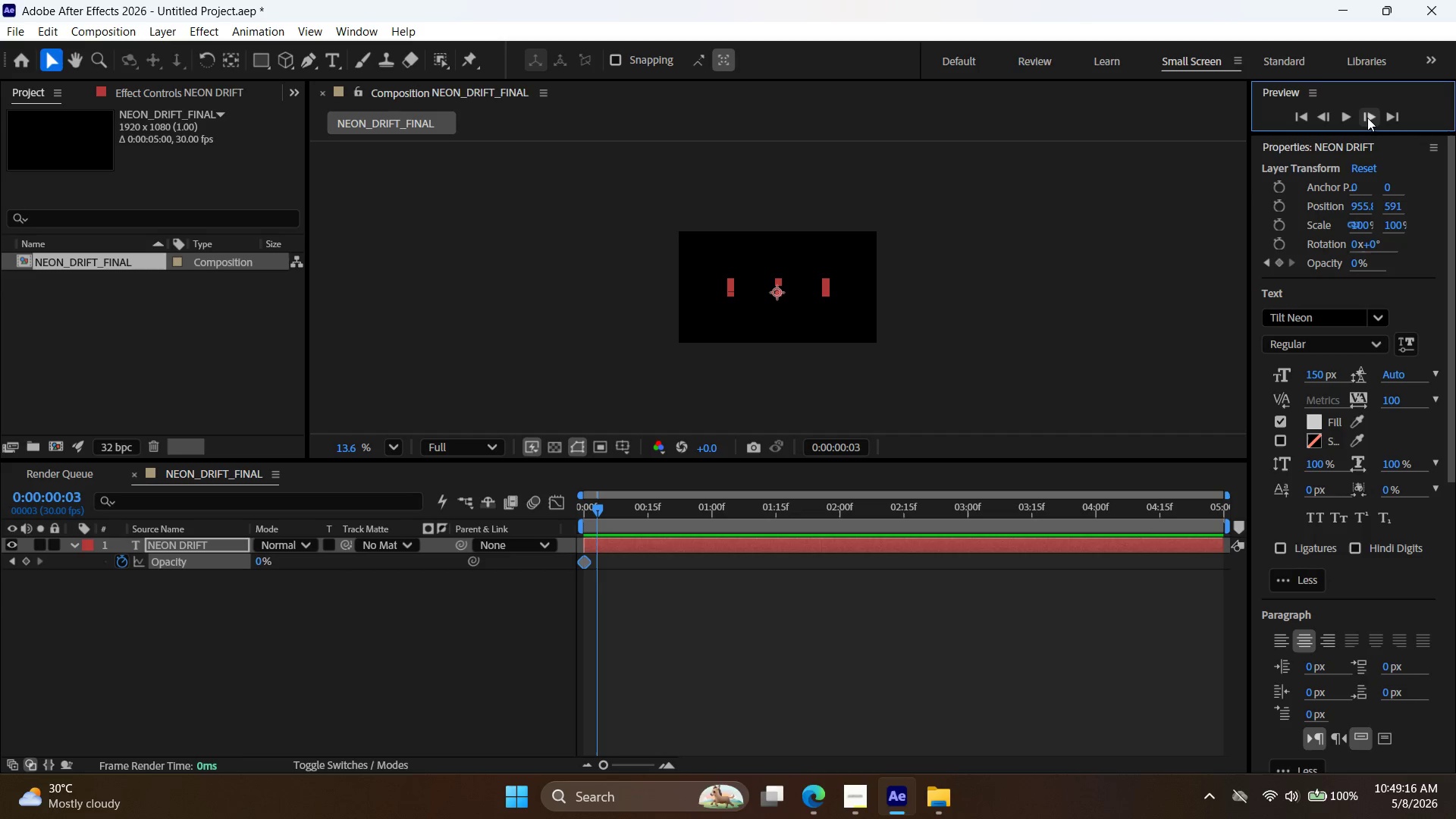 
triple_click([1367, 118])
 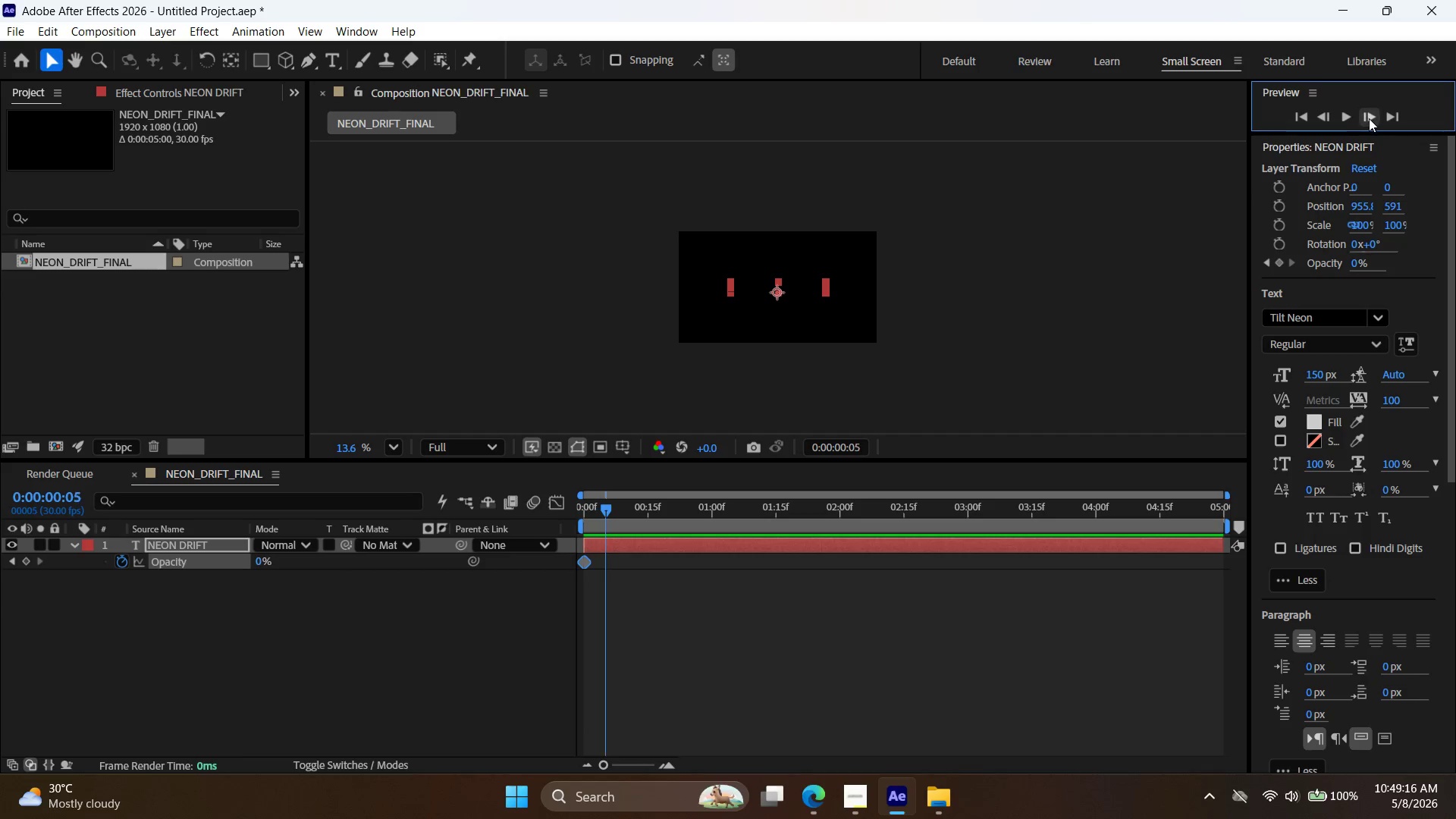 
triple_click([1369, 118])
 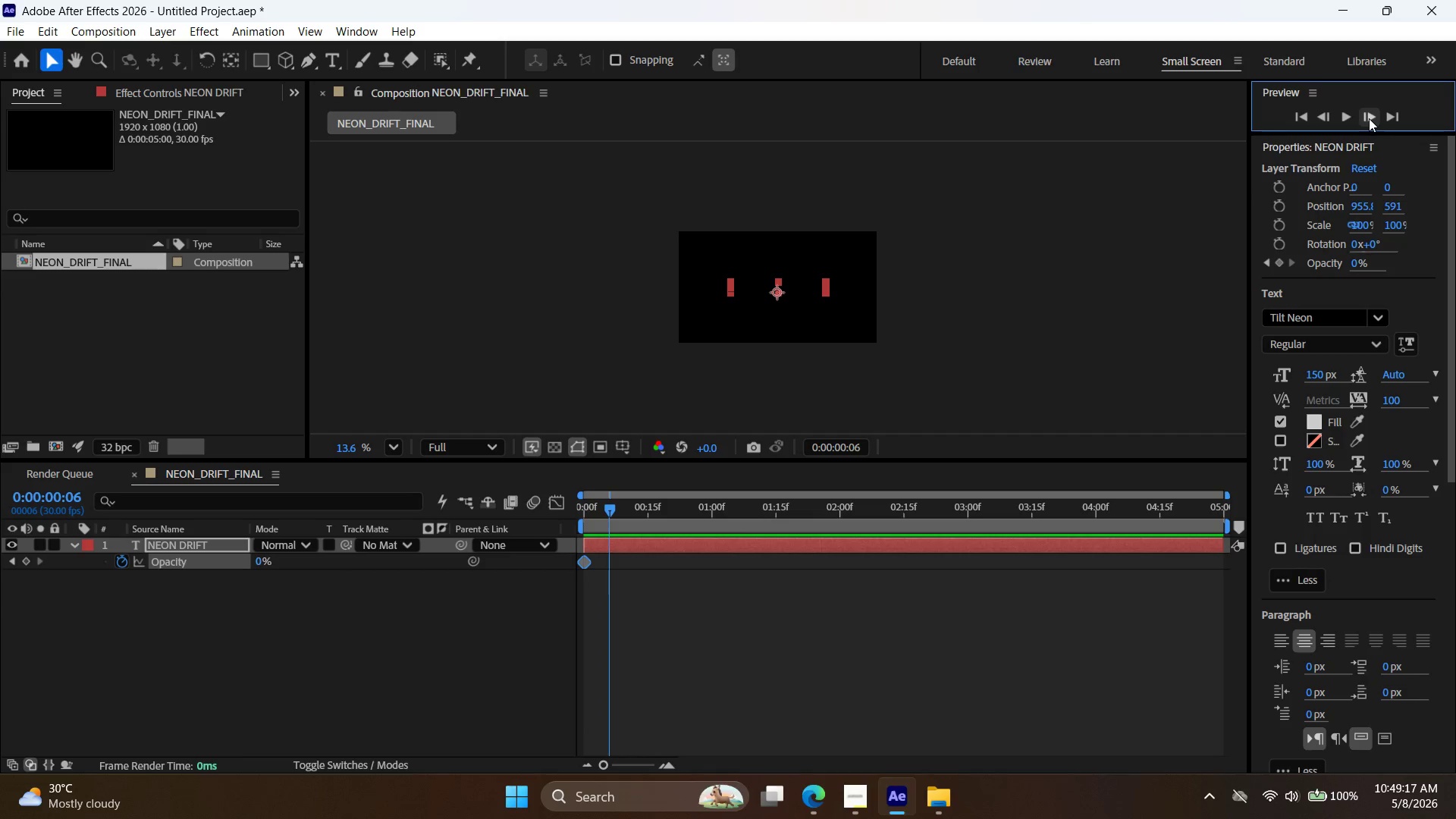 
triple_click([1369, 118])
 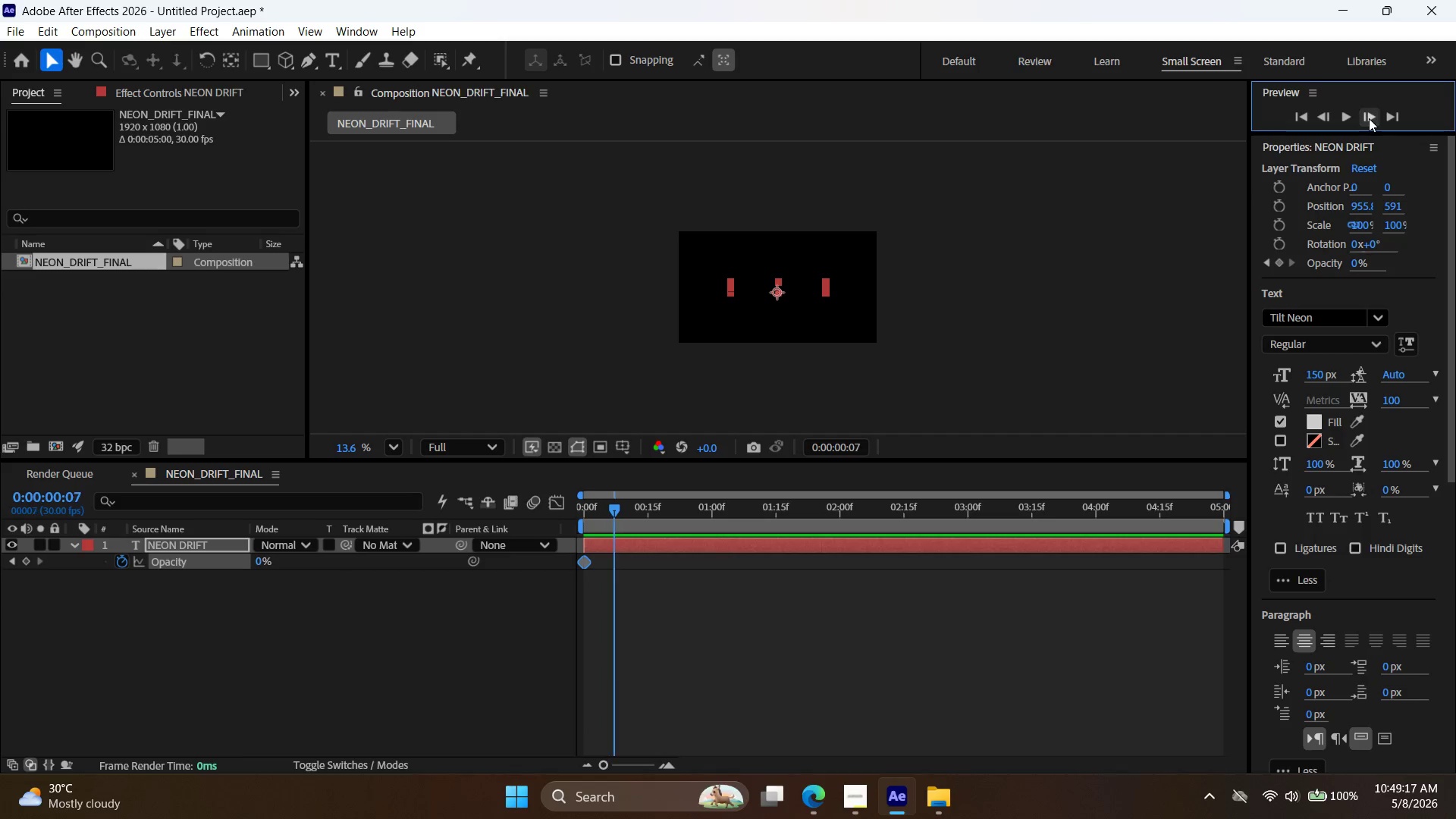 
triple_click([1369, 118])
 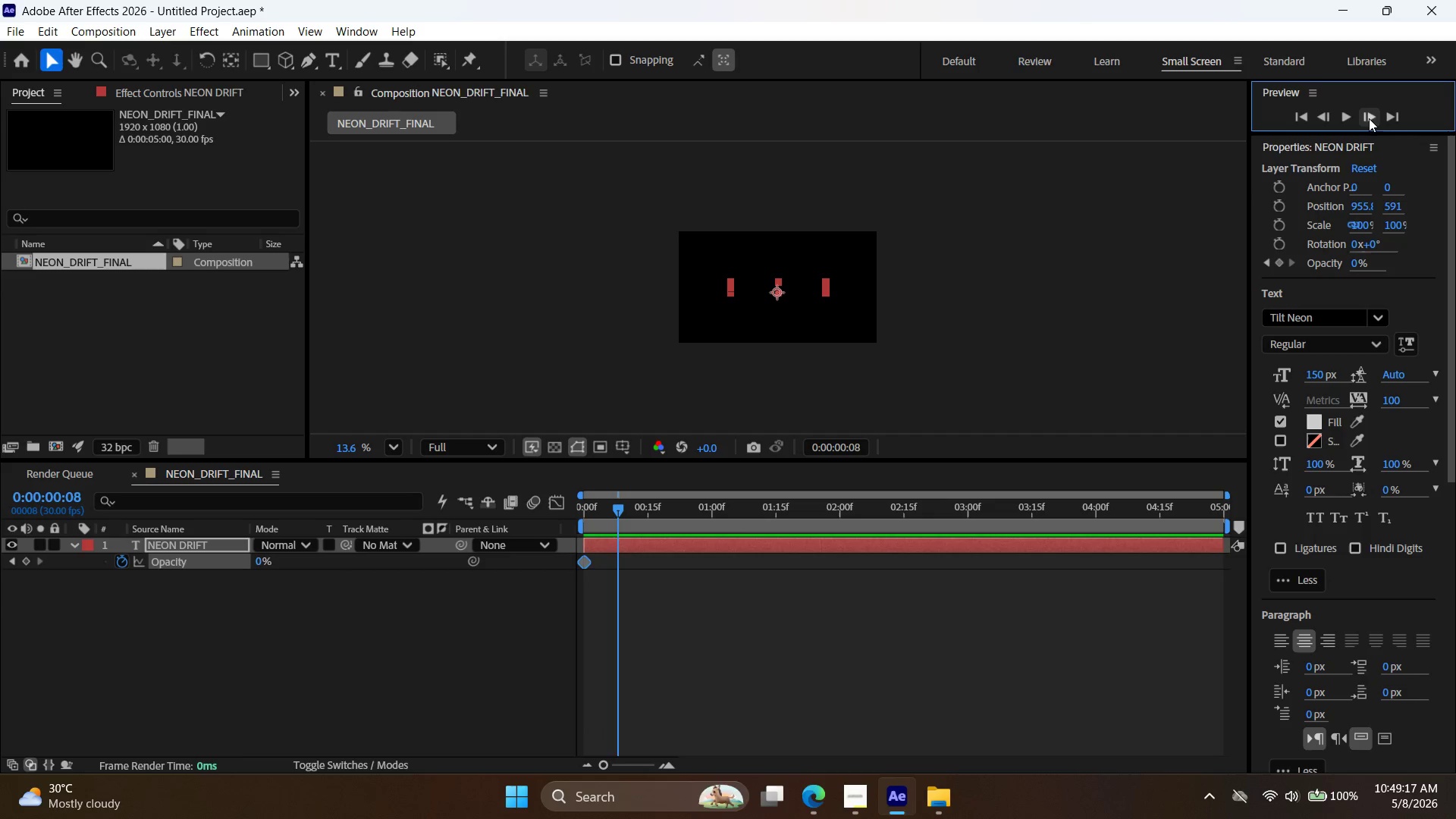 
triple_click([1369, 118])
 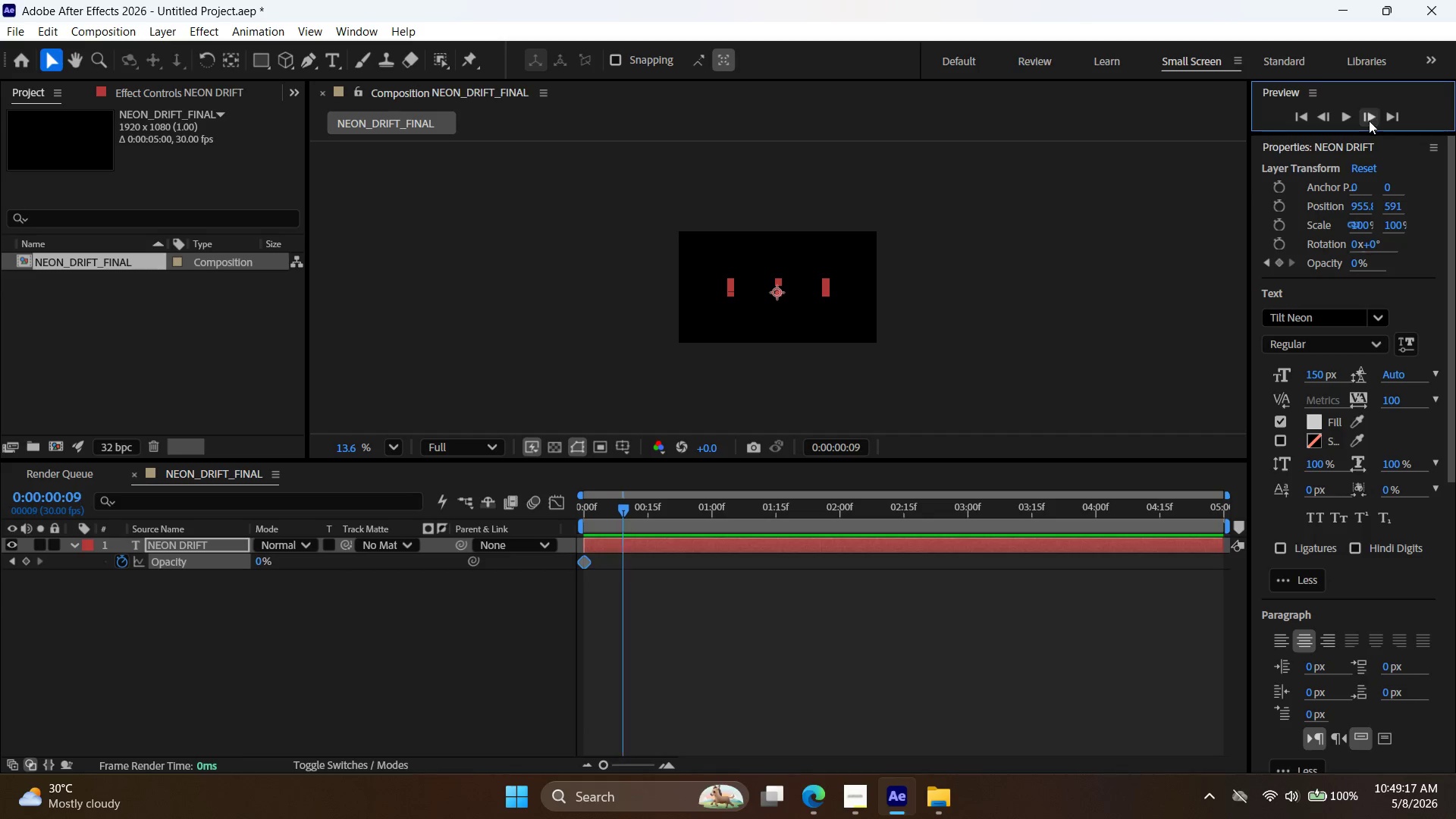 
triple_click([1369, 121])
 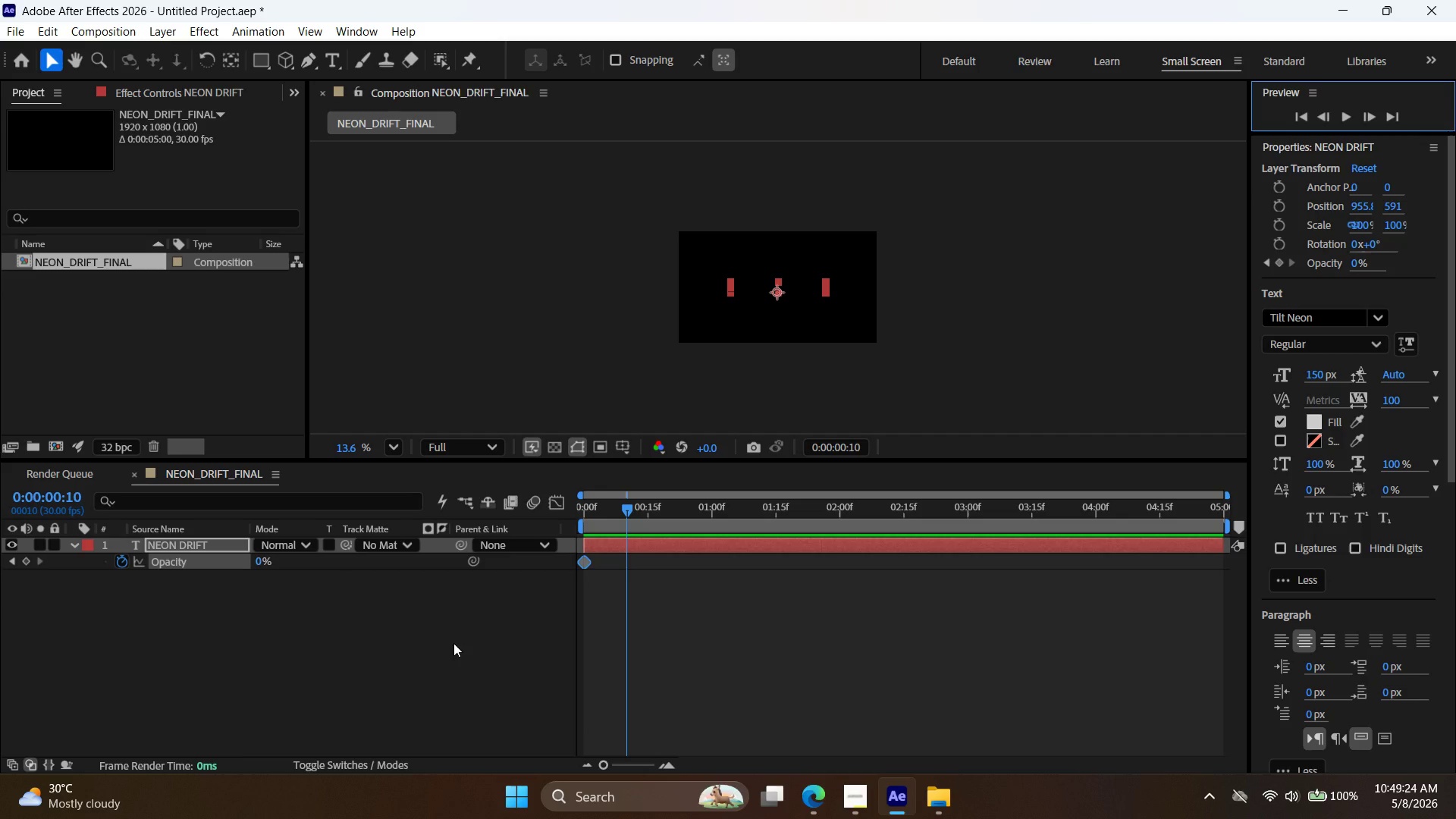 
wait(11.62)
 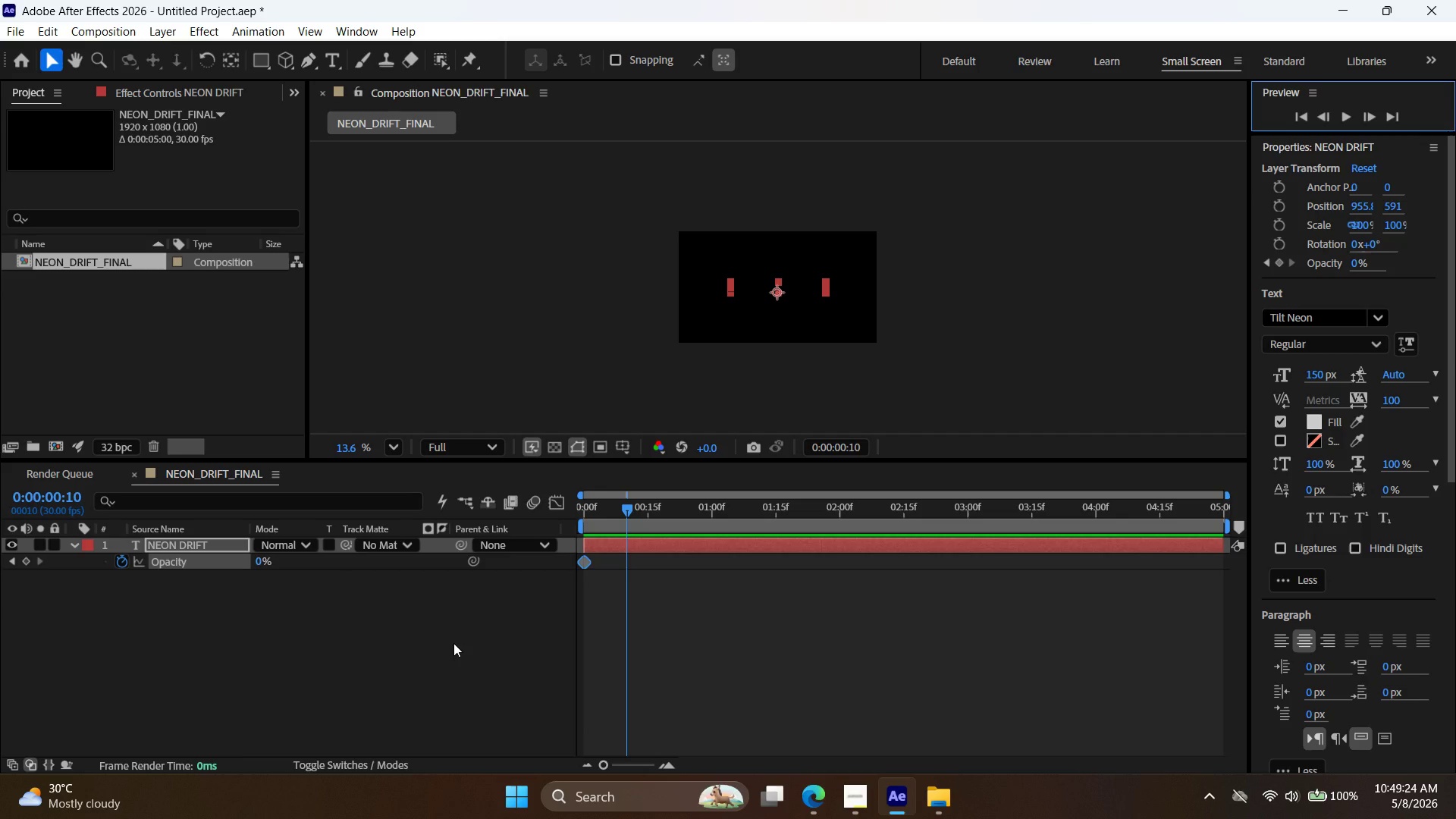 
left_click_drag(start_coordinate=[260, 558], to_coordinate=[913, 571])
 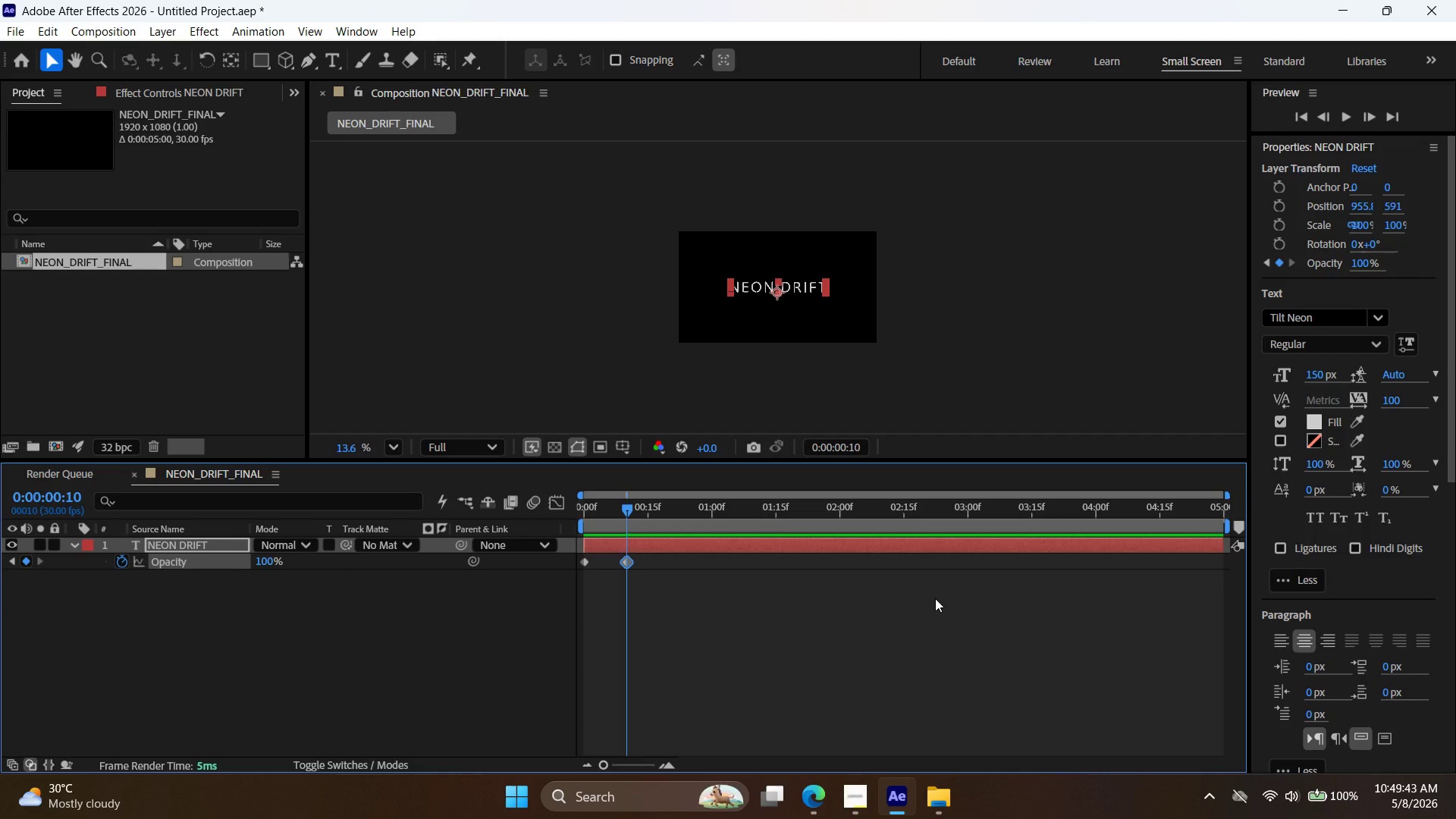 
wait(18.84)
 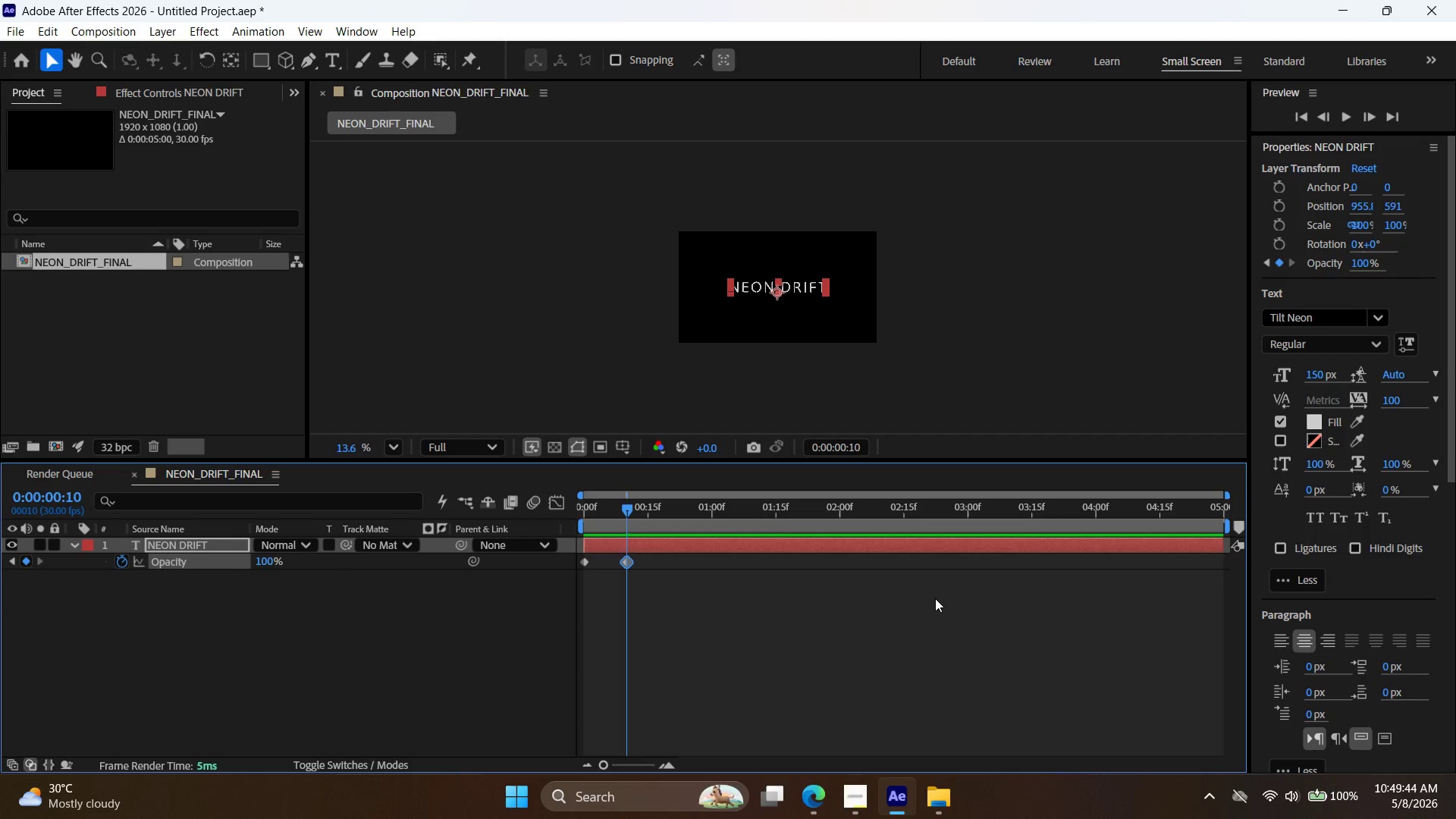 
key(Control+D)
 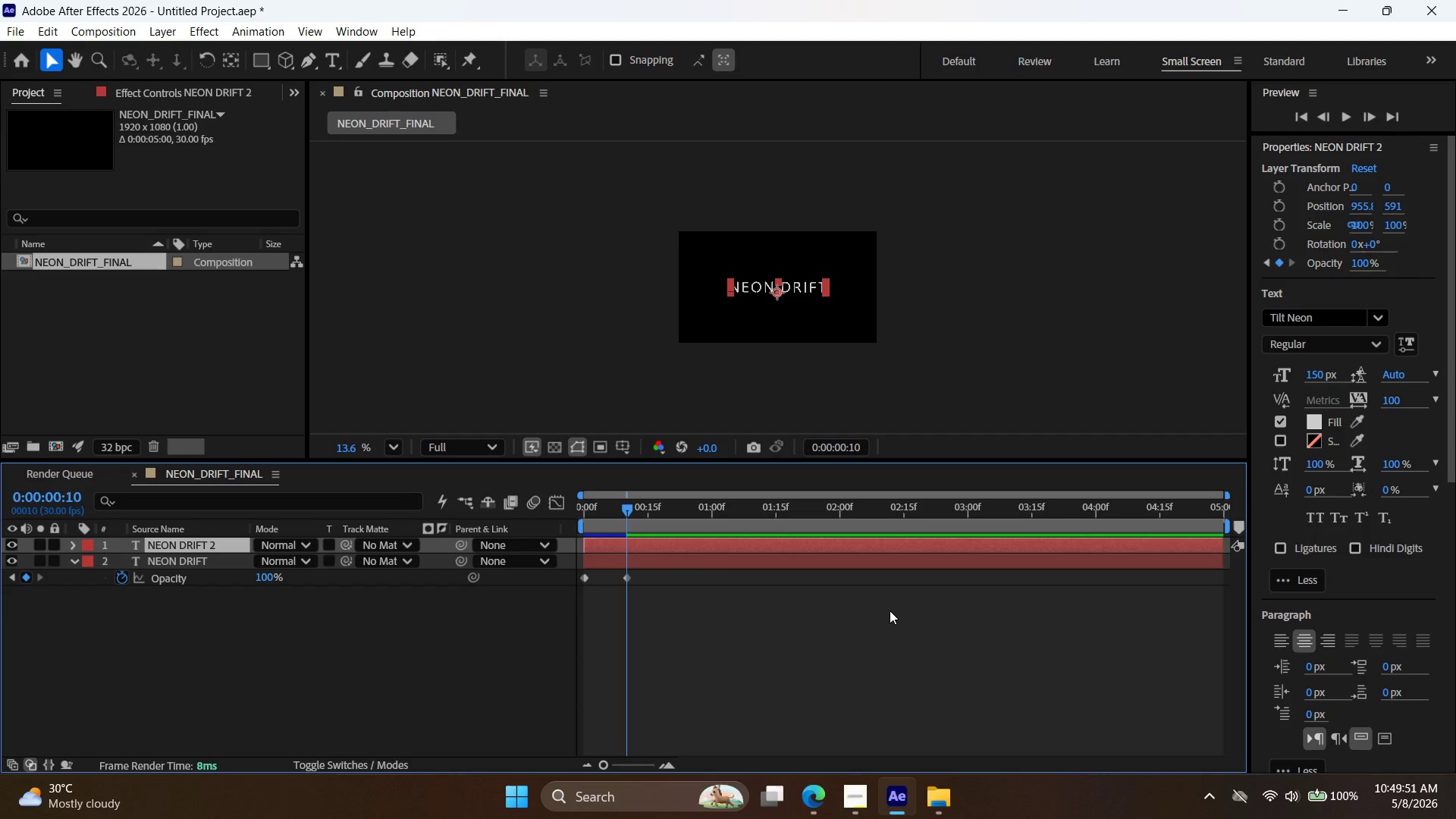 
key(Control+D)
 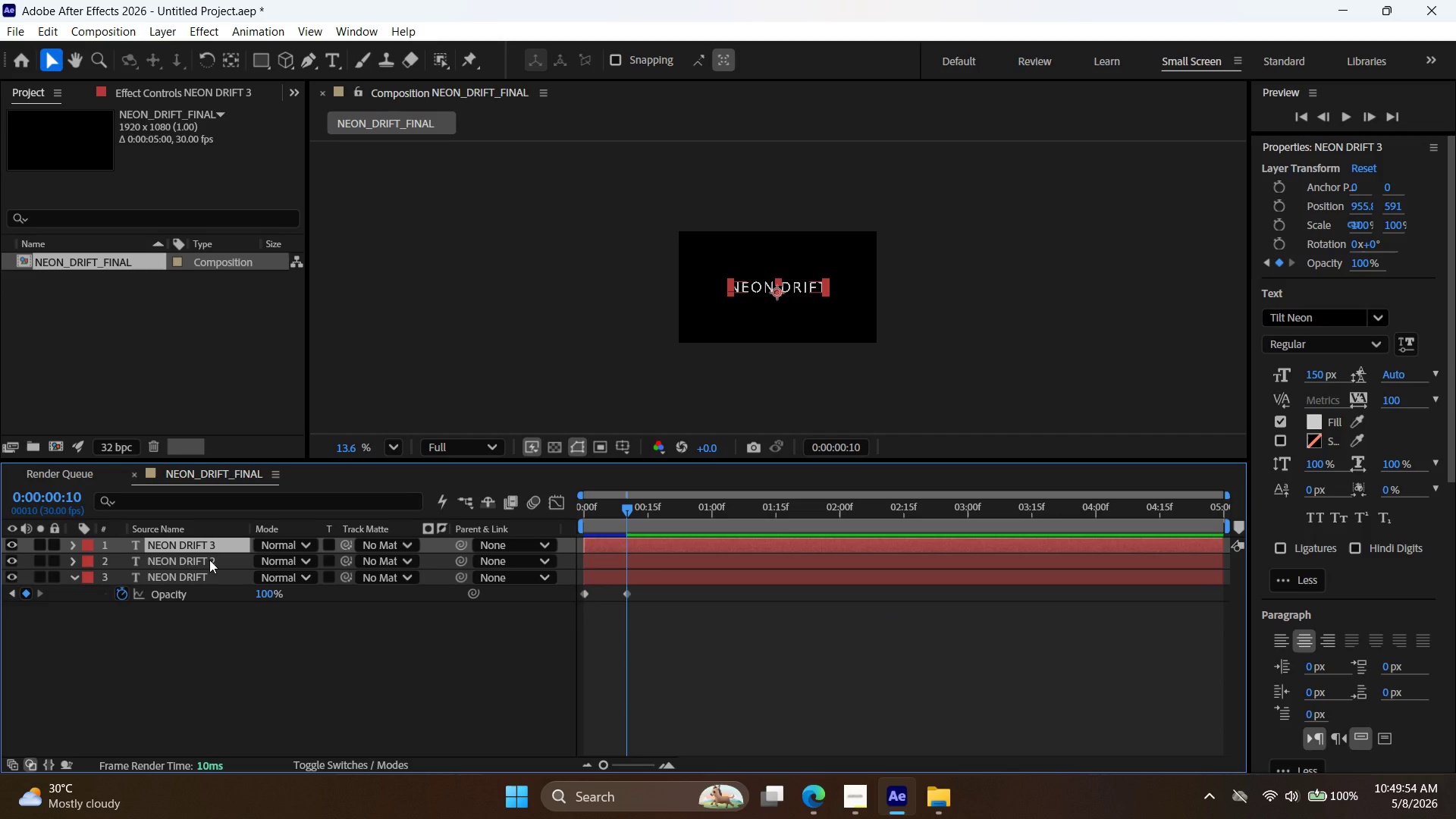 
left_click([209, 560])
 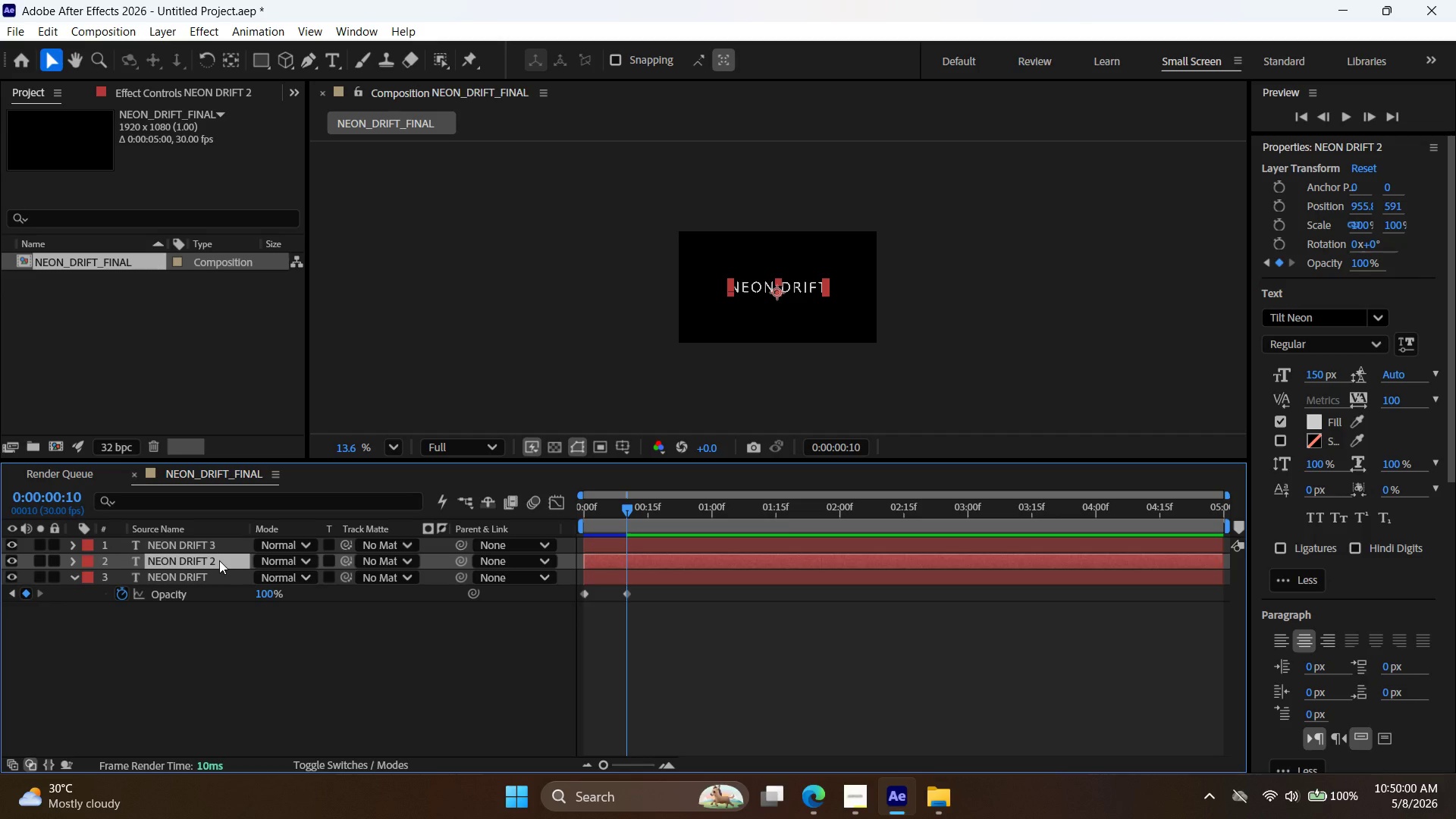 
wait(7.88)
 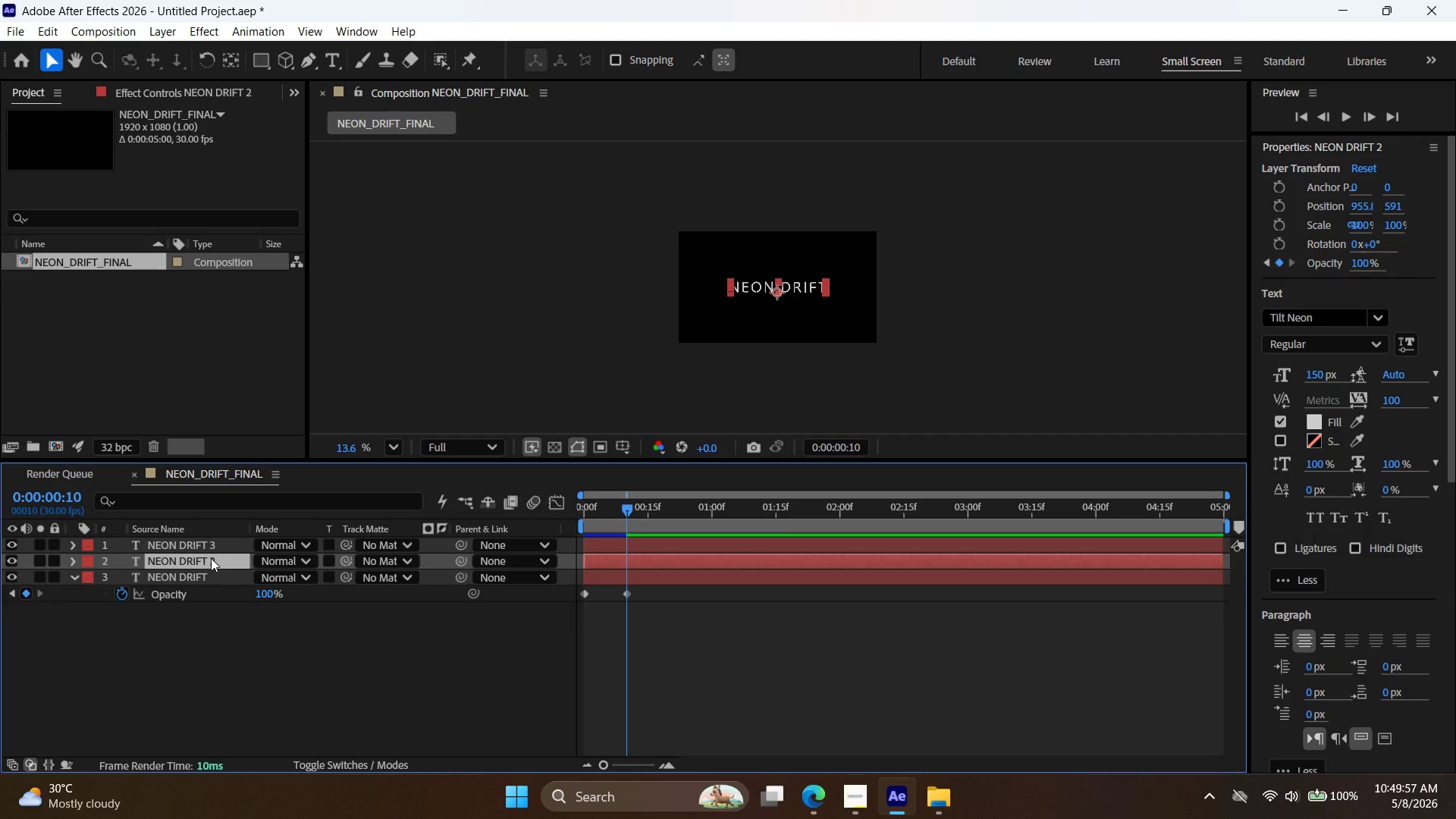 
left_click([211, 582])
 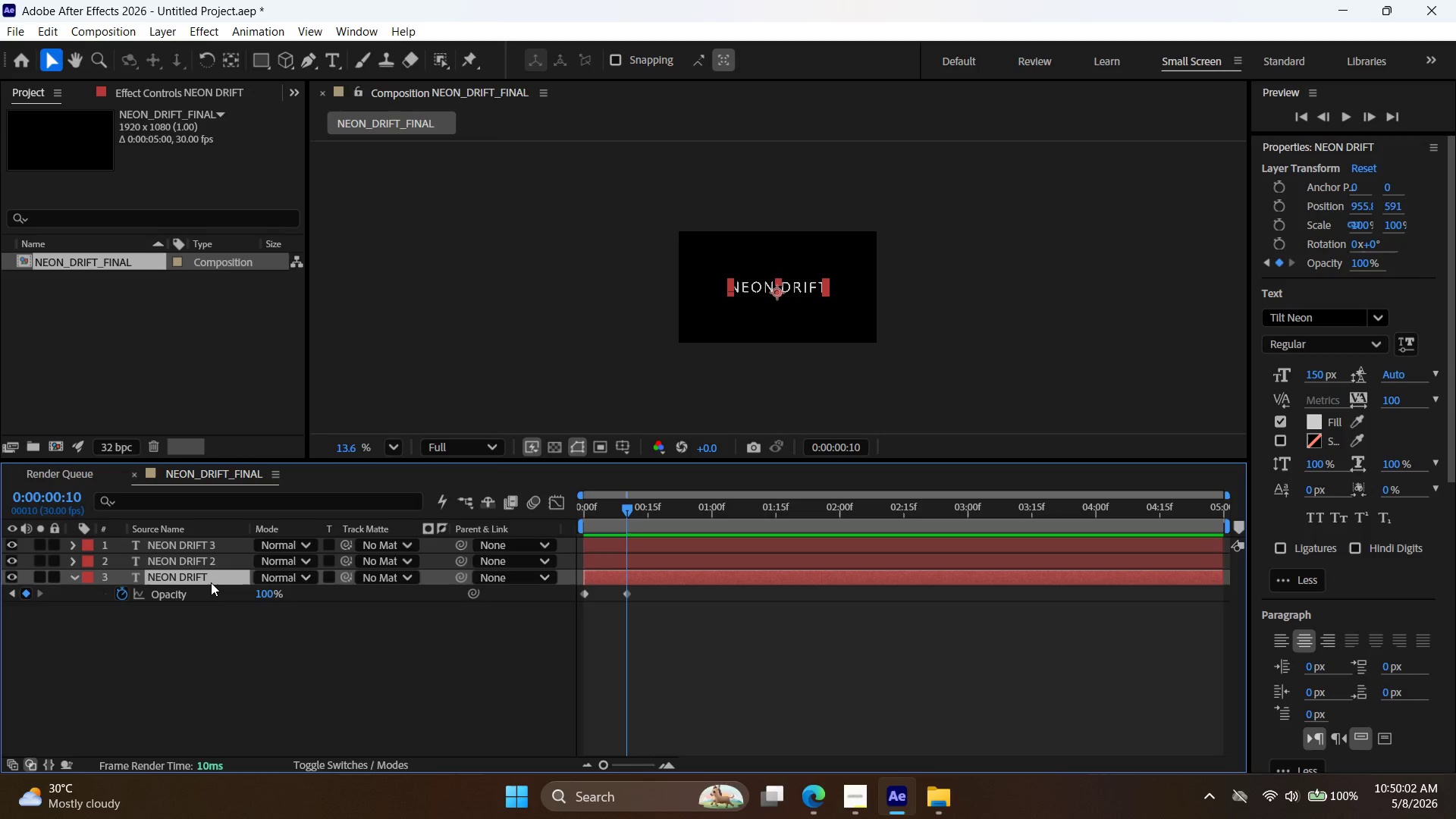 
right_click([211, 582])
 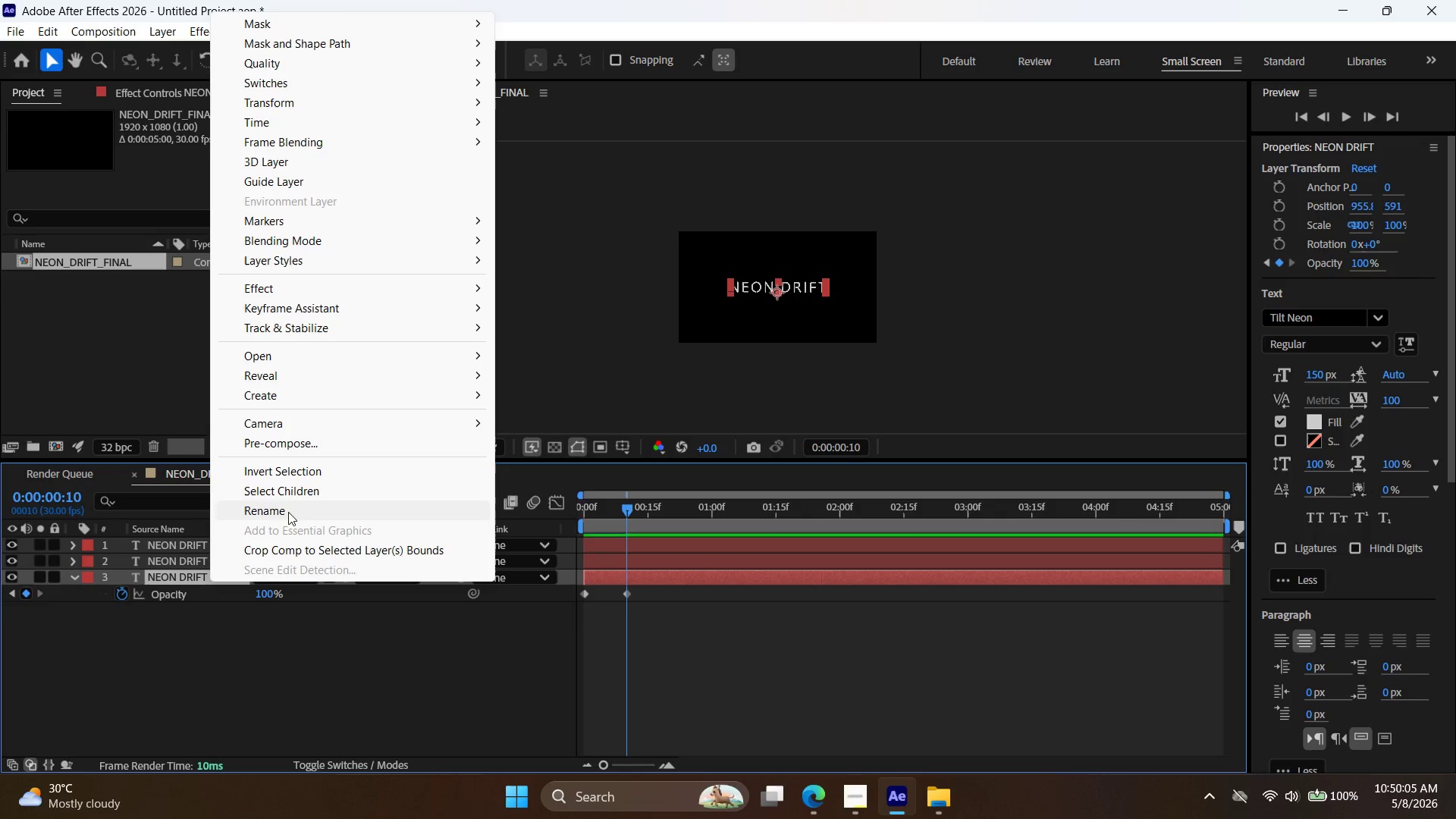 
left_click([280, 513])
 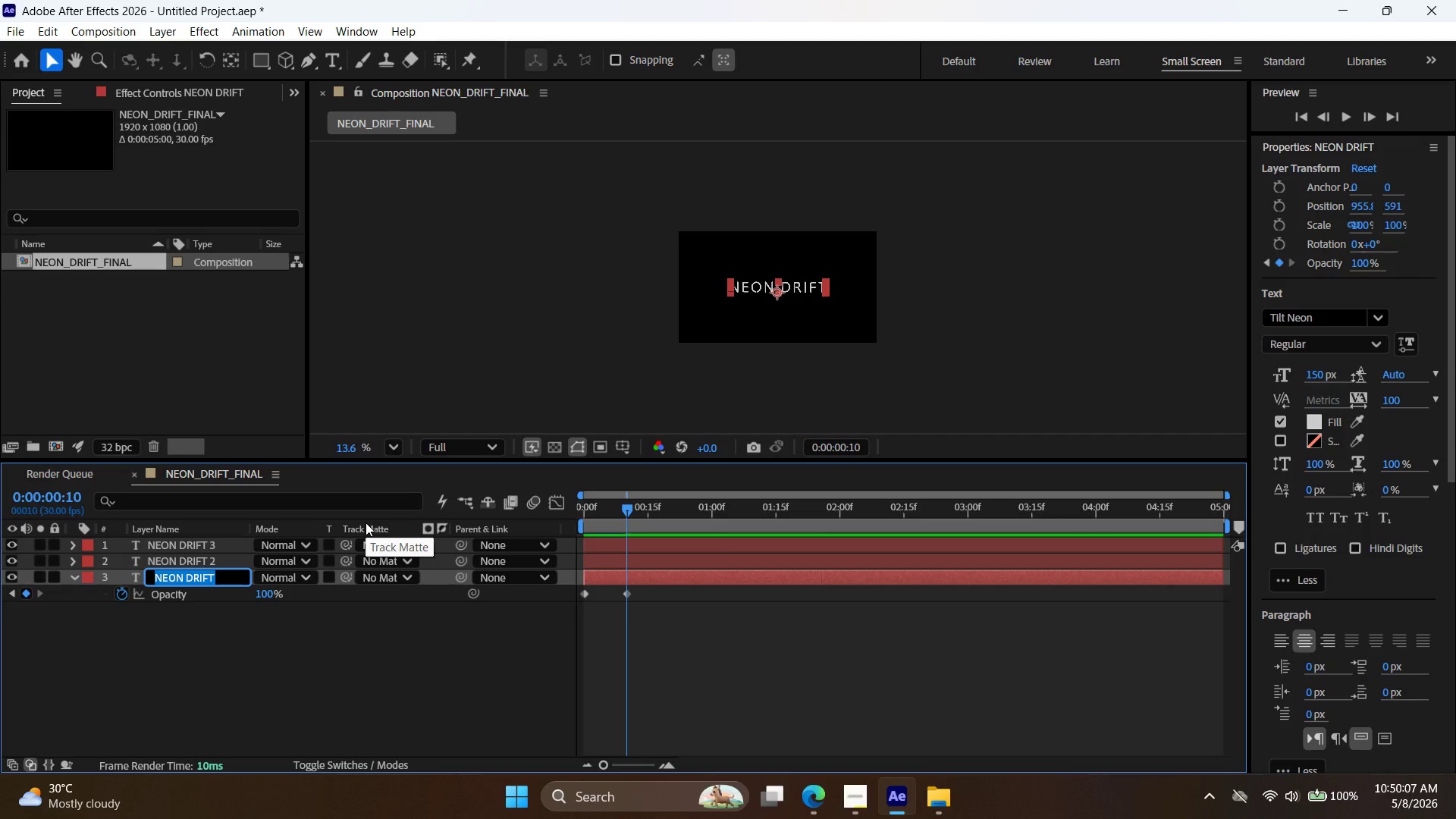 
type(RED)
 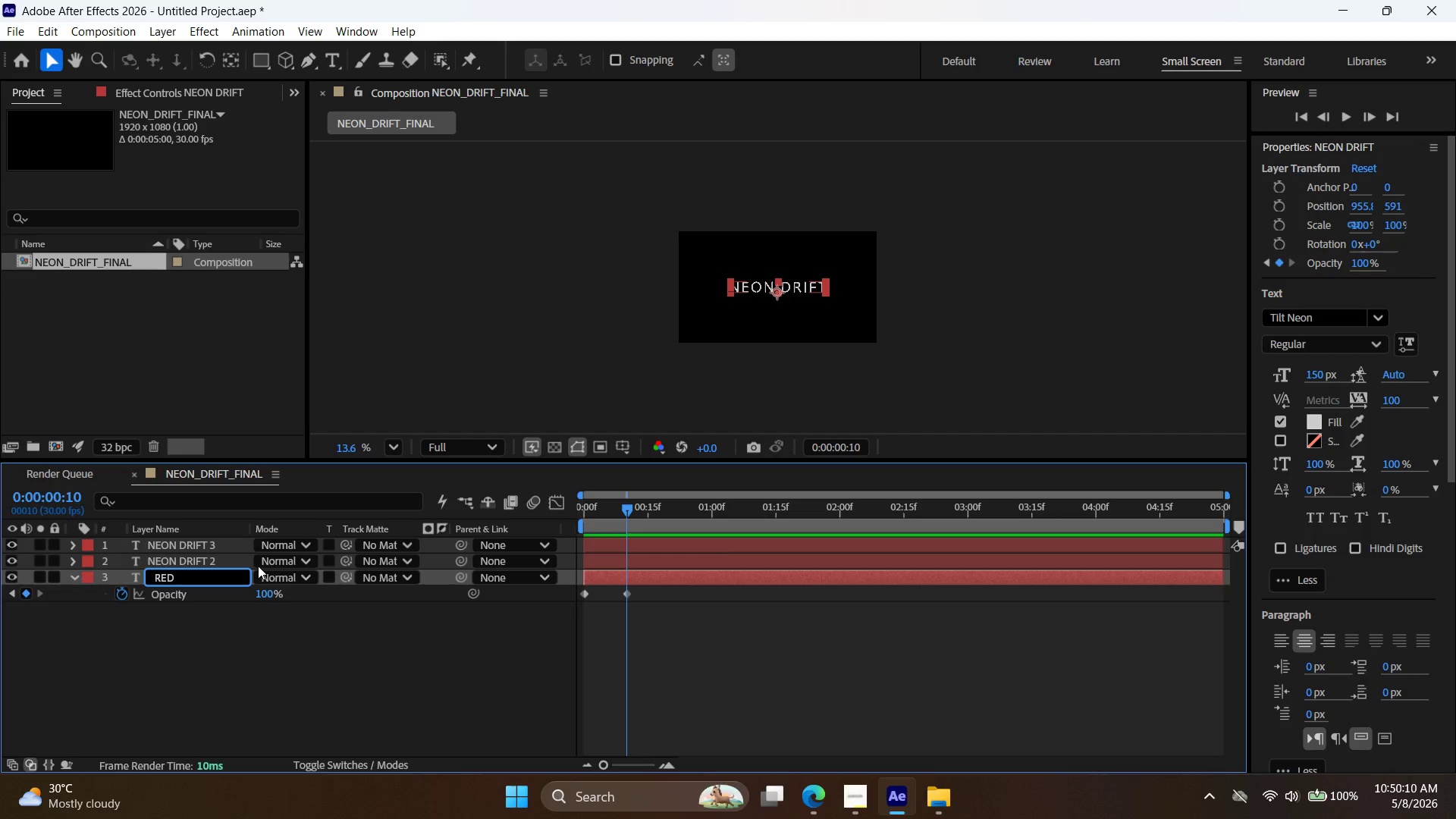 
left_click([215, 554])
 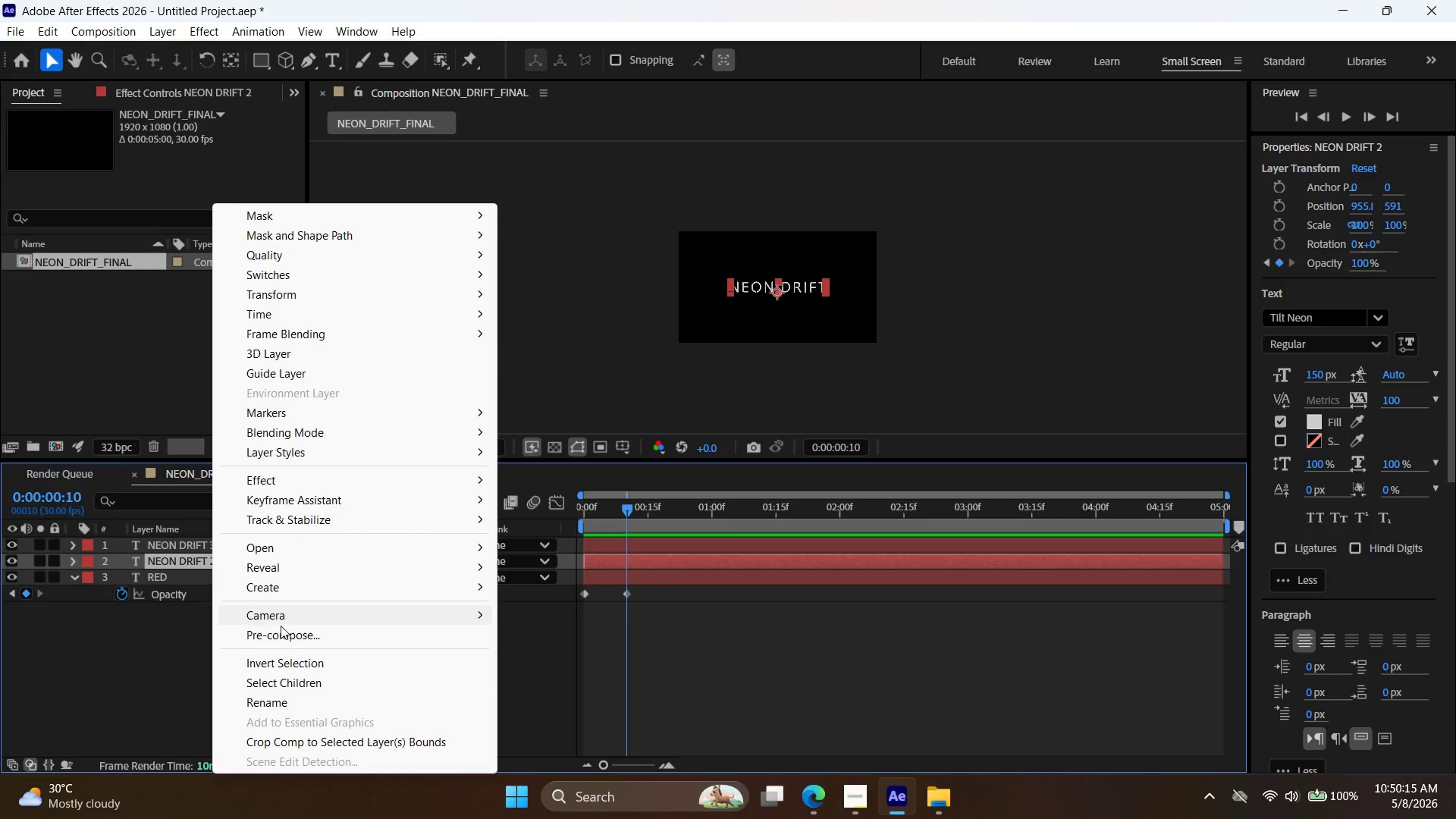 
wait(6.08)
 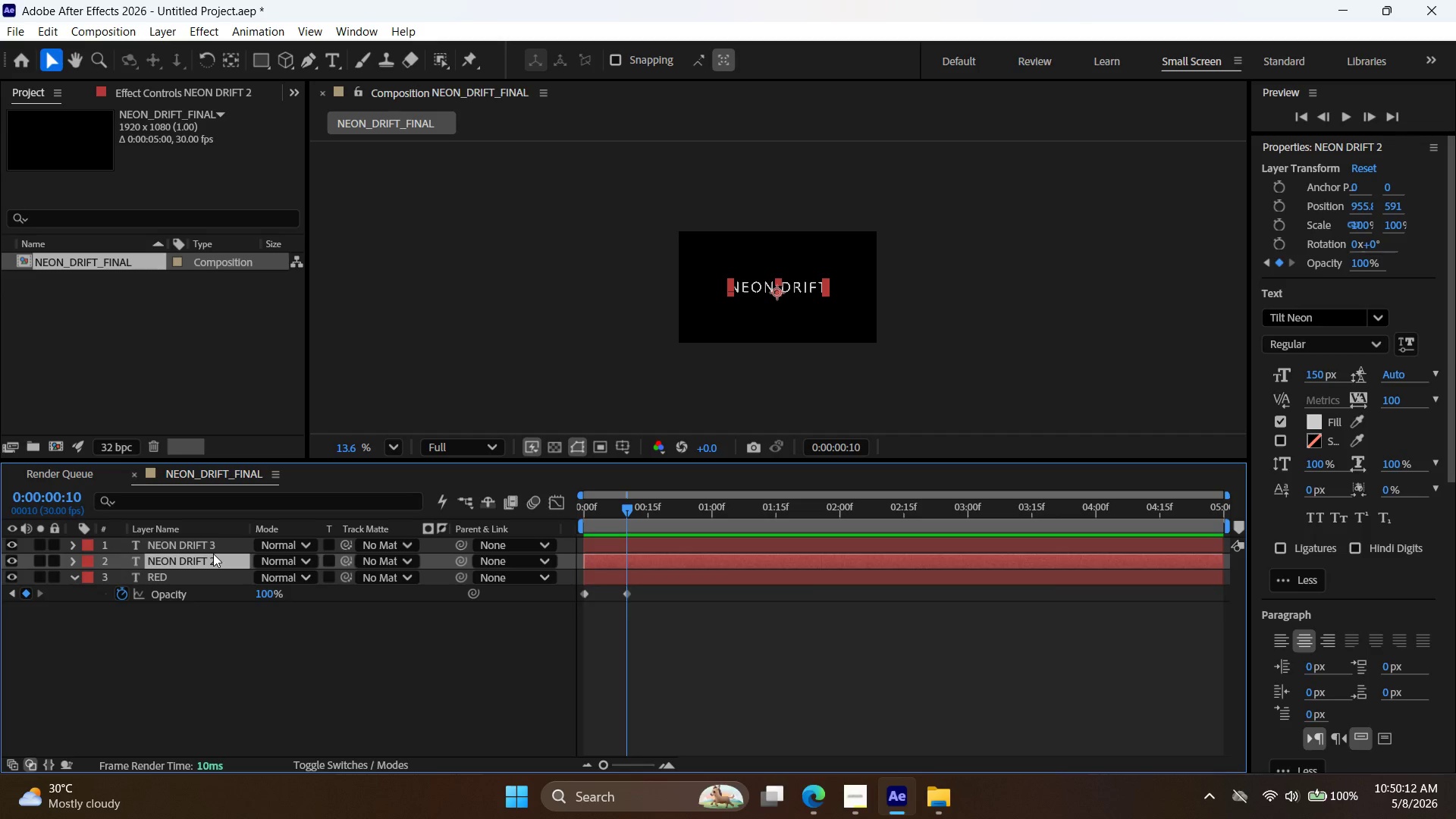 
type(GREEN)
 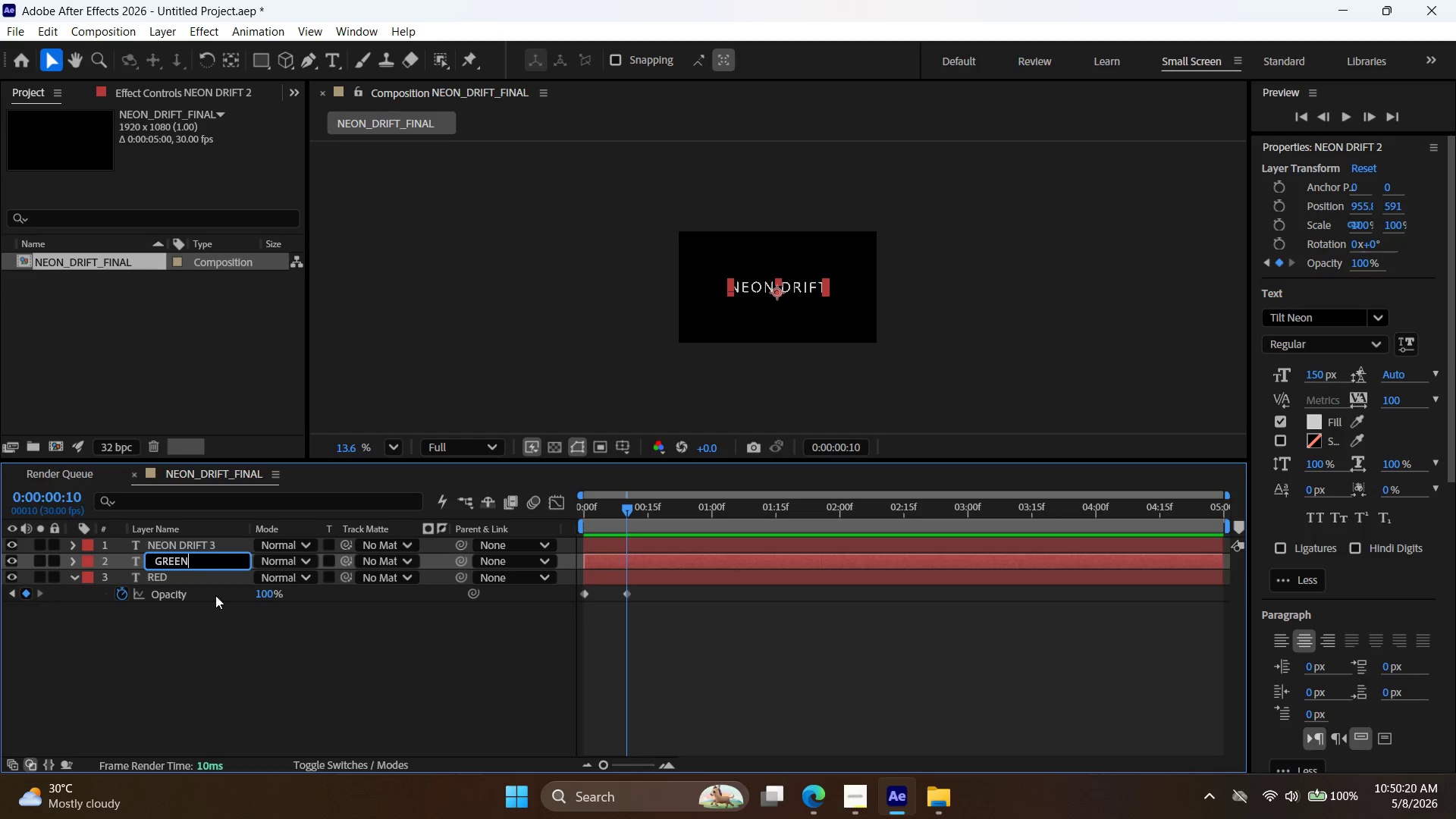 
left_click([211, 551])
 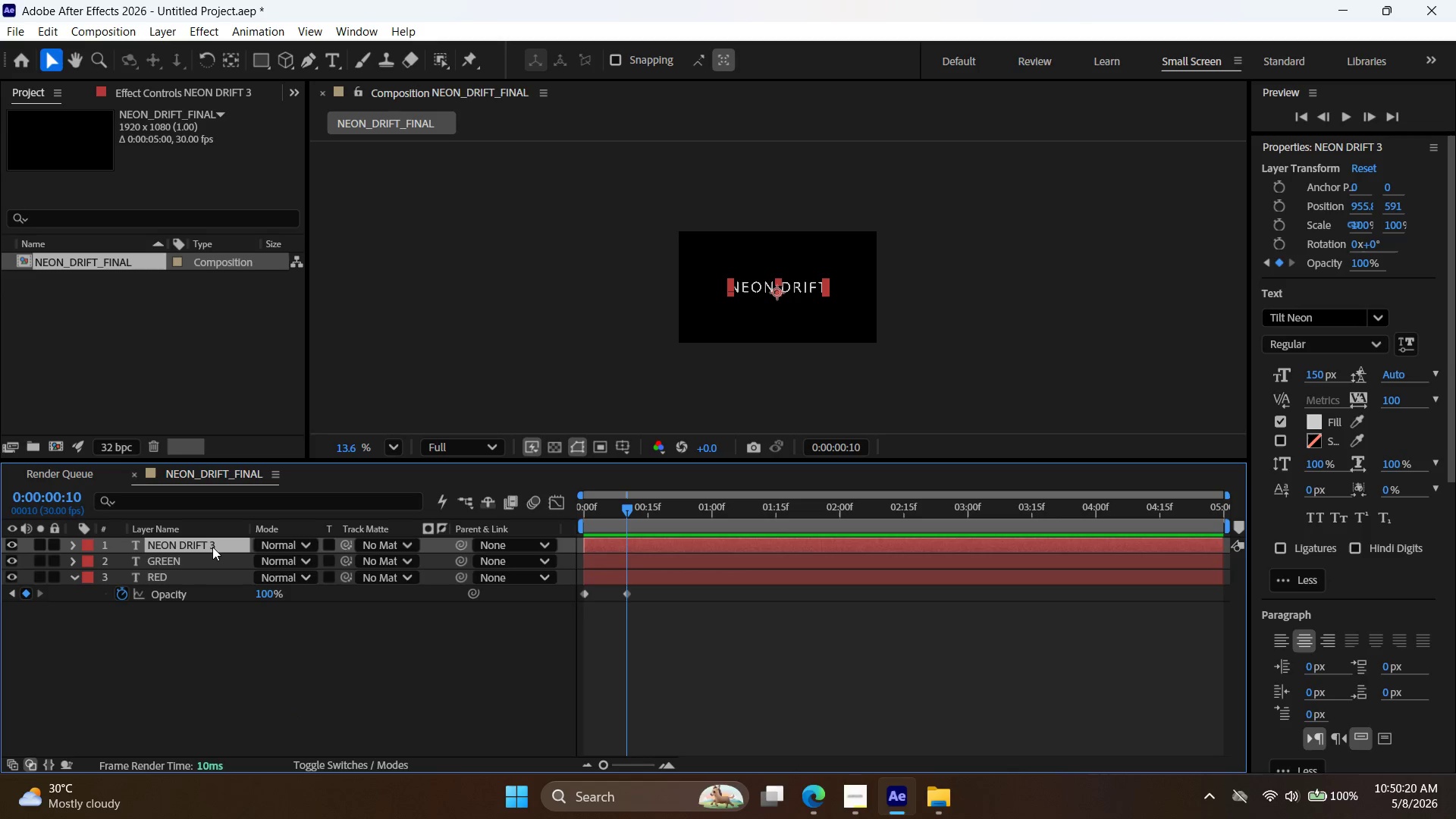 
right_click([212, 545])
 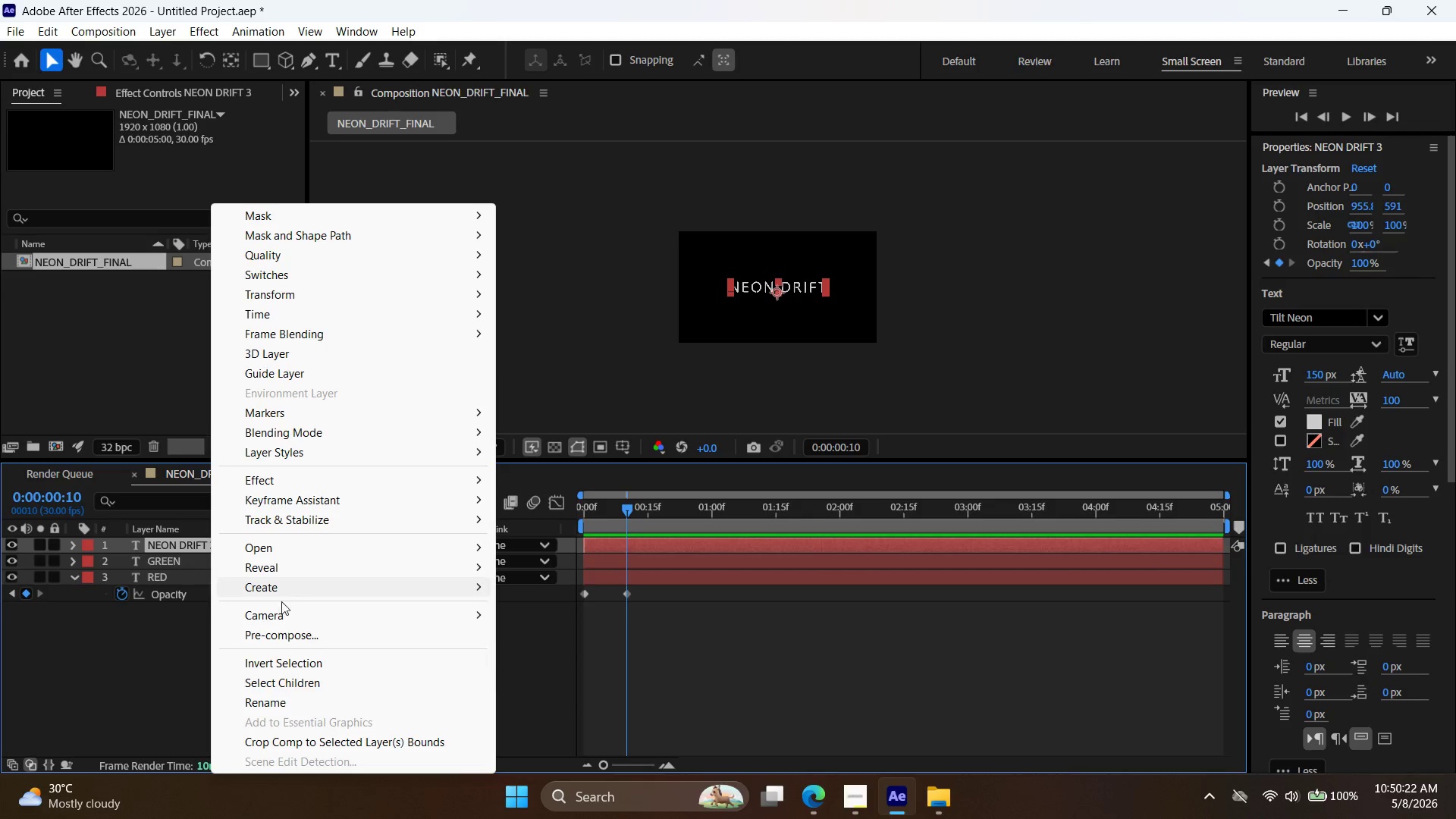 
left_click([293, 699])
 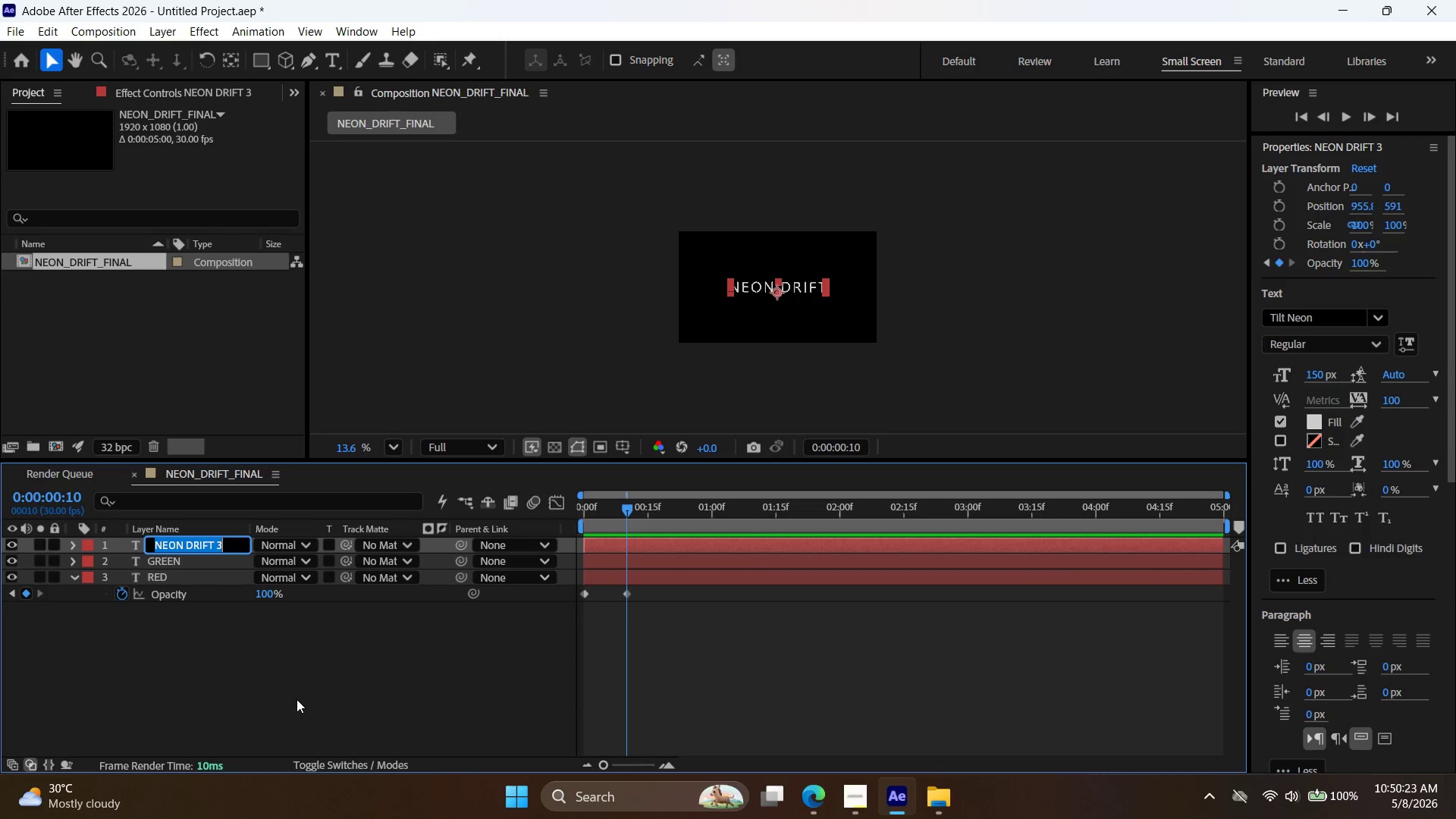 
type(BLUE)
 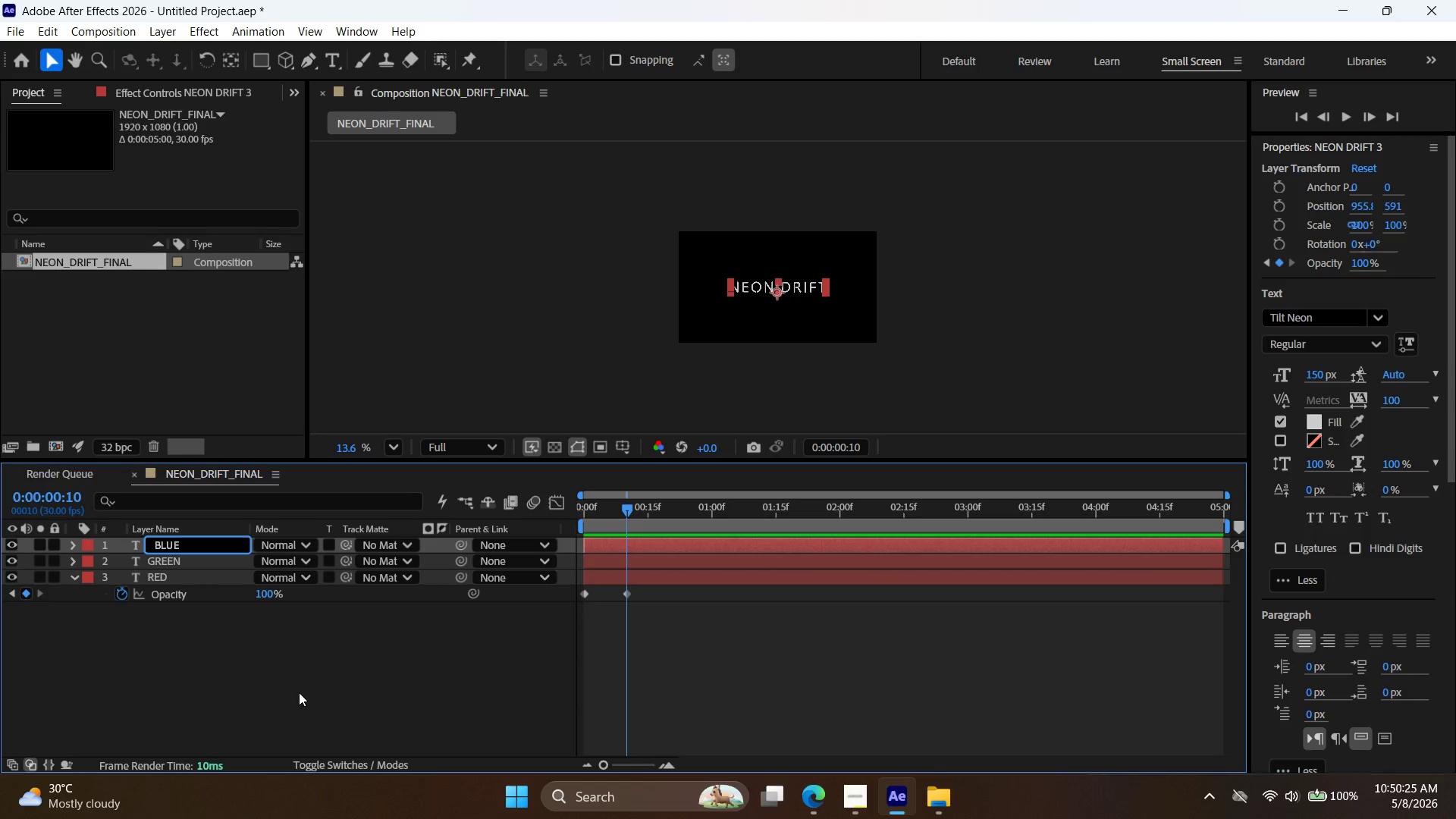 
left_click([299, 692])
 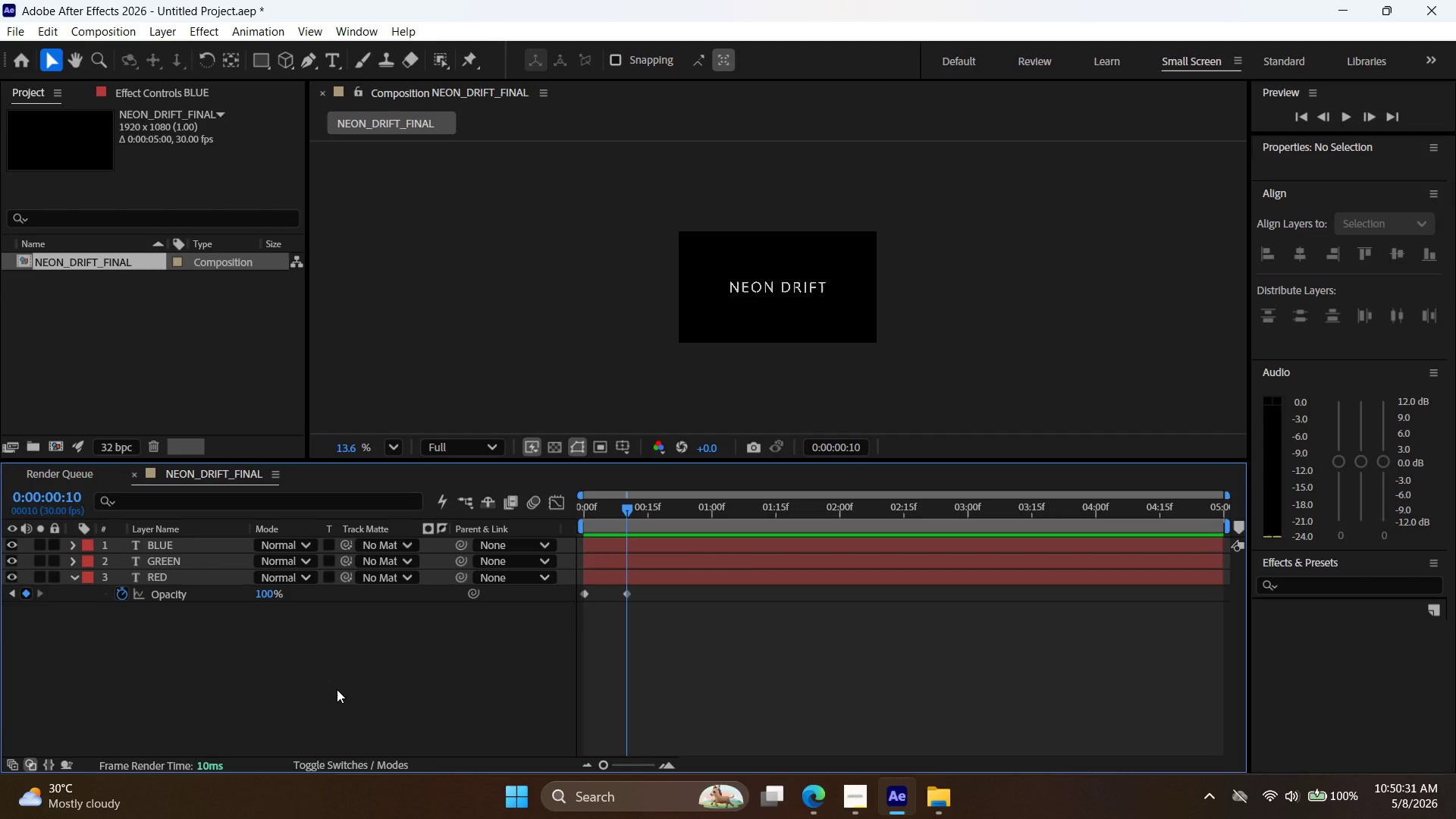 
wait(10.66)
 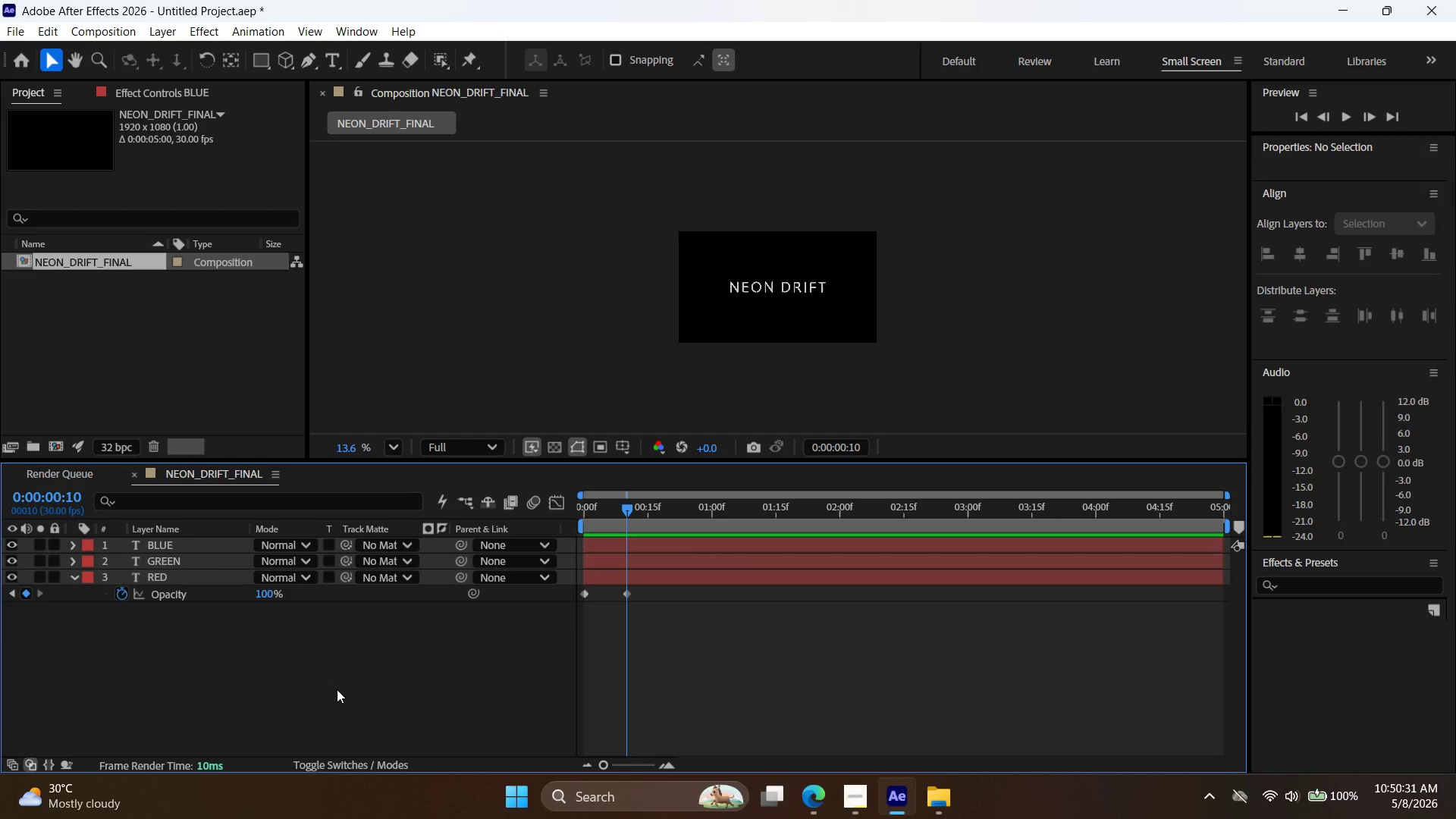 
left_click([215, 579])
 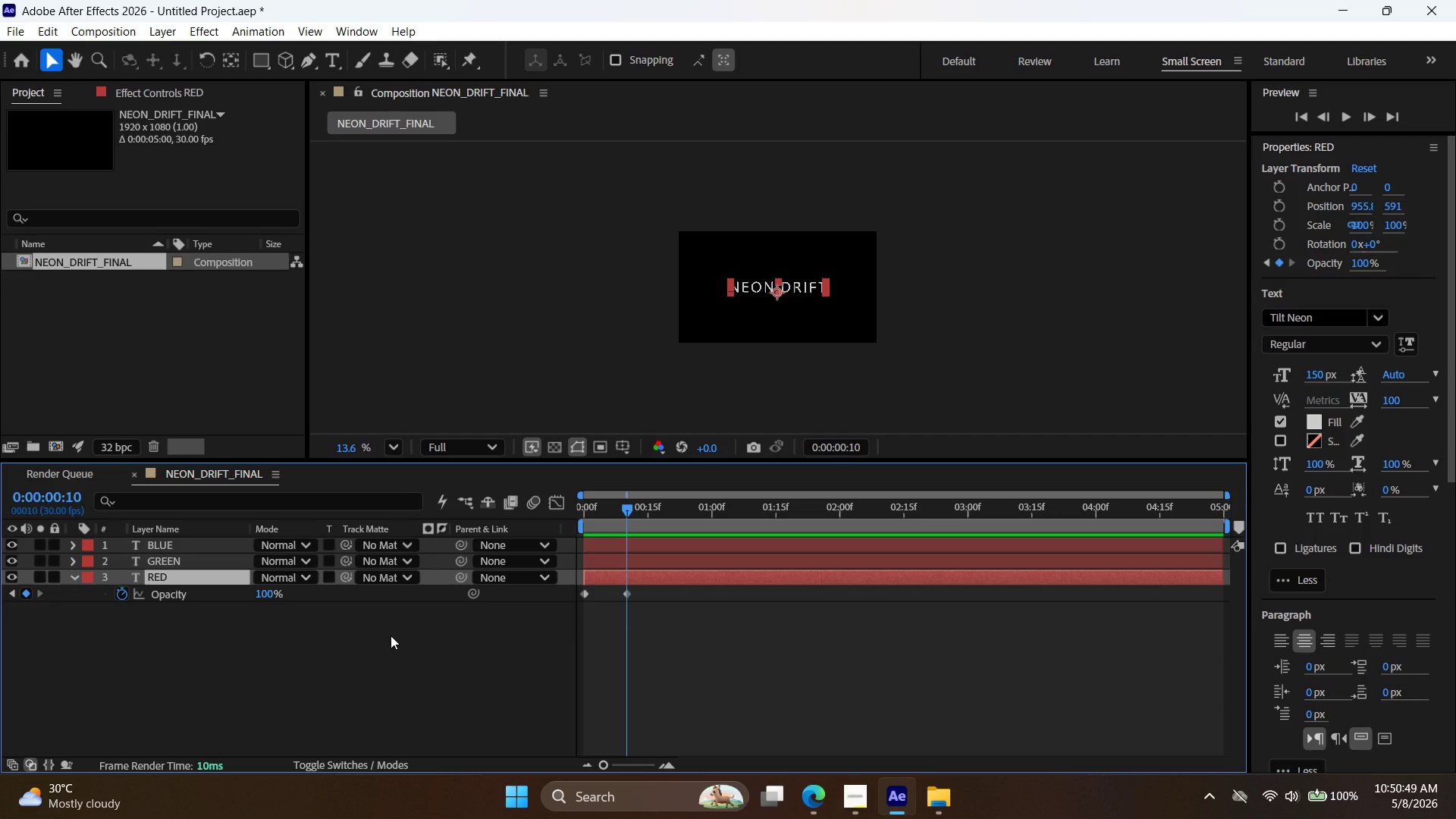 
wait(18.25)
 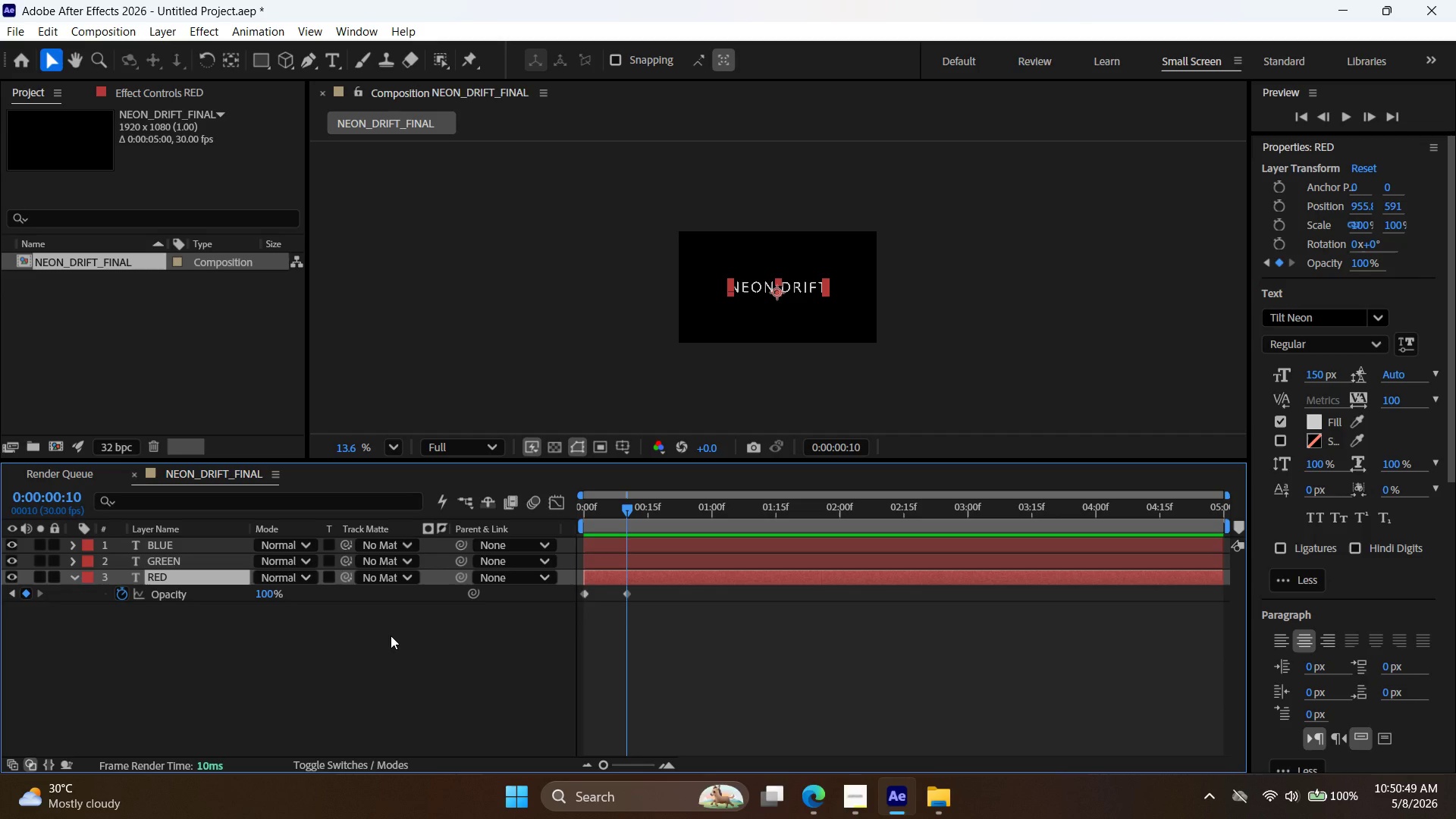 
double_click([1315, 416])
 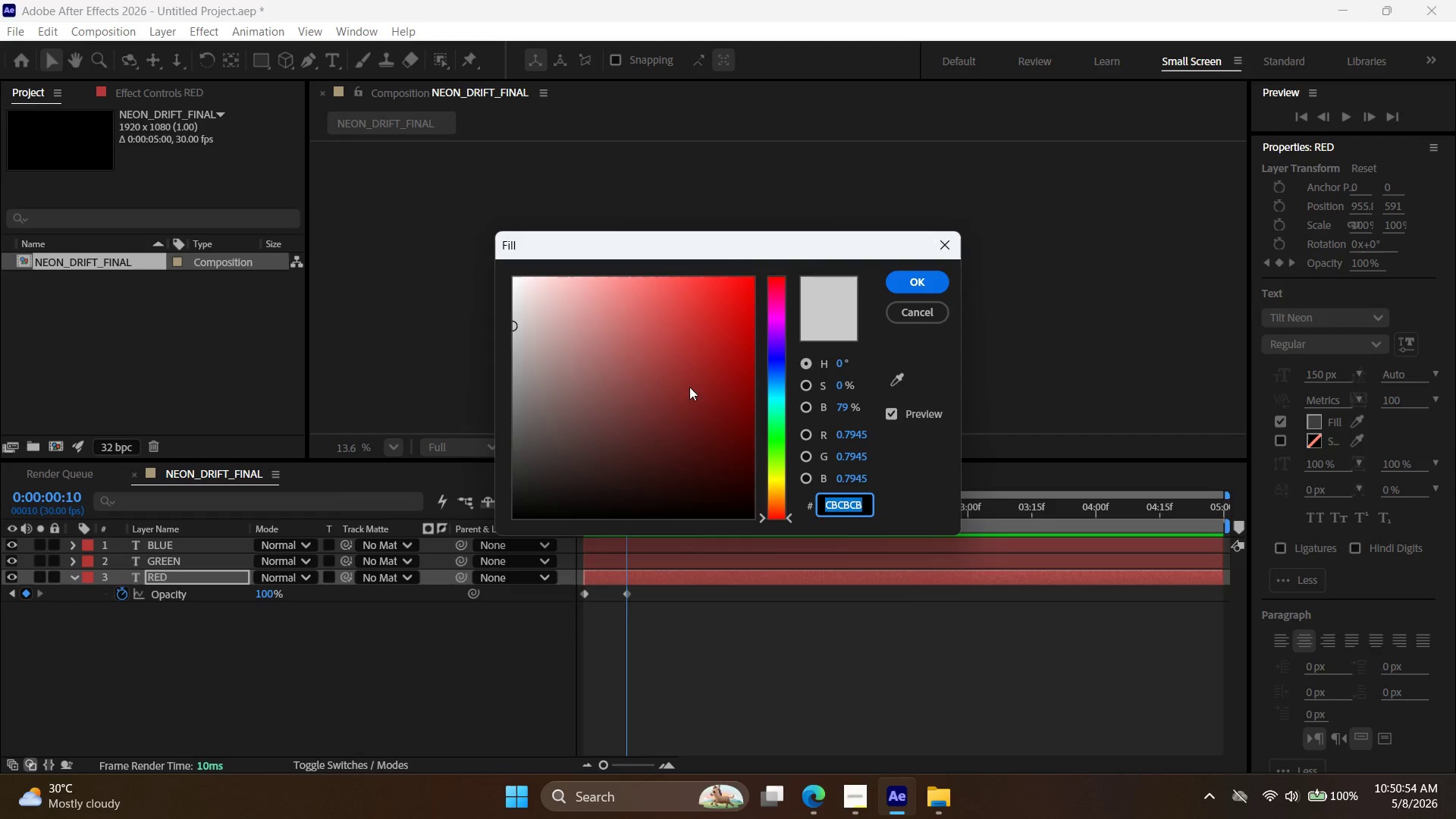 
left_click_drag(start_coordinate=[697, 362], to_coordinate=[813, 257])
 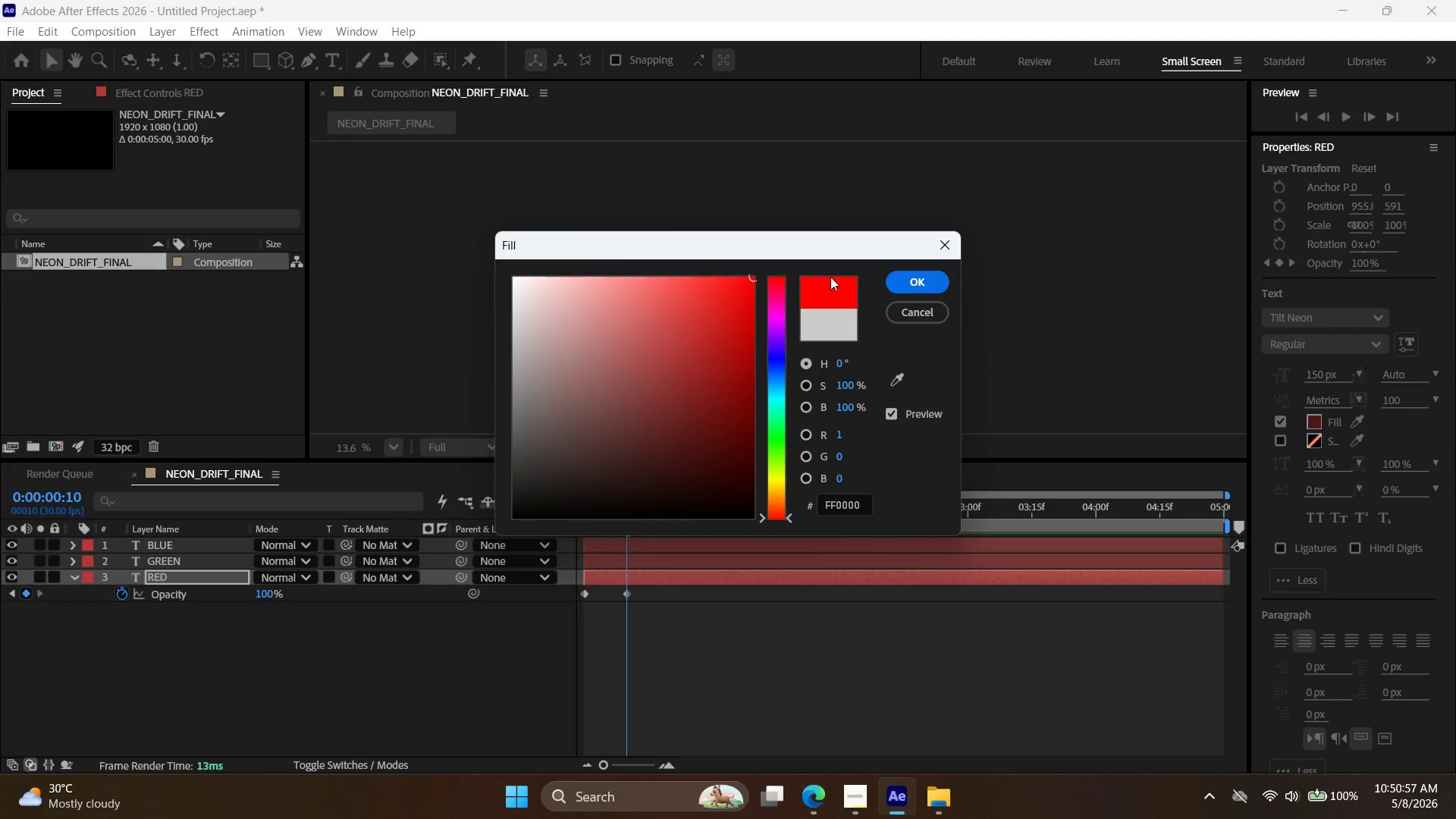 
left_click([925, 282])
 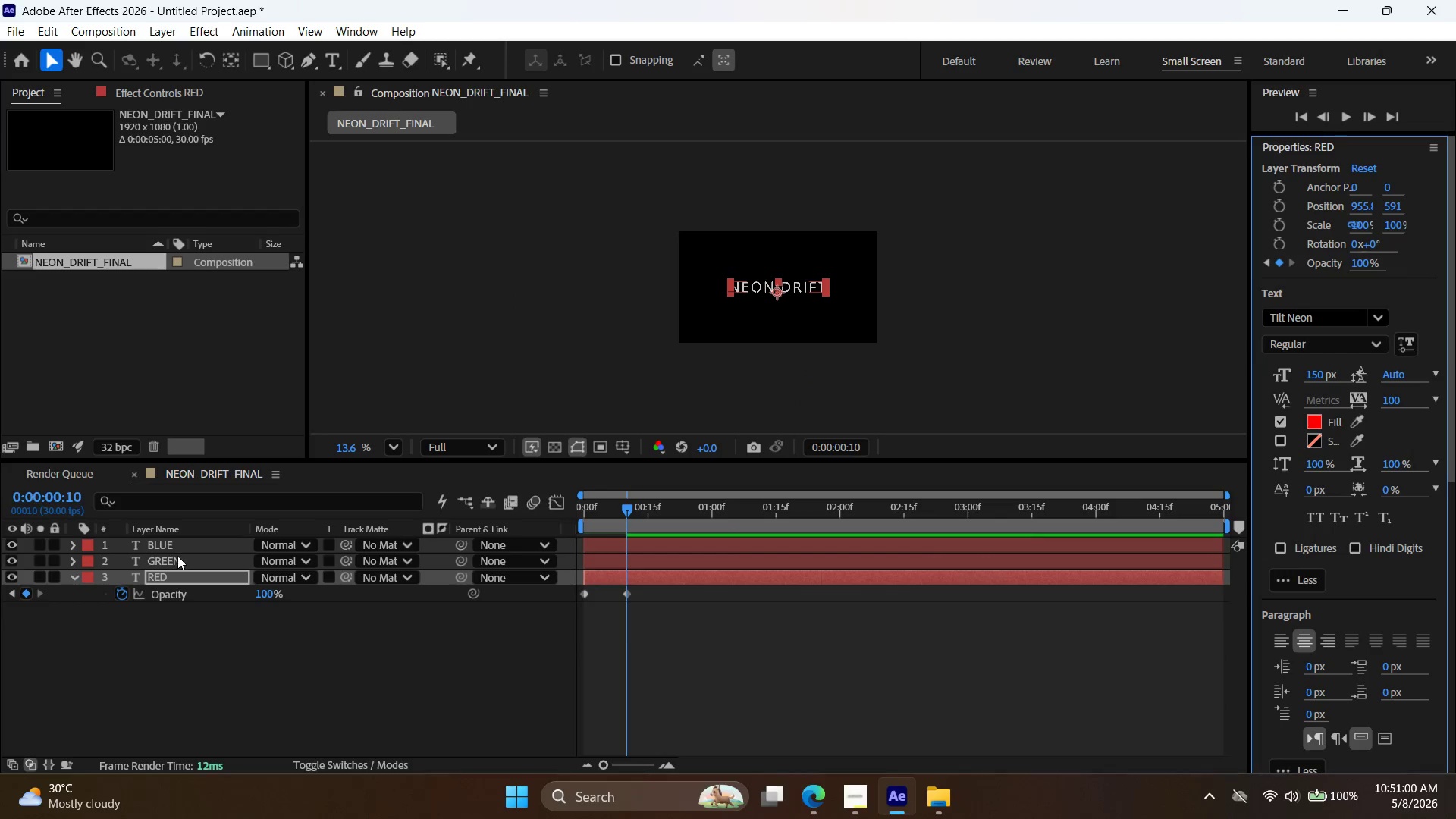 
left_click([177, 557])
 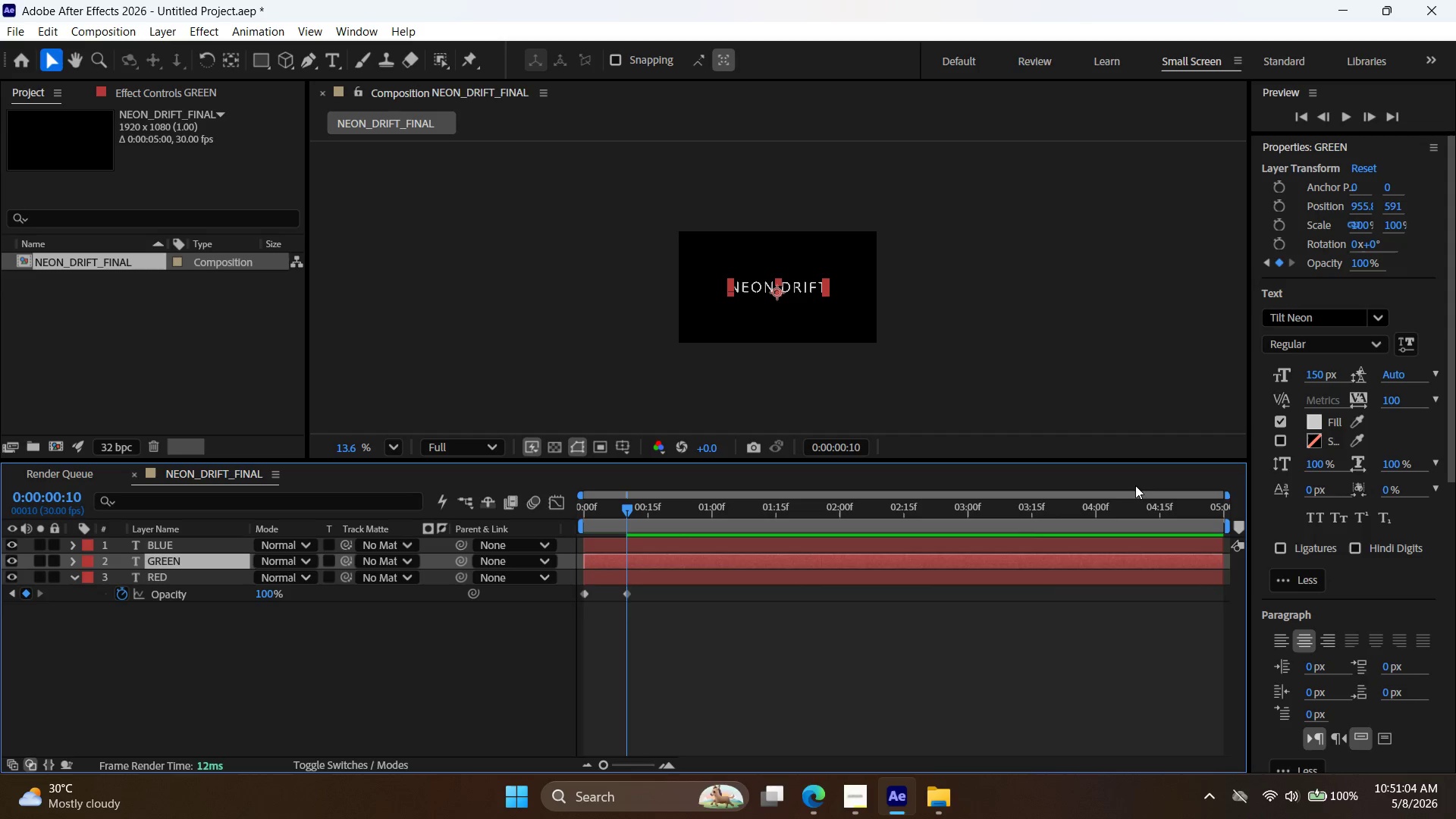 
double_click([1313, 422])
 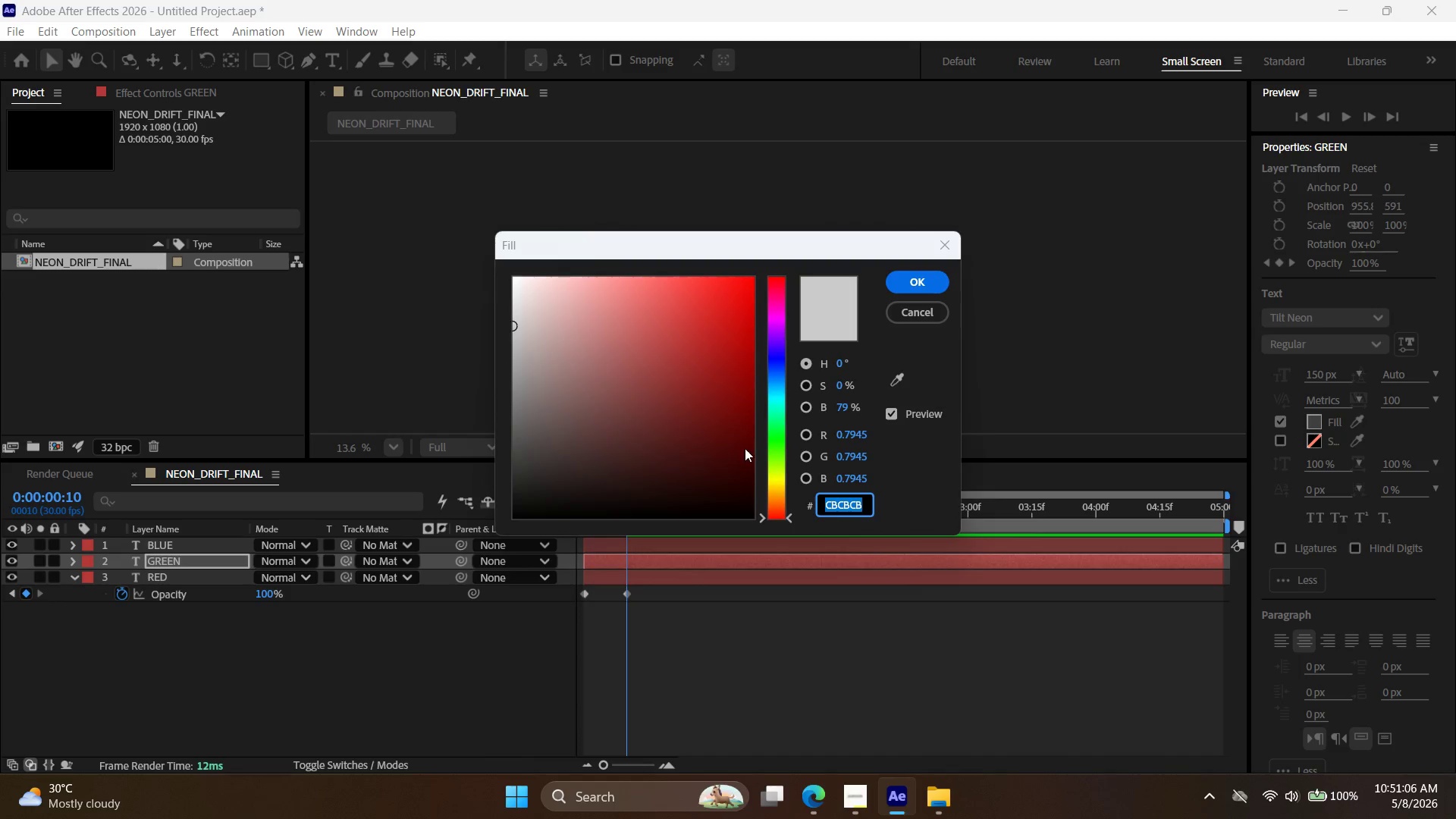 
left_click([776, 448])
 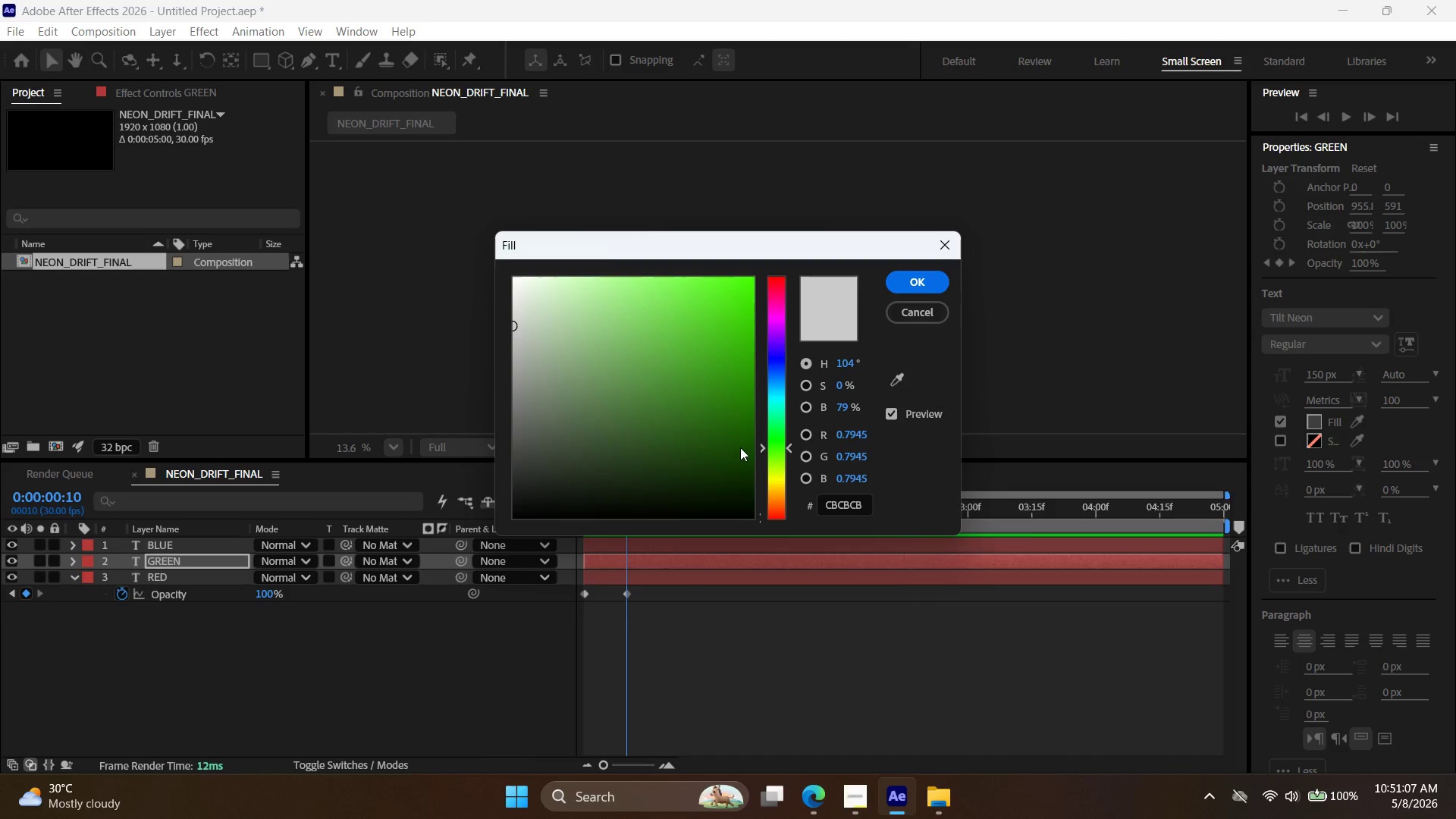 
left_click_drag(start_coordinate=[726, 441], to_coordinate=[792, 243])
 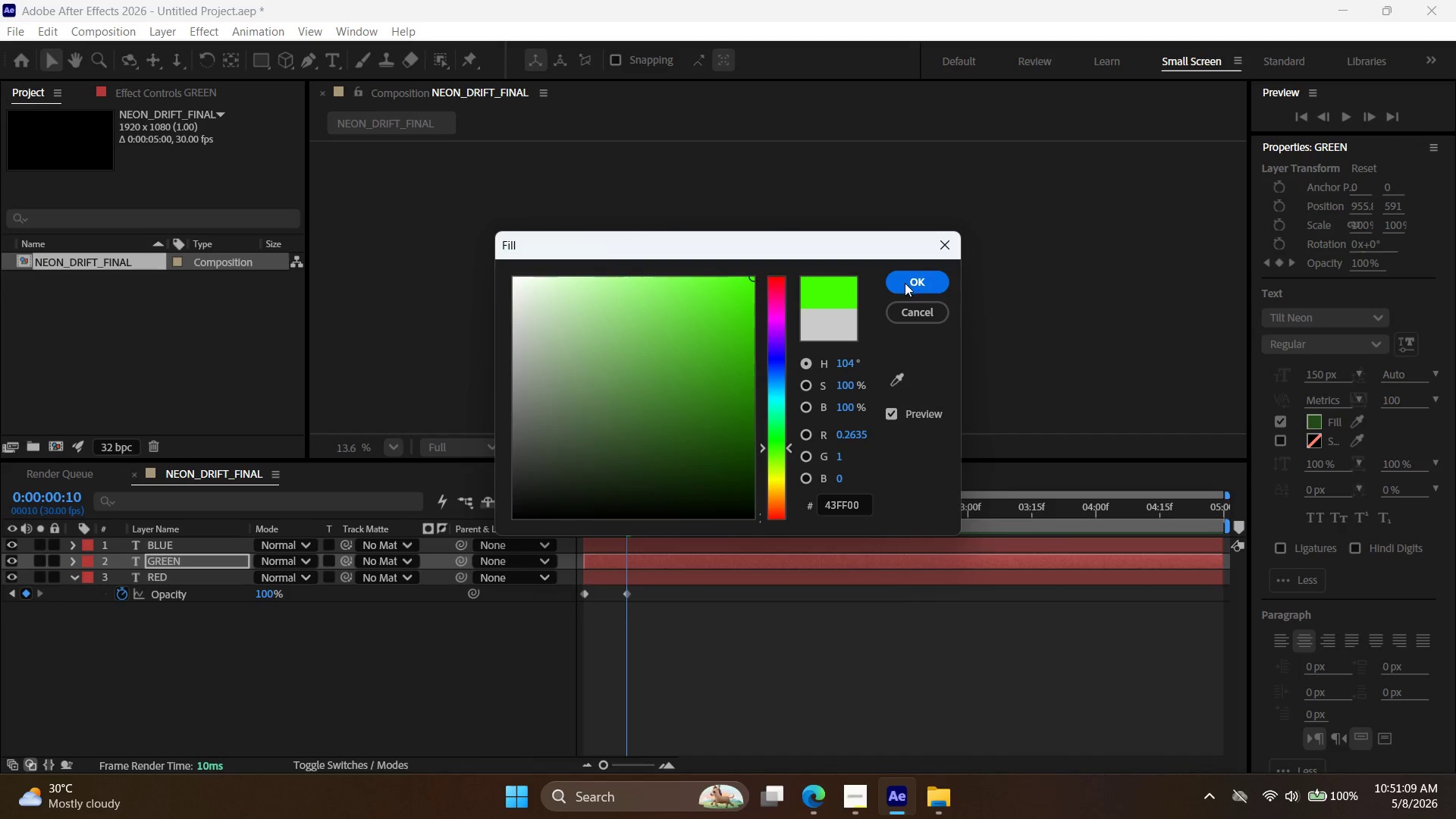 
left_click([905, 283])
 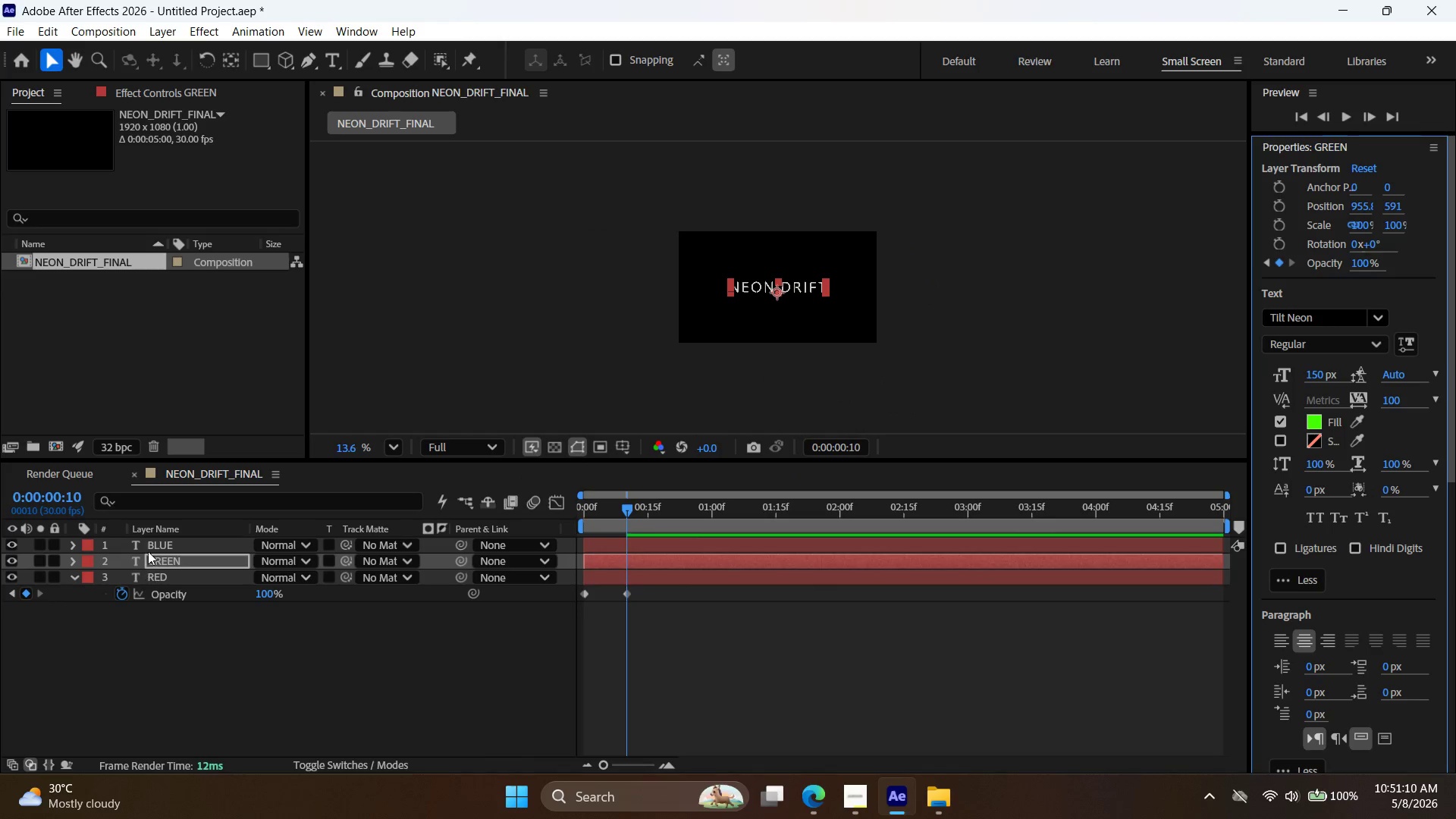 
left_click([156, 546])
 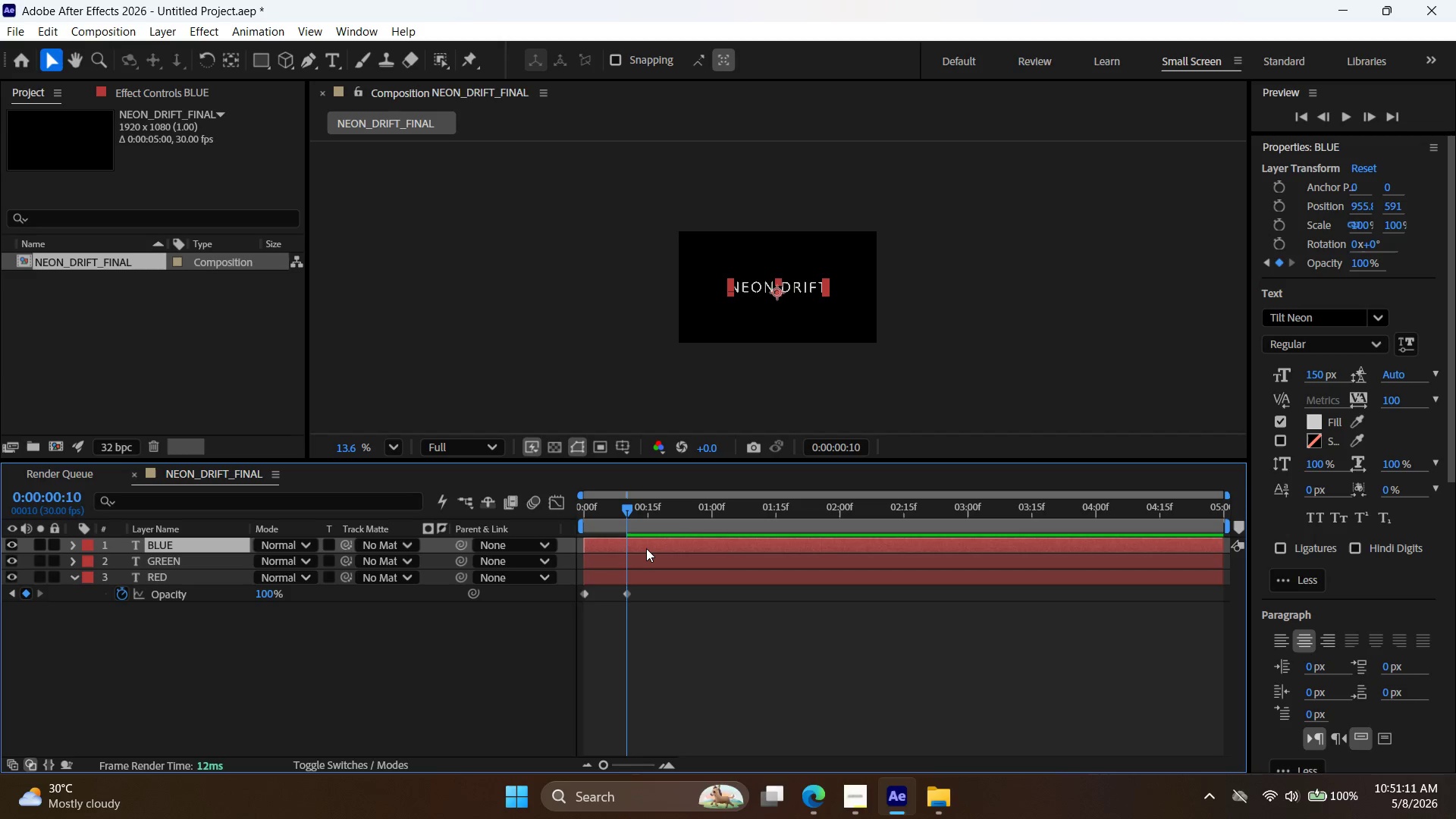 
left_click([646, 548])
 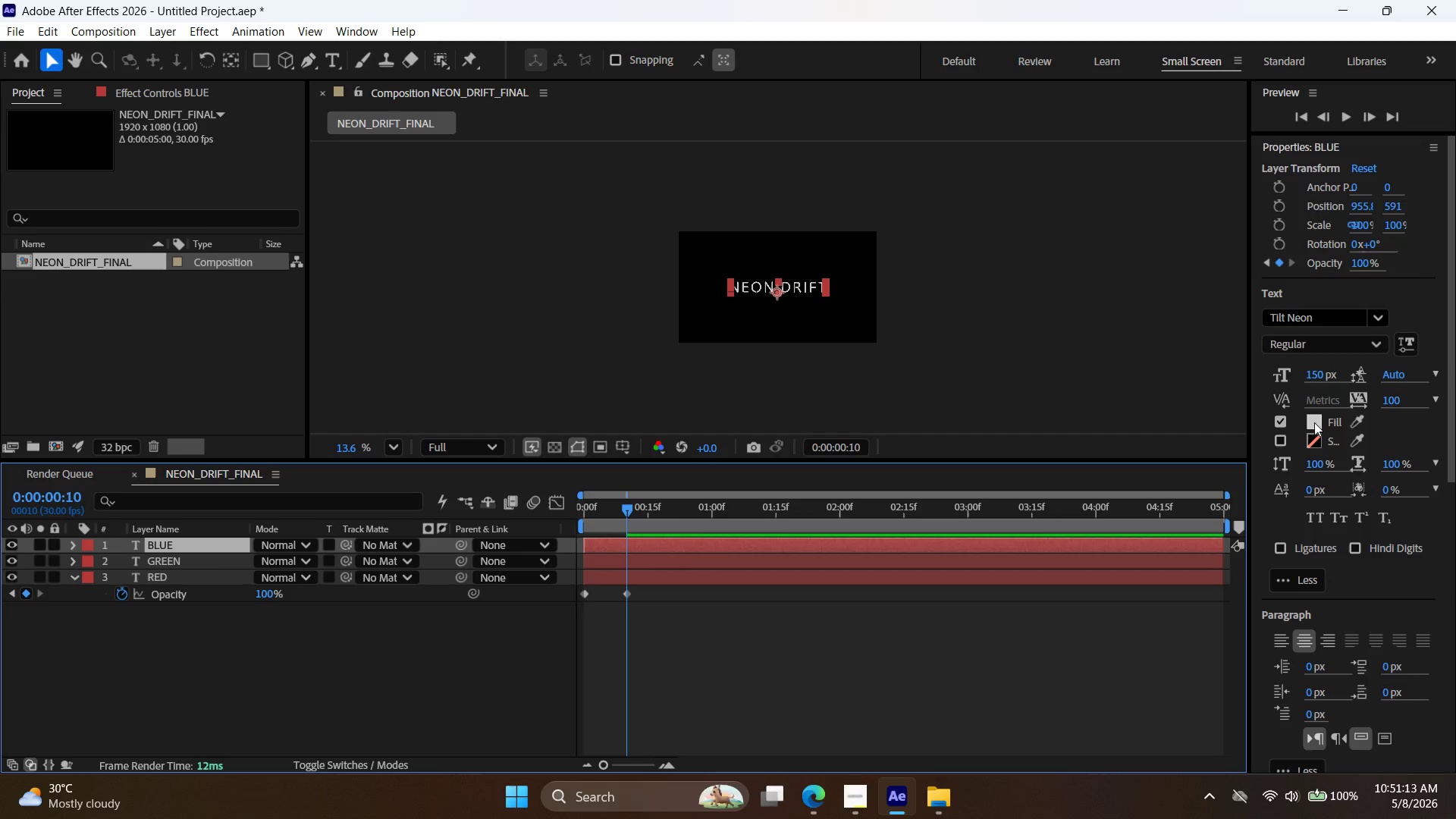 
double_click([1313, 419])
 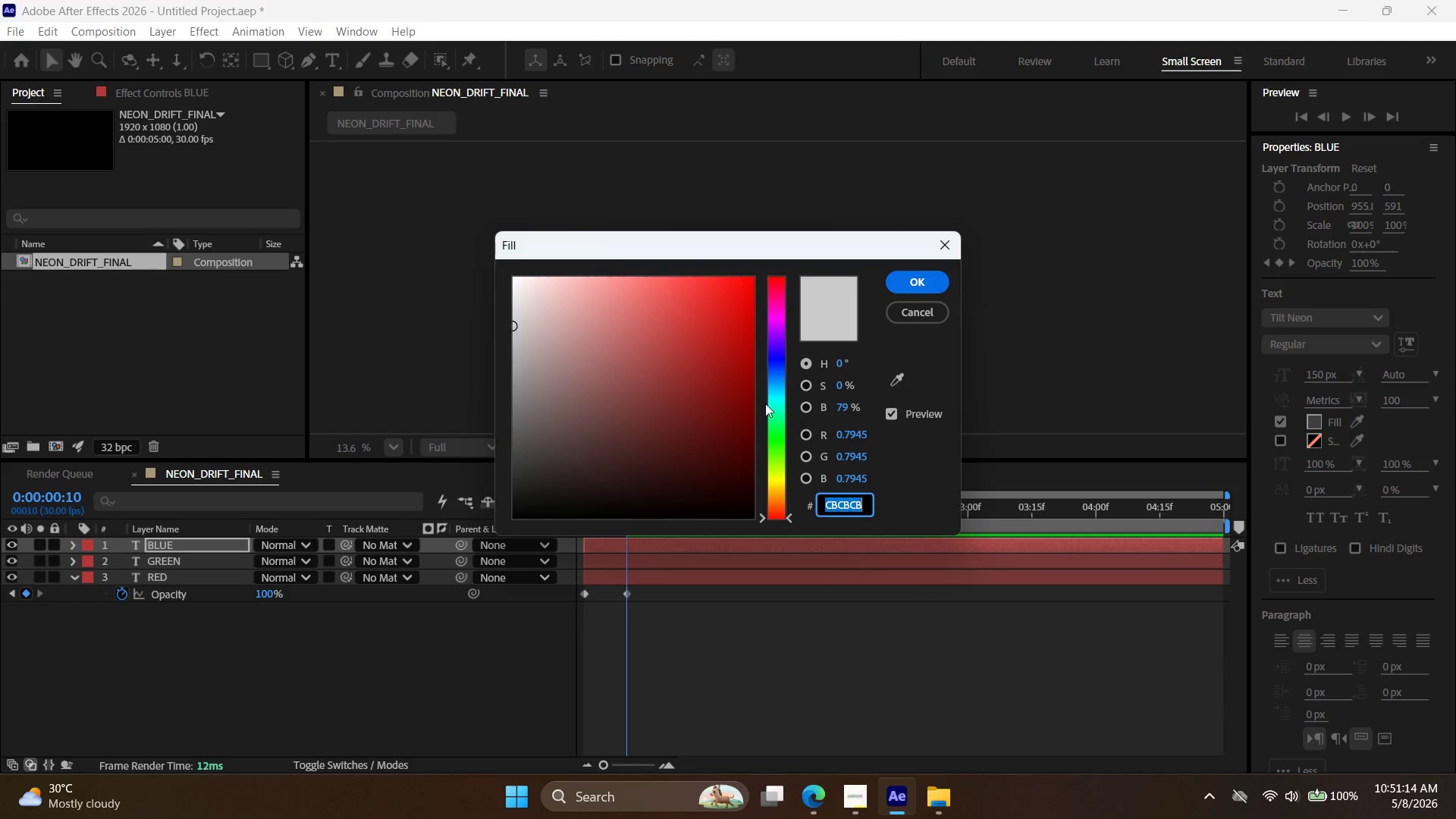 
left_click([779, 366])
 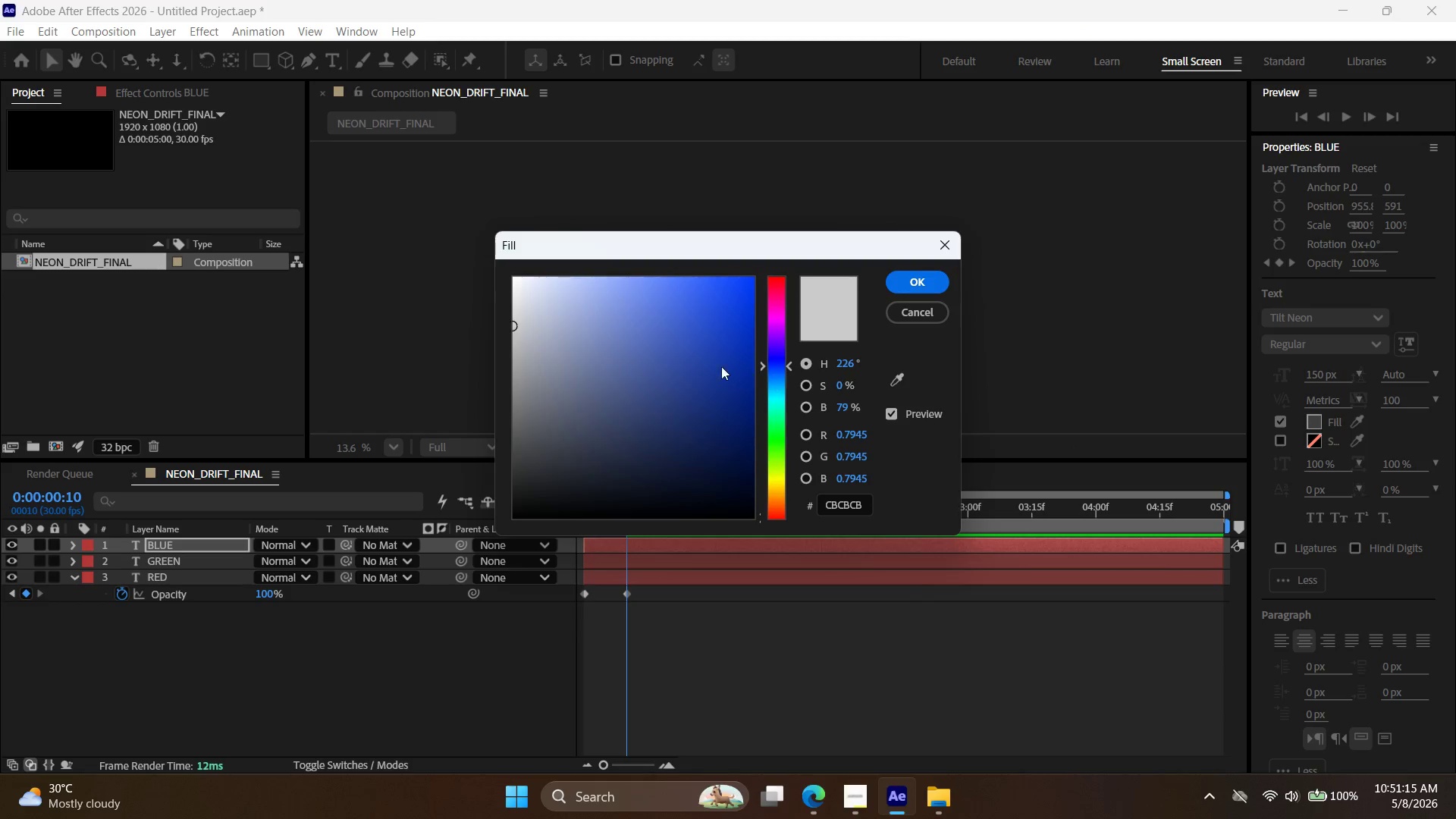 
left_click_drag(start_coordinate=[722, 359], to_coordinate=[757, 194])
 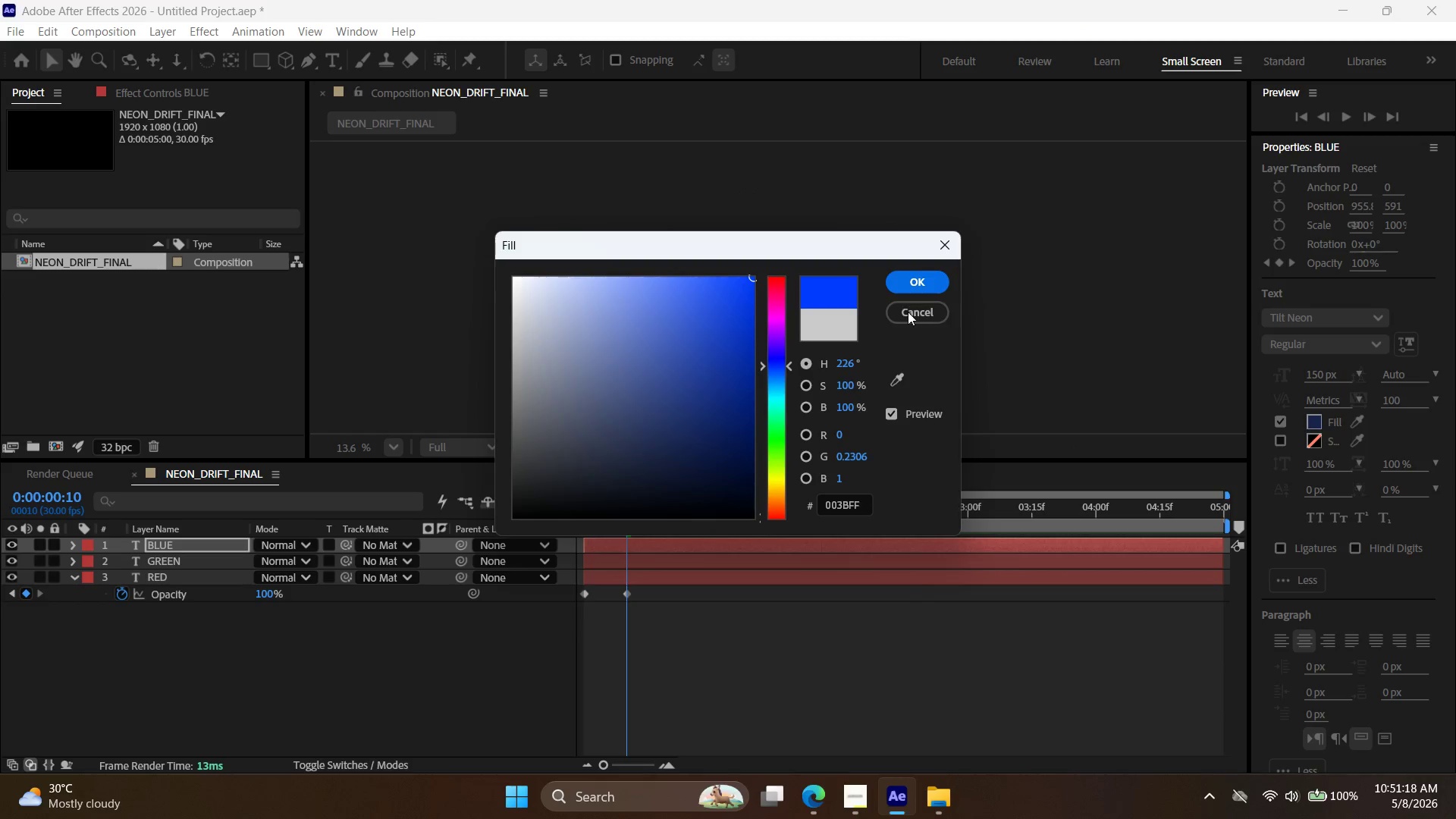 
left_click([908, 312])
 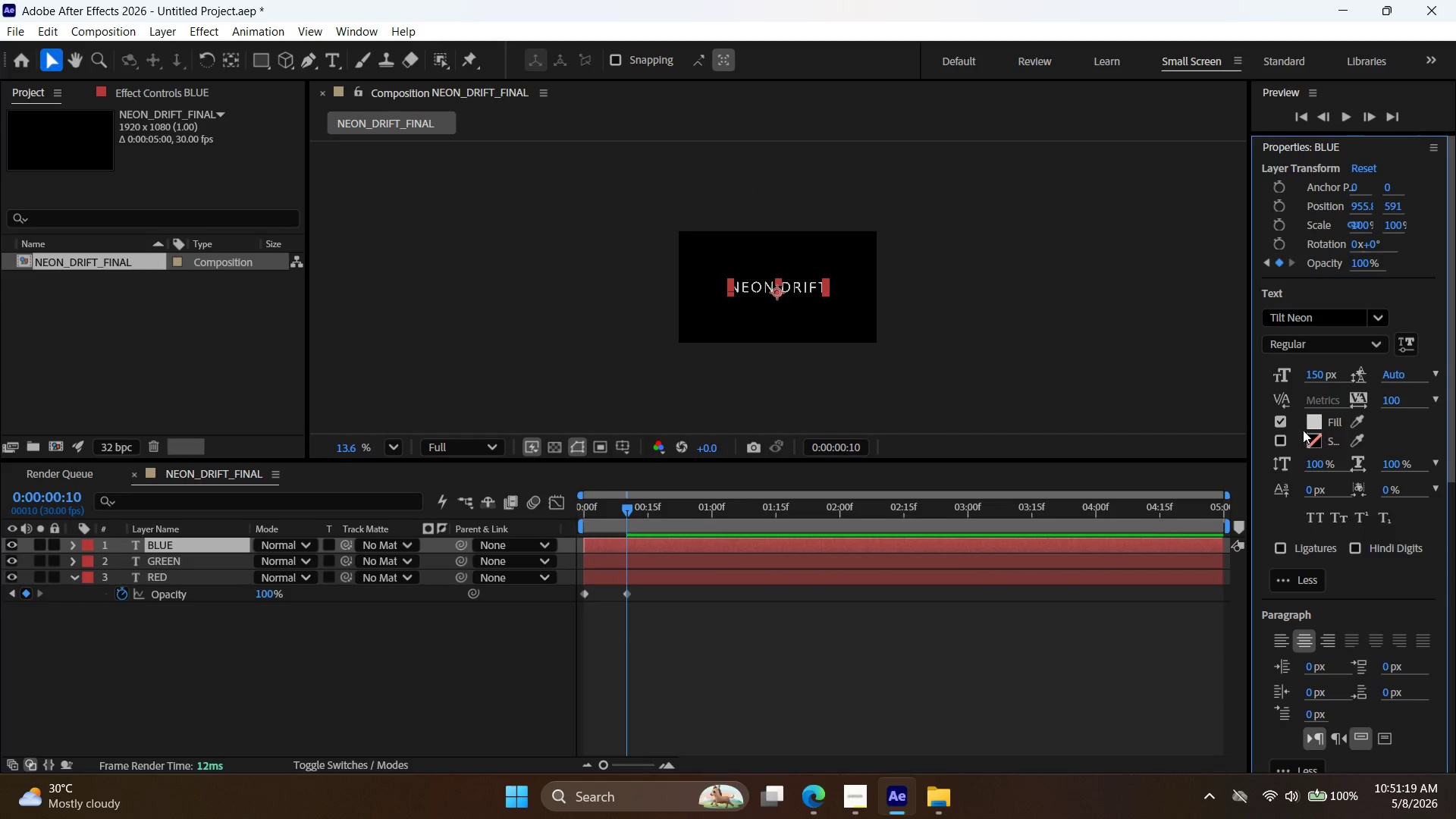 
double_click([1318, 422])
 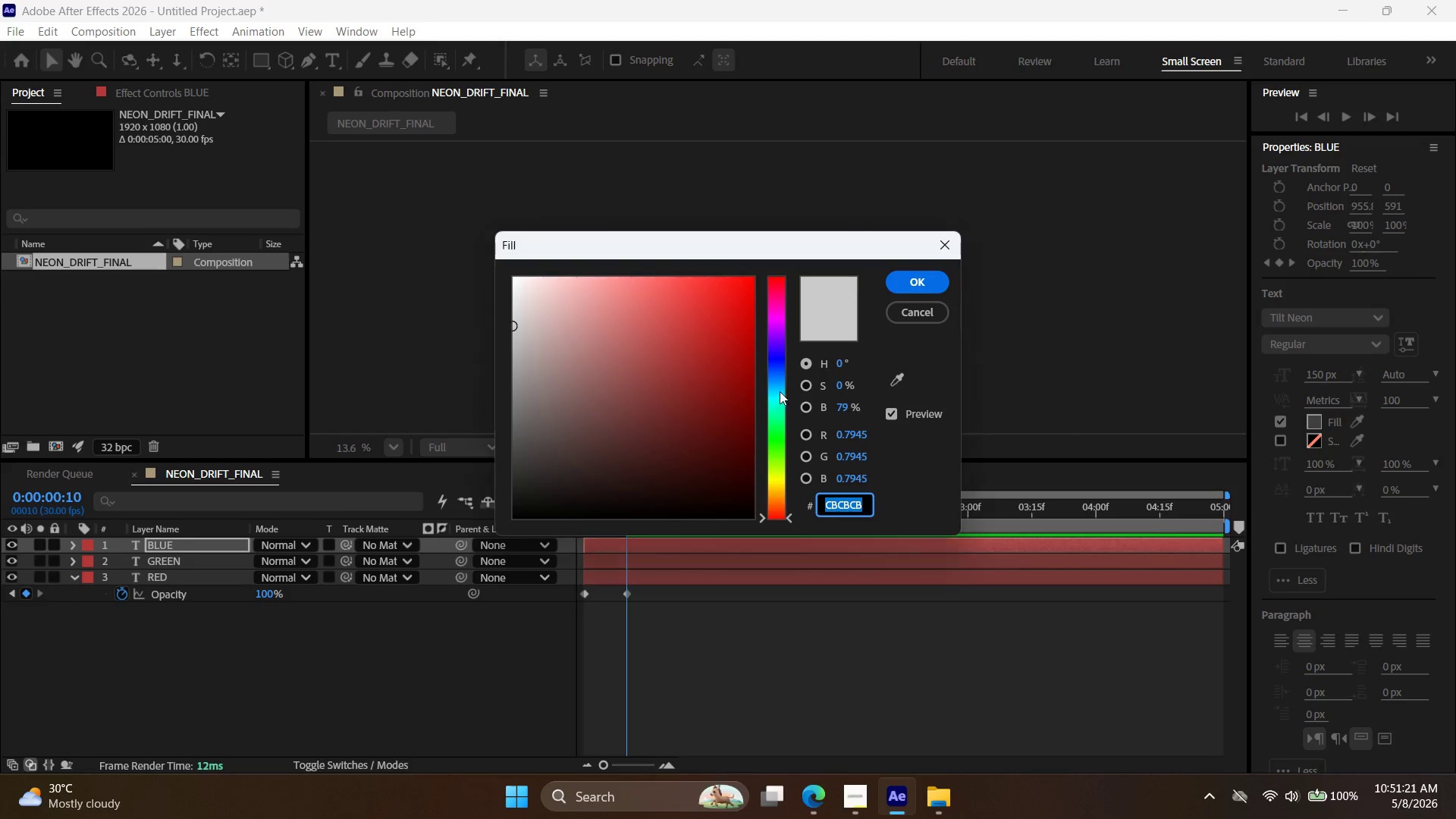 
left_click([774, 376])
 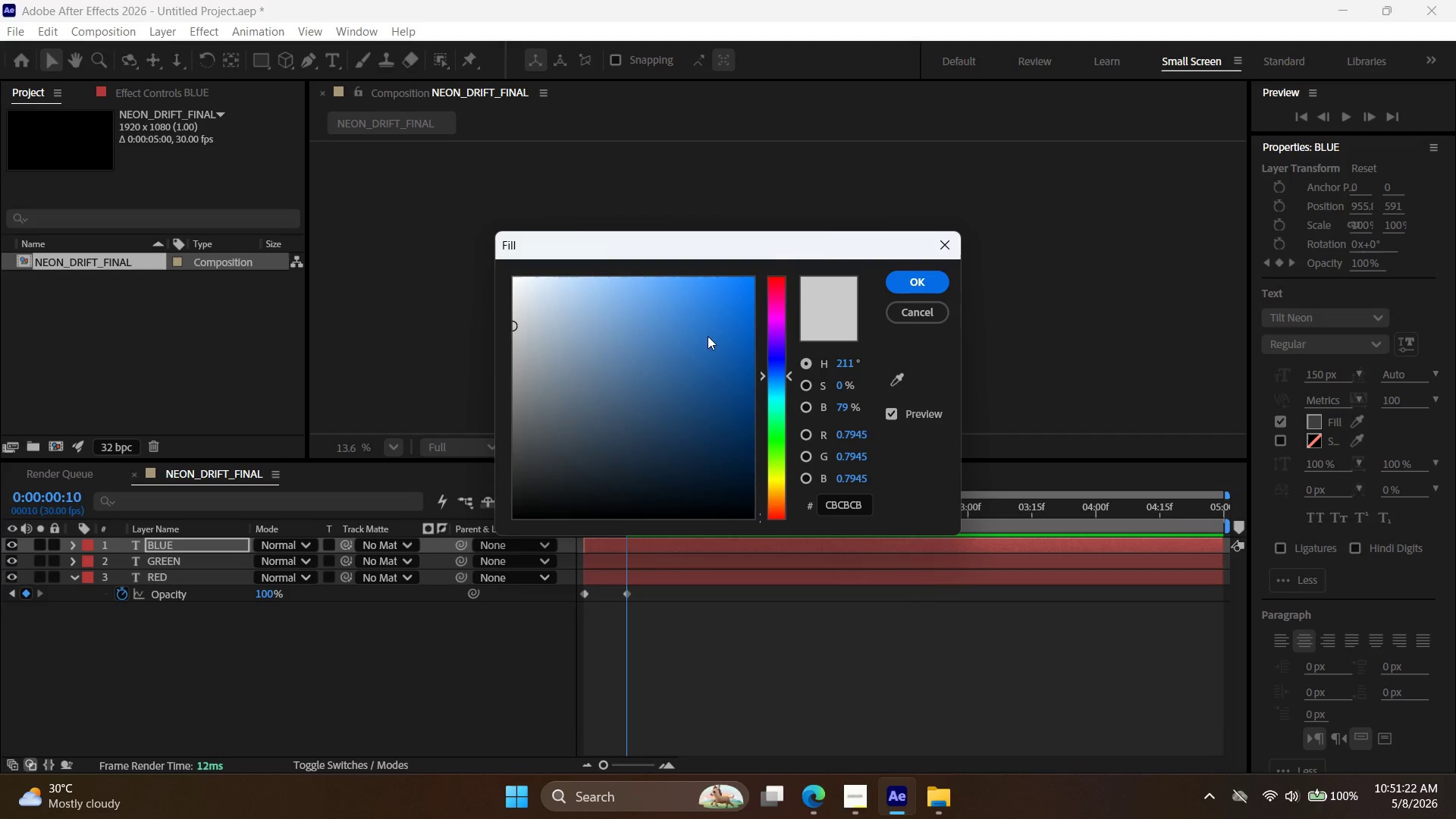 
left_click_drag(start_coordinate=[714, 329], to_coordinate=[868, 199])
 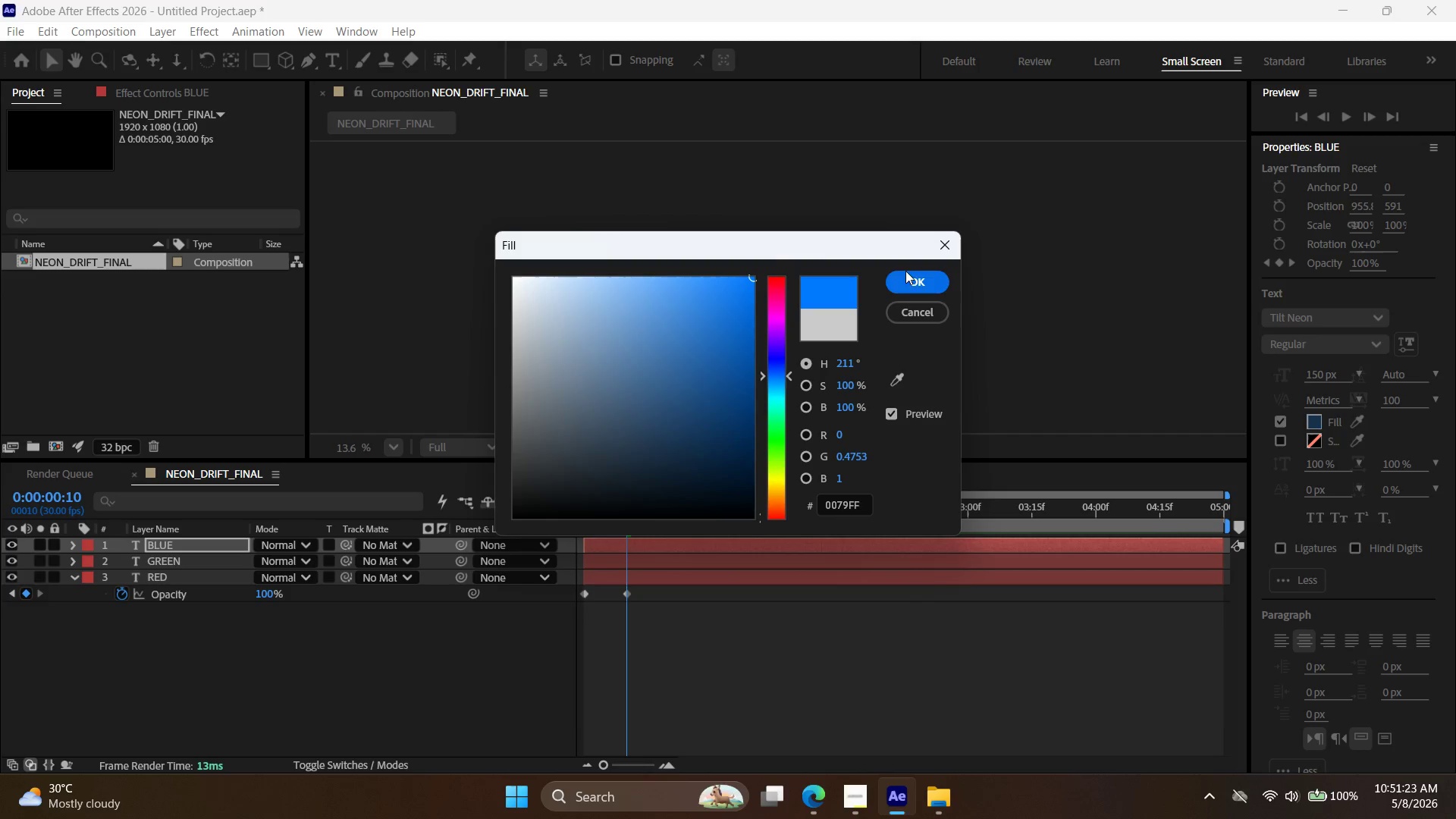 
left_click([909, 281])
 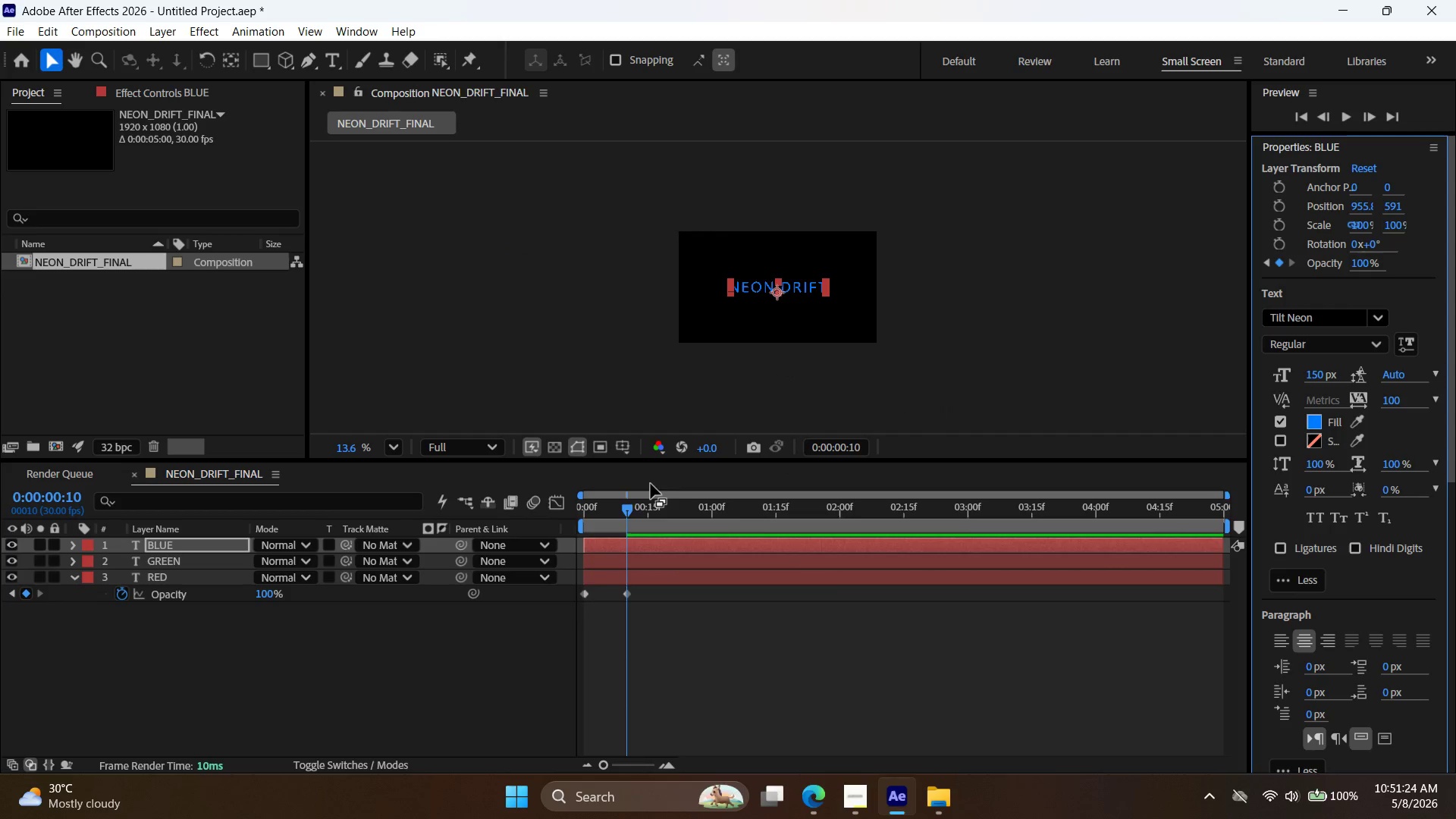 
left_click_drag(start_coordinate=[624, 510], to_coordinate=[491, 479])
 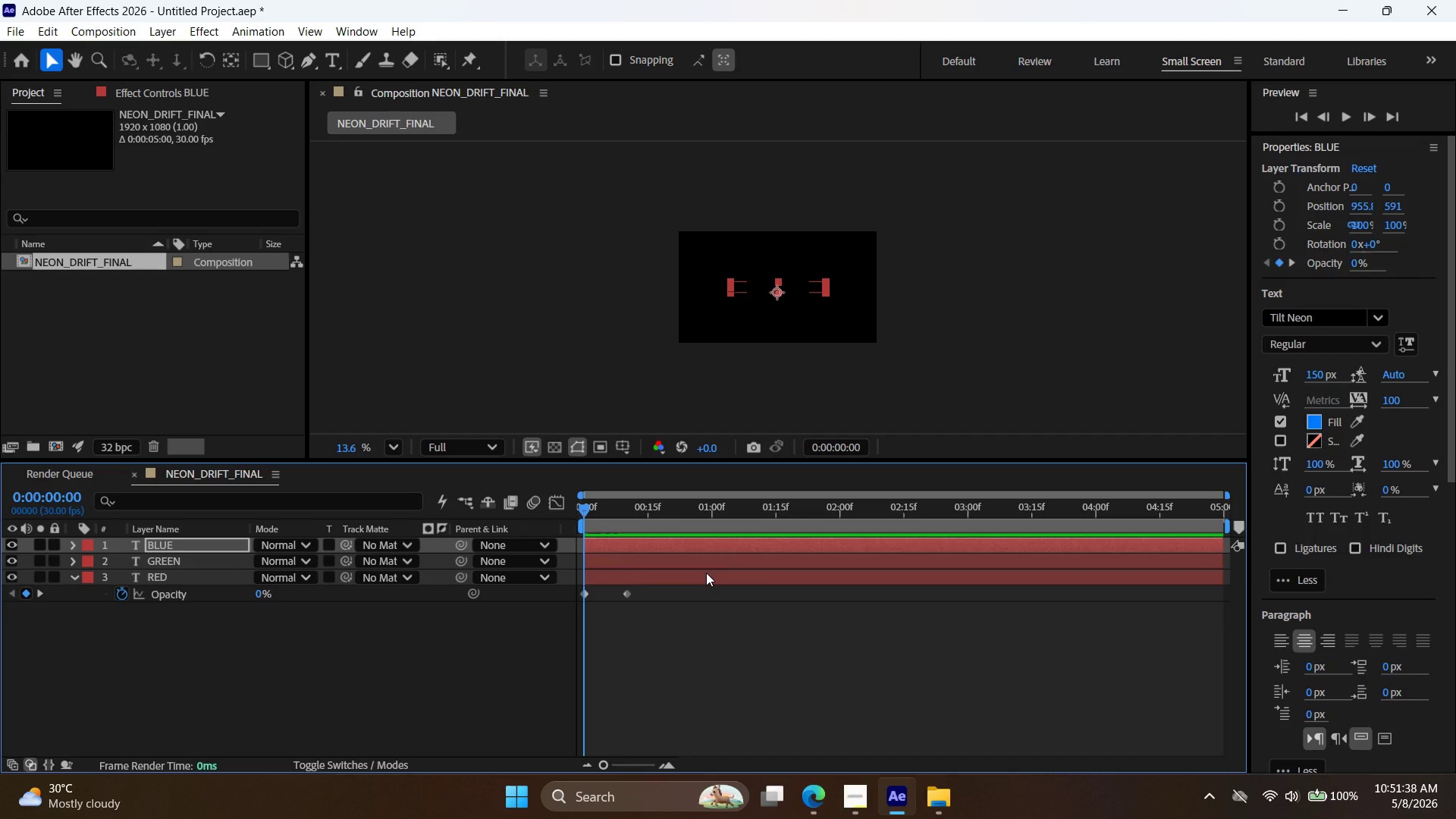 
wait(14.99)
 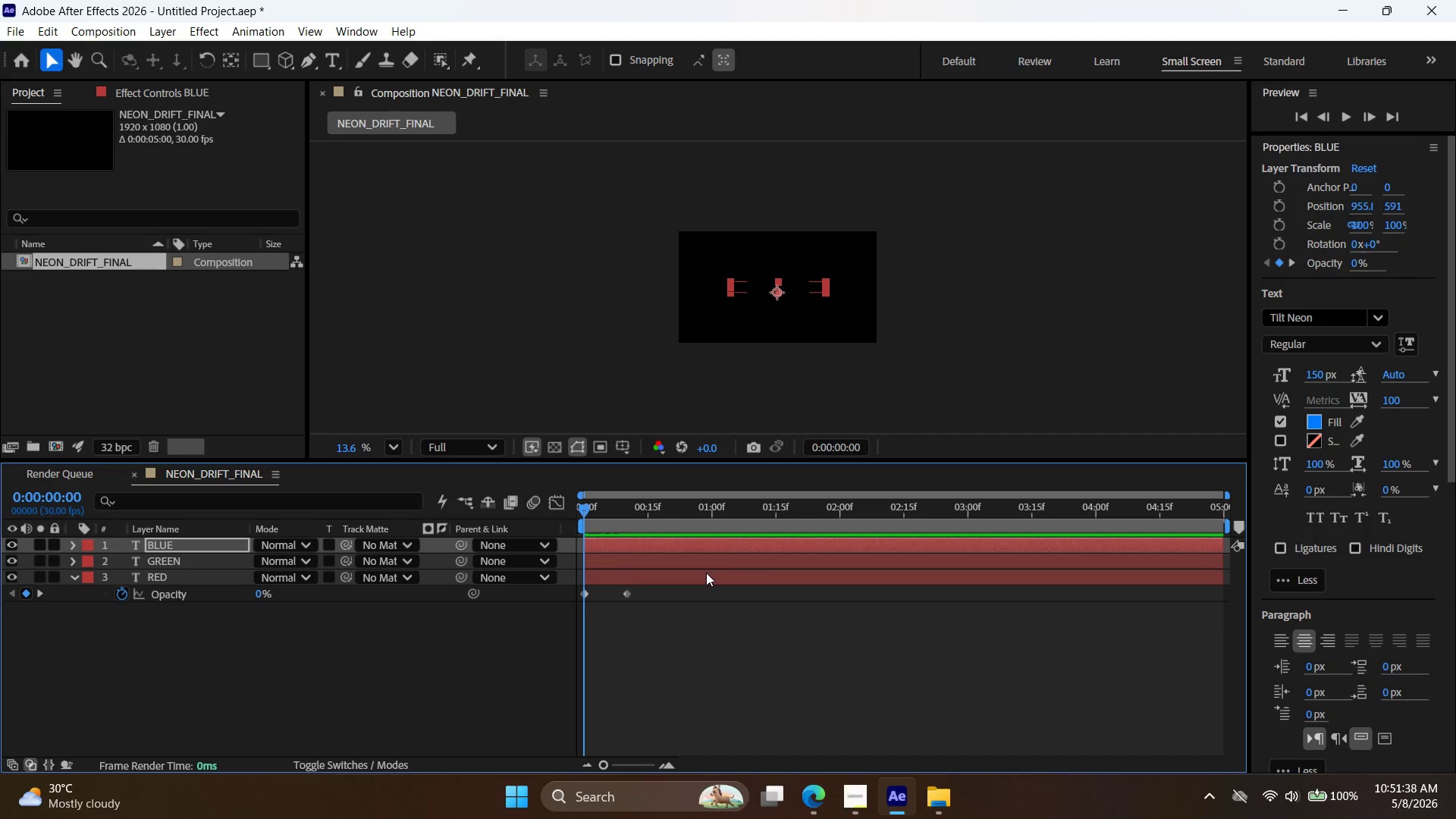 
left_click_drag(start_coordinate=[1249, 208], to_coordinate=[1170, 214])
 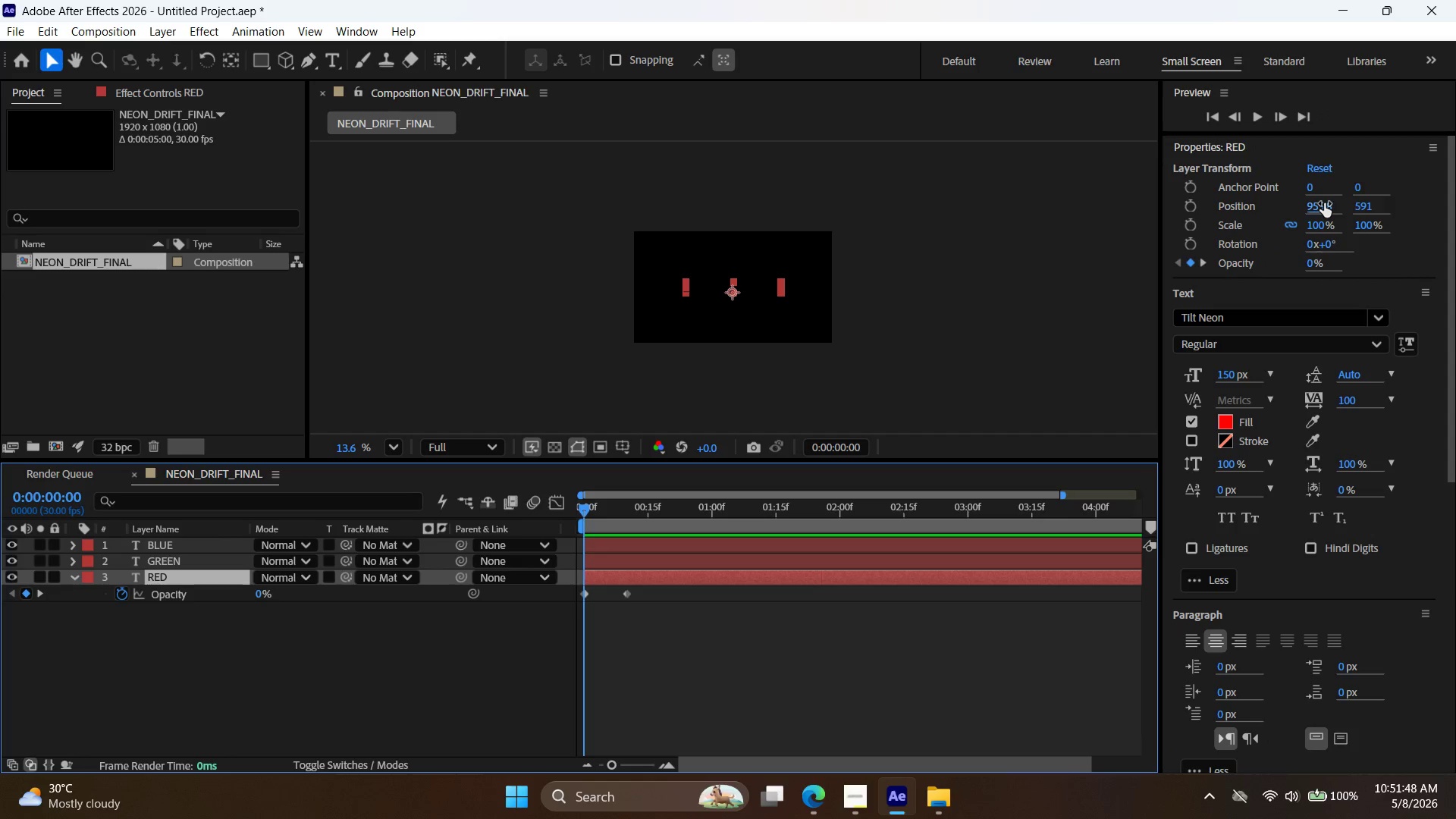 
double_click([1324, 202])
 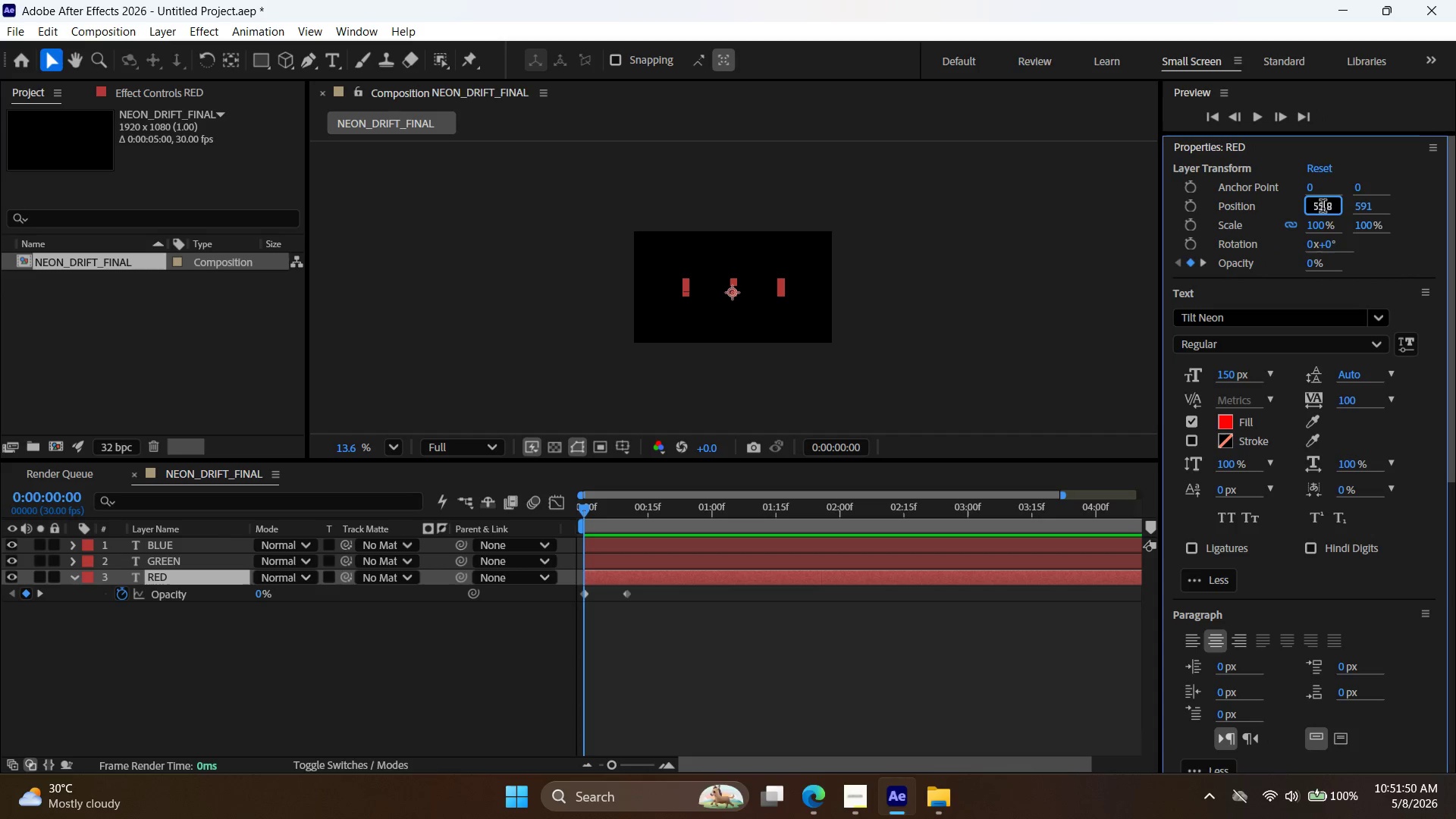 
left_click([1326, 207])
 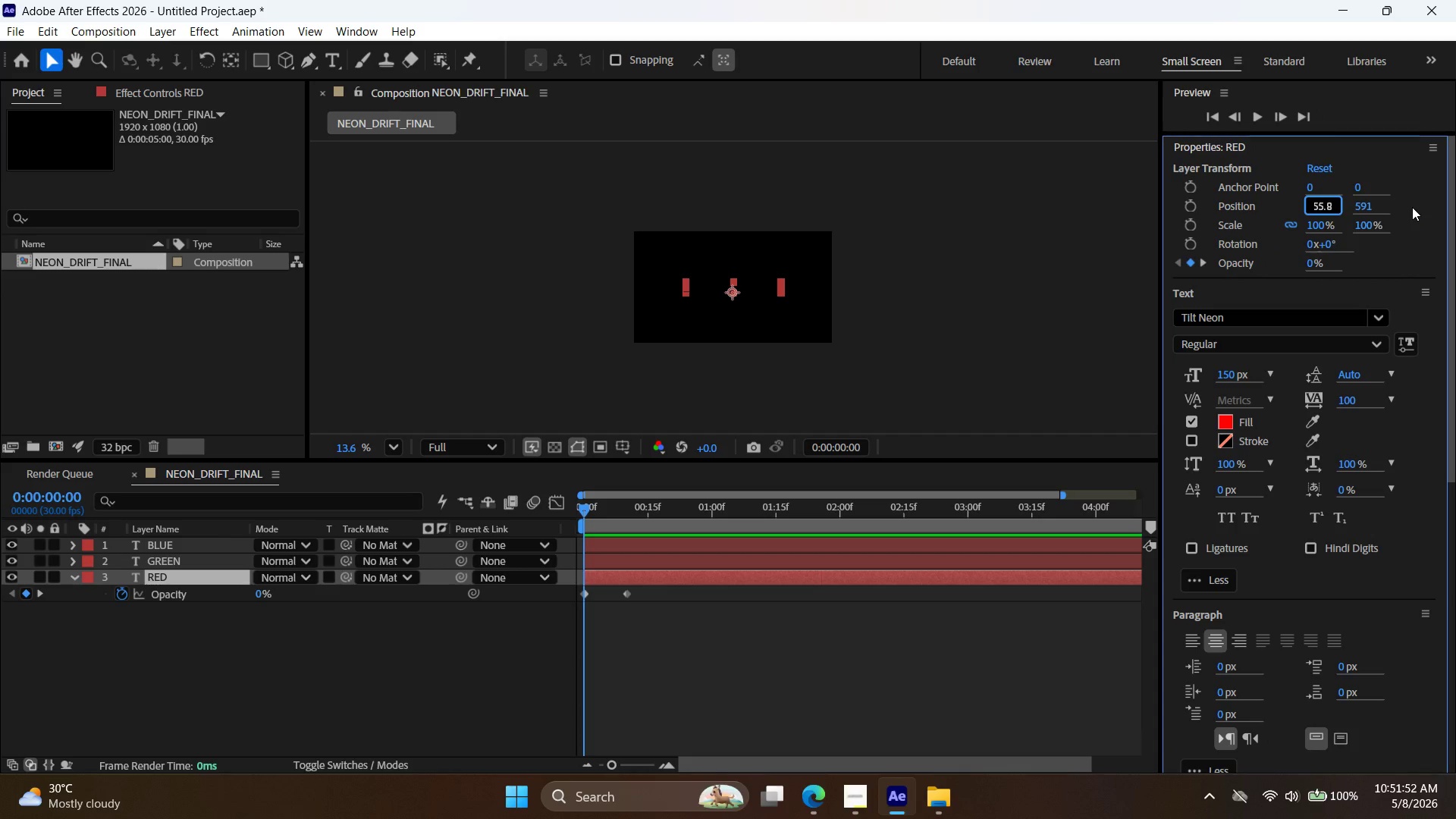 
key(ArrowRight)
 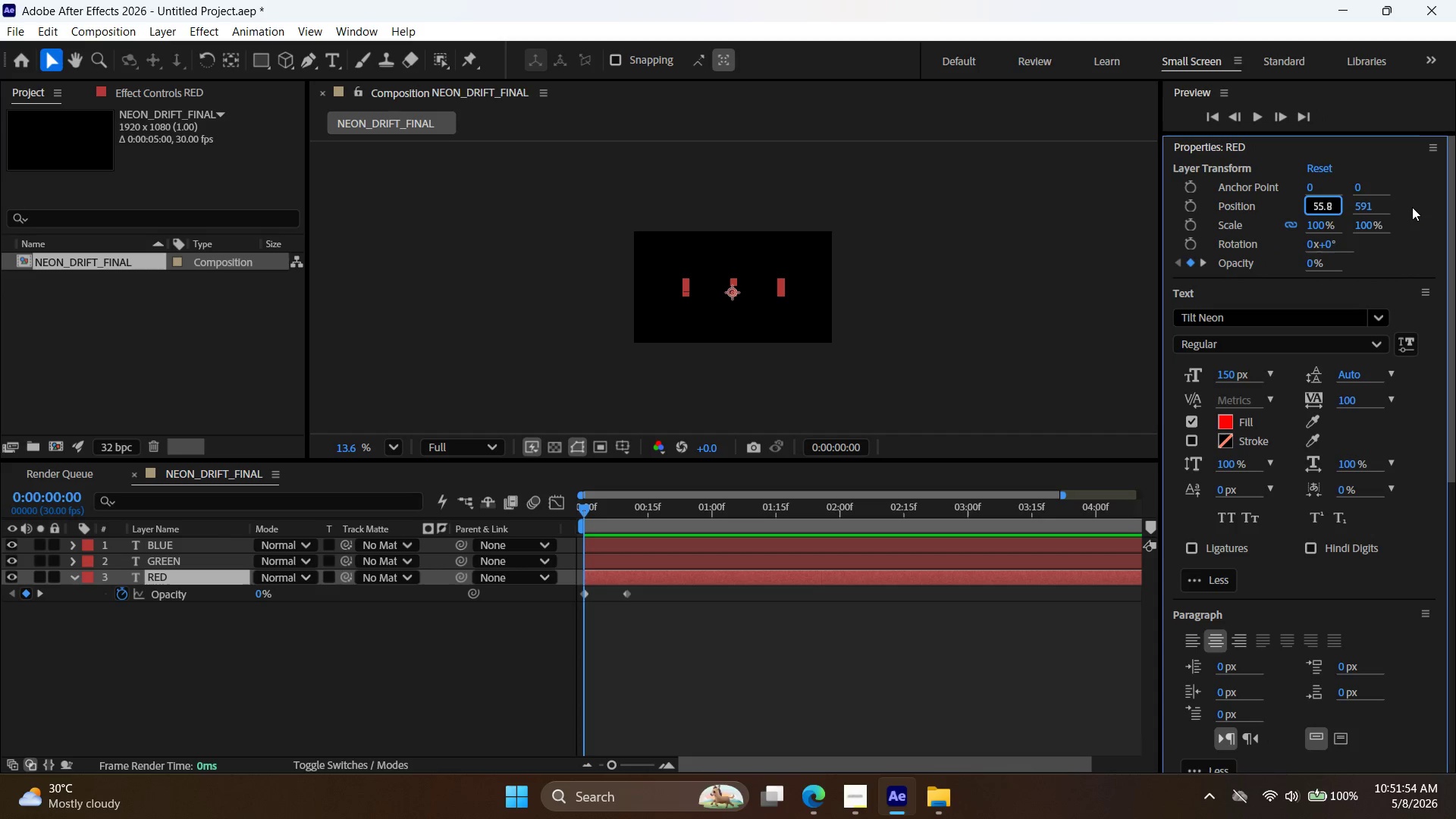 
key(ArrowLeft)
 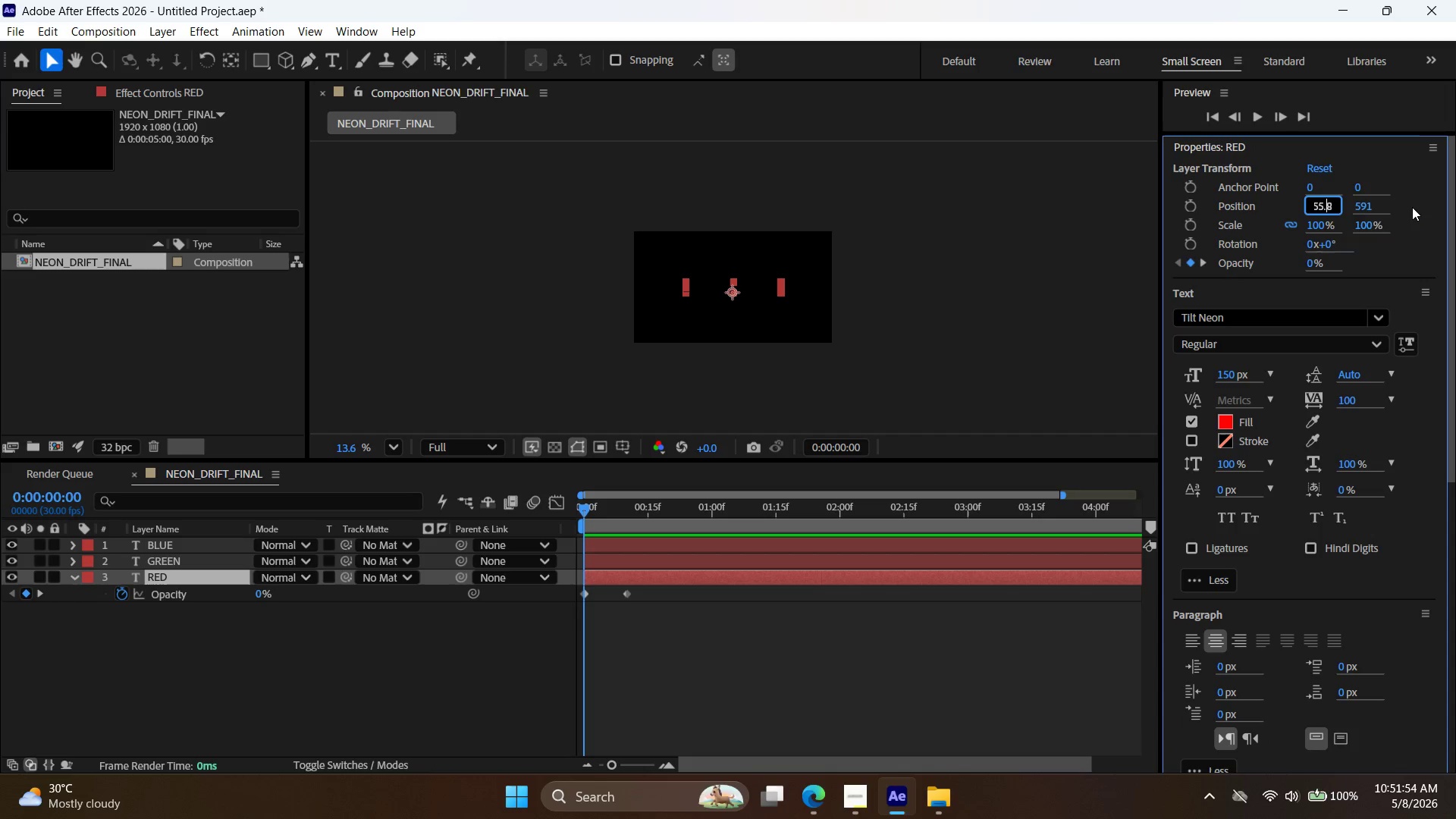 
key(ArrowLeft)
 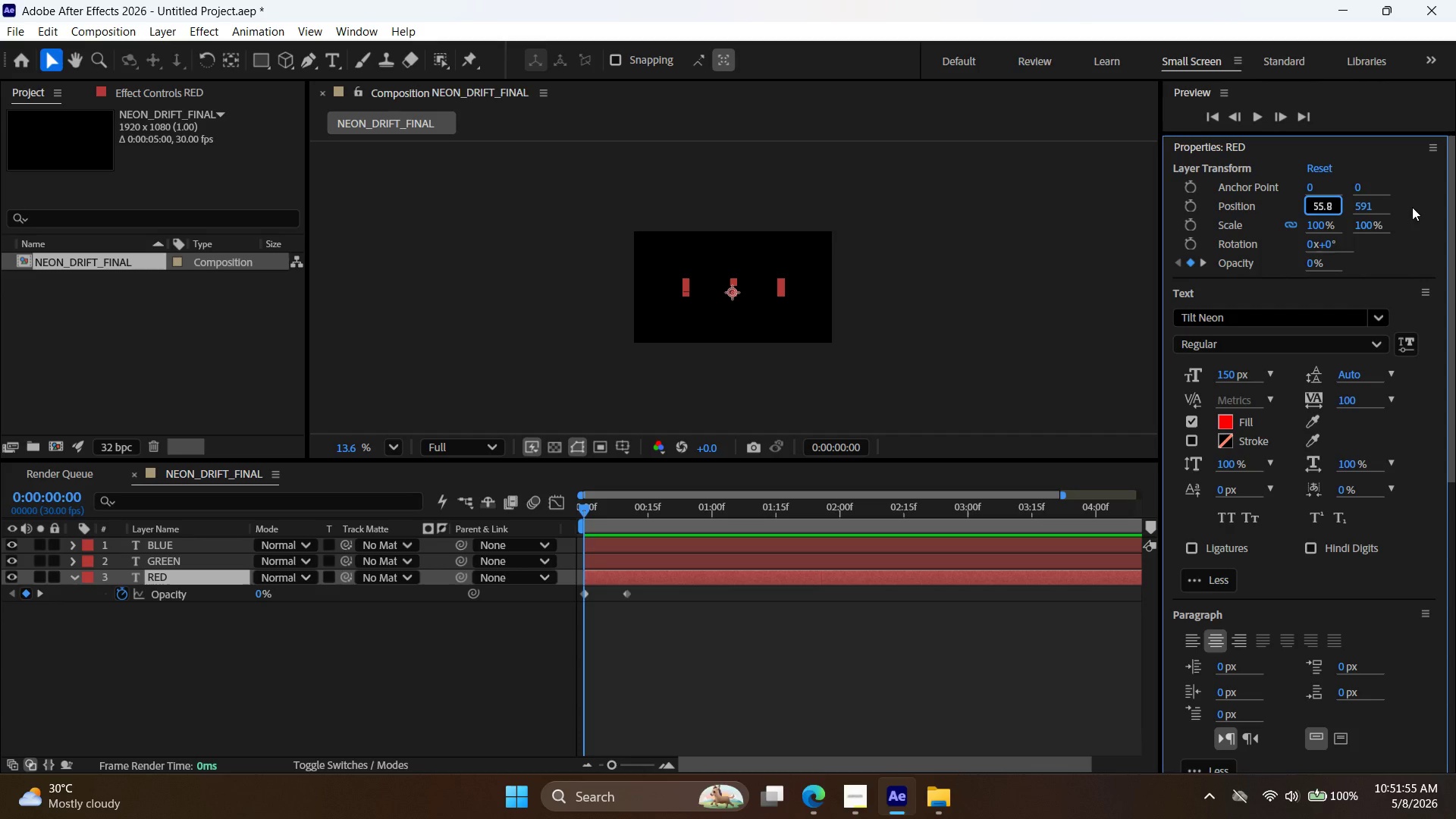 
key(Backspace)
 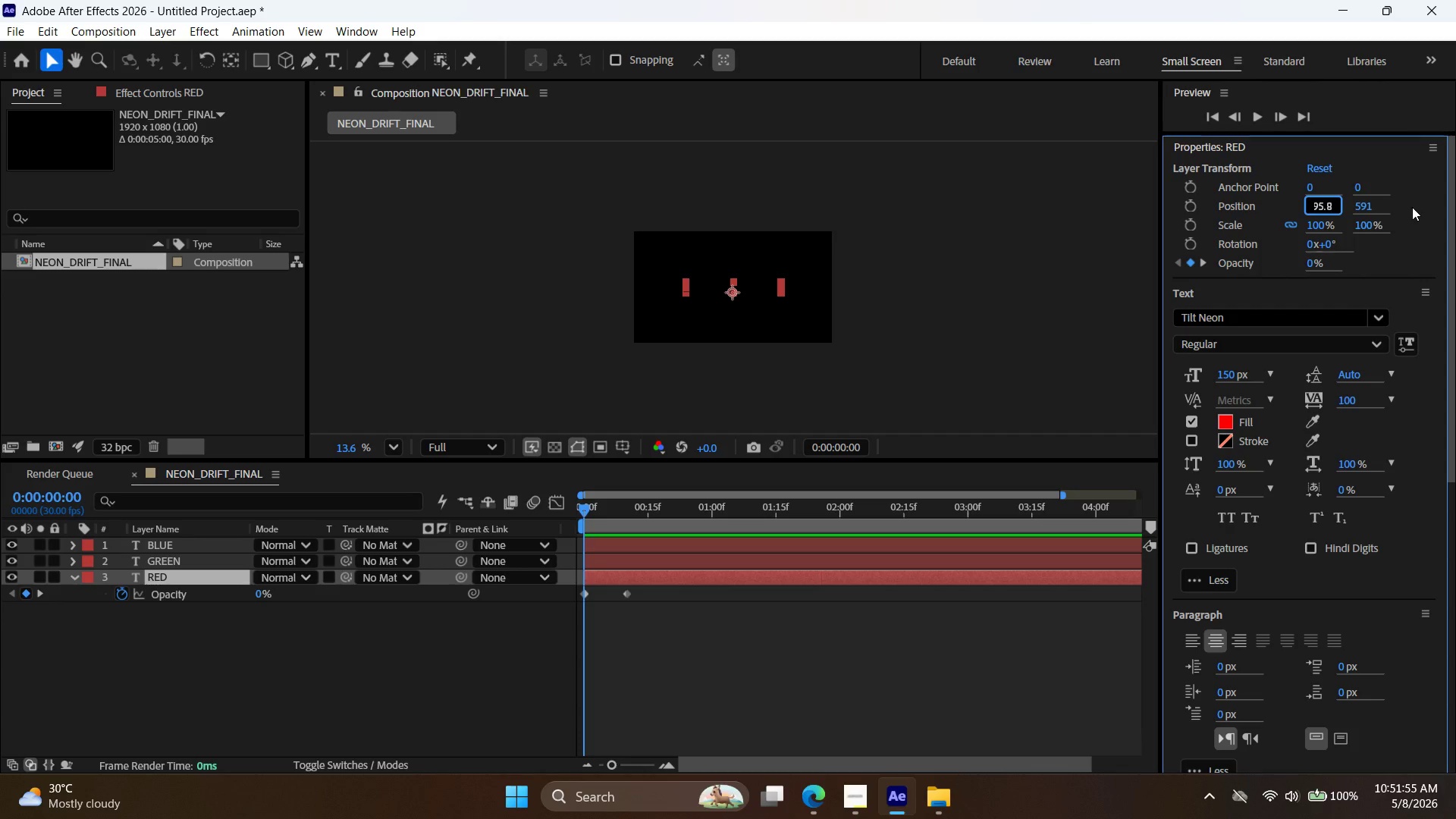 
key(0)
 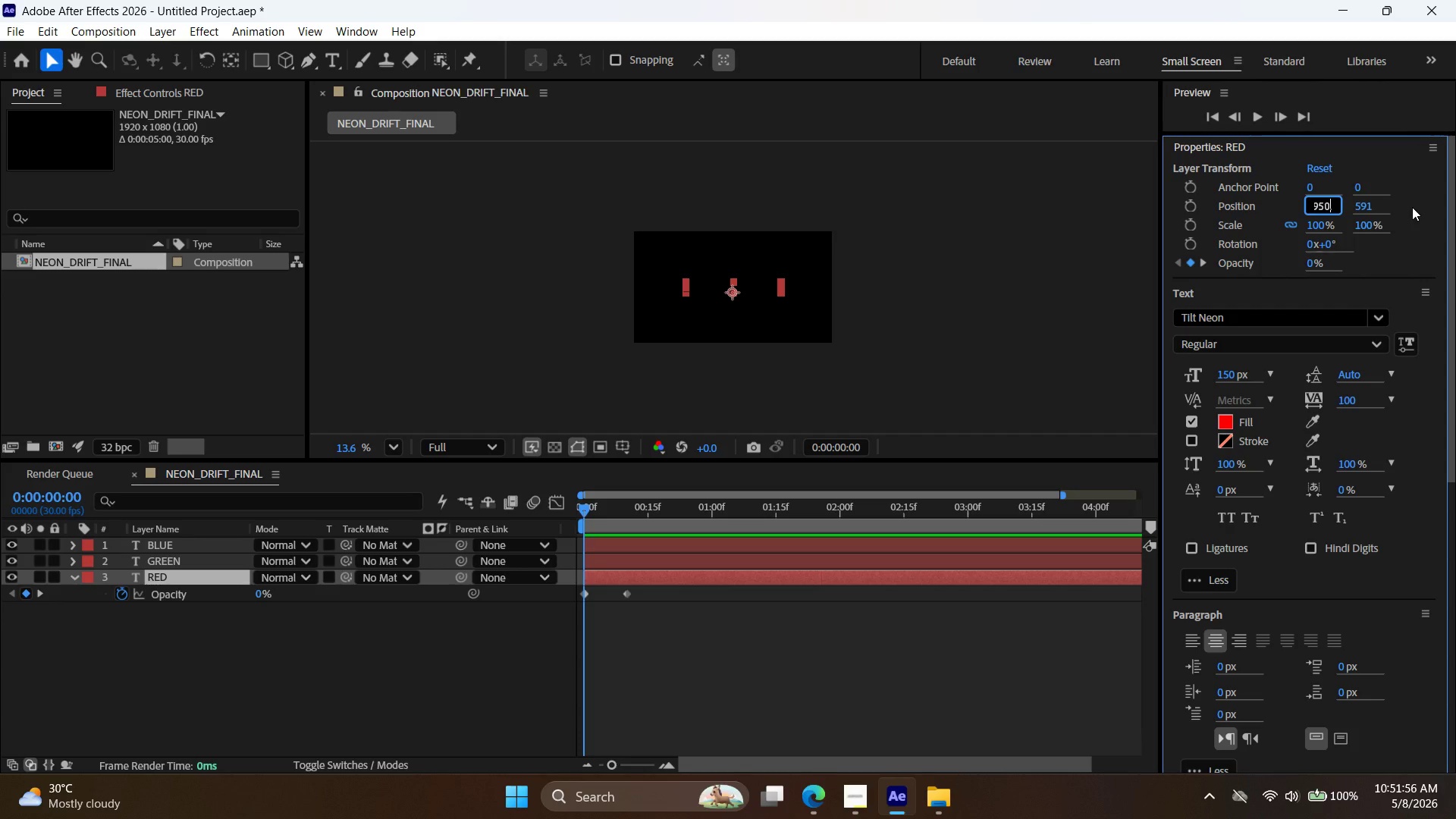 
key(Enter)
 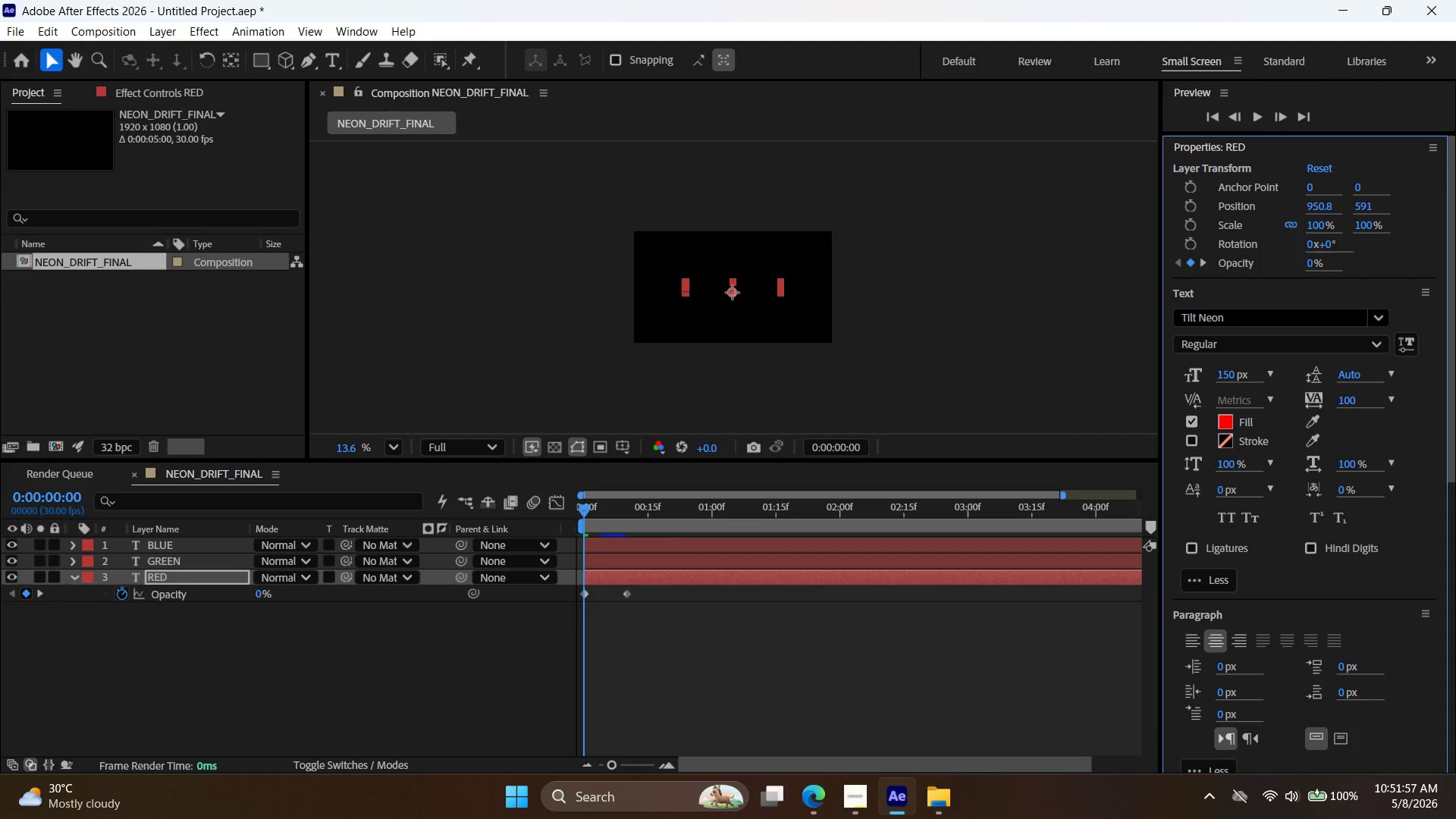 
mouse_move([1207, 263])
 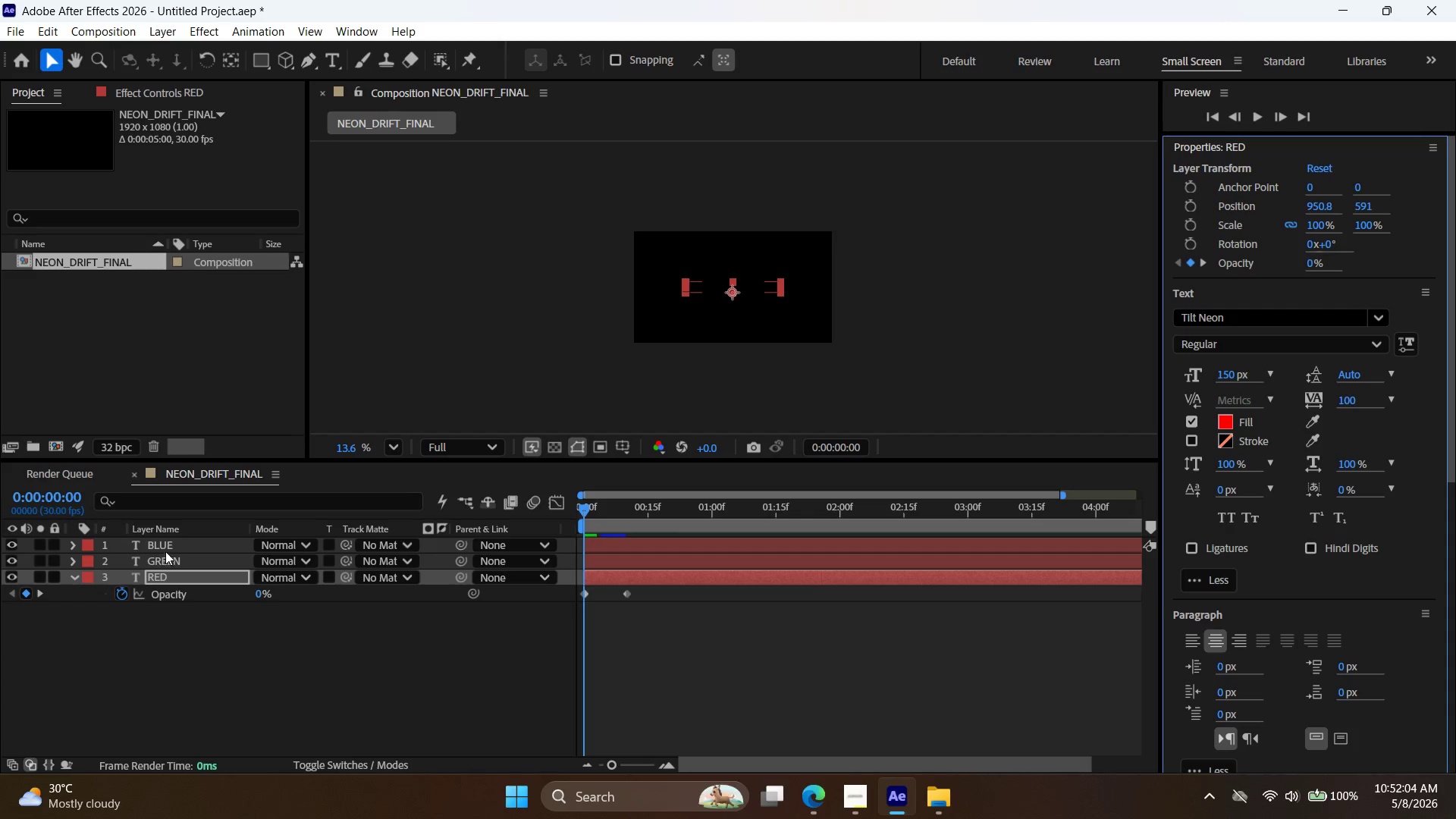 
left_click([170, 542])
 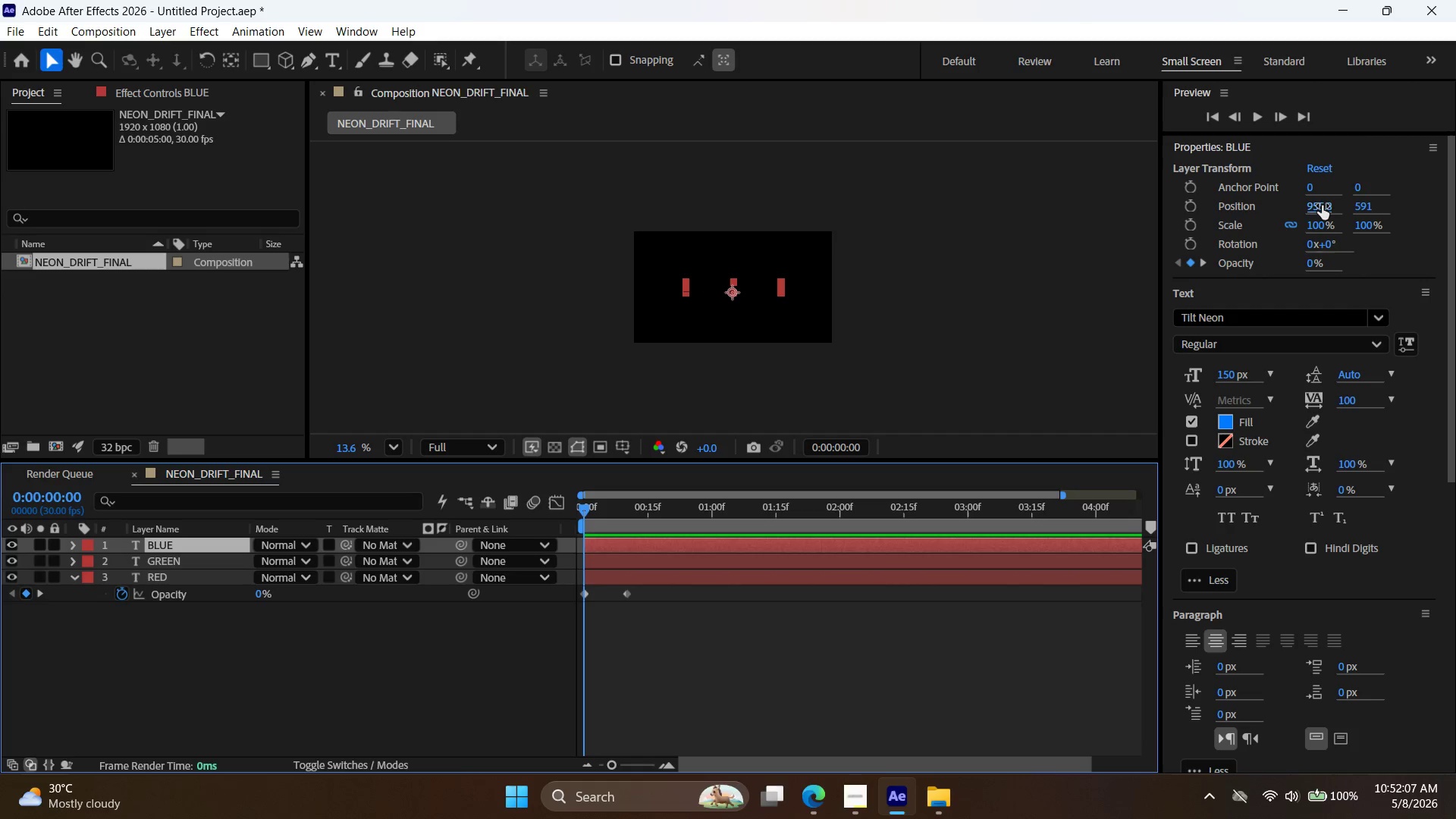 
double_click([1323, 206])
 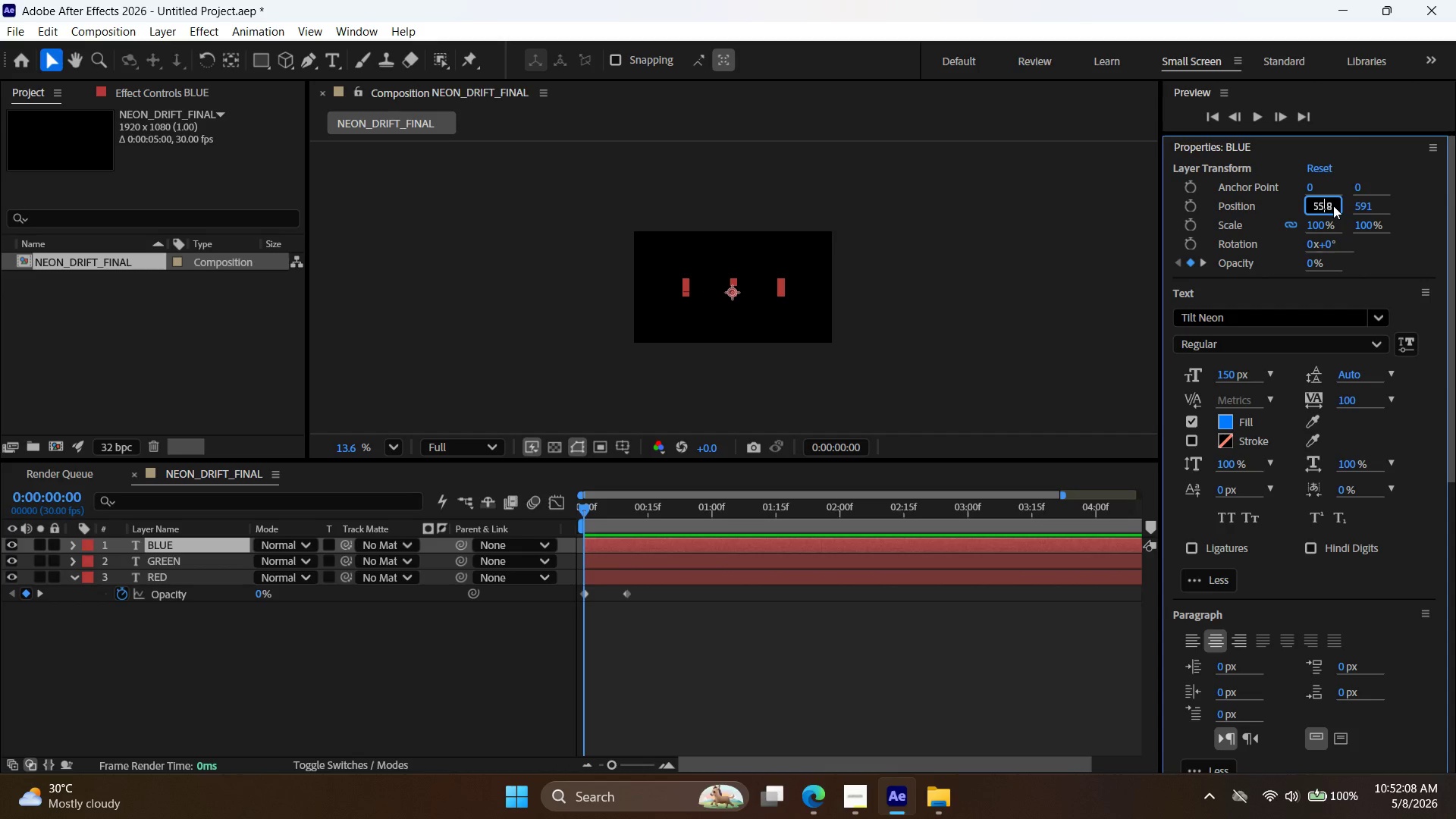 
left_click_drag(start_coordinate=[1336, 206], to_coordinate=[1287, 207])
 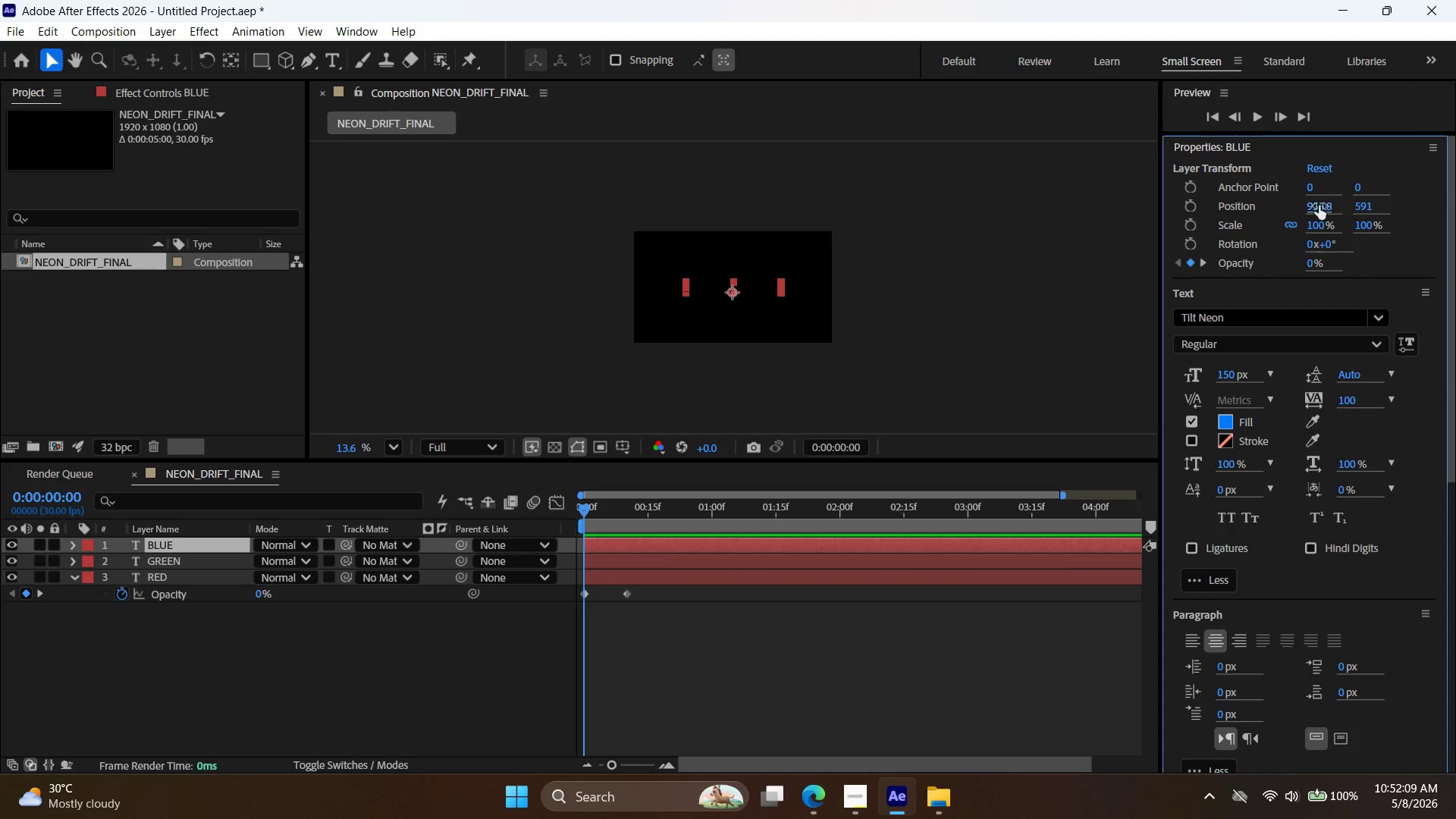 
double_click([1320, 206])
 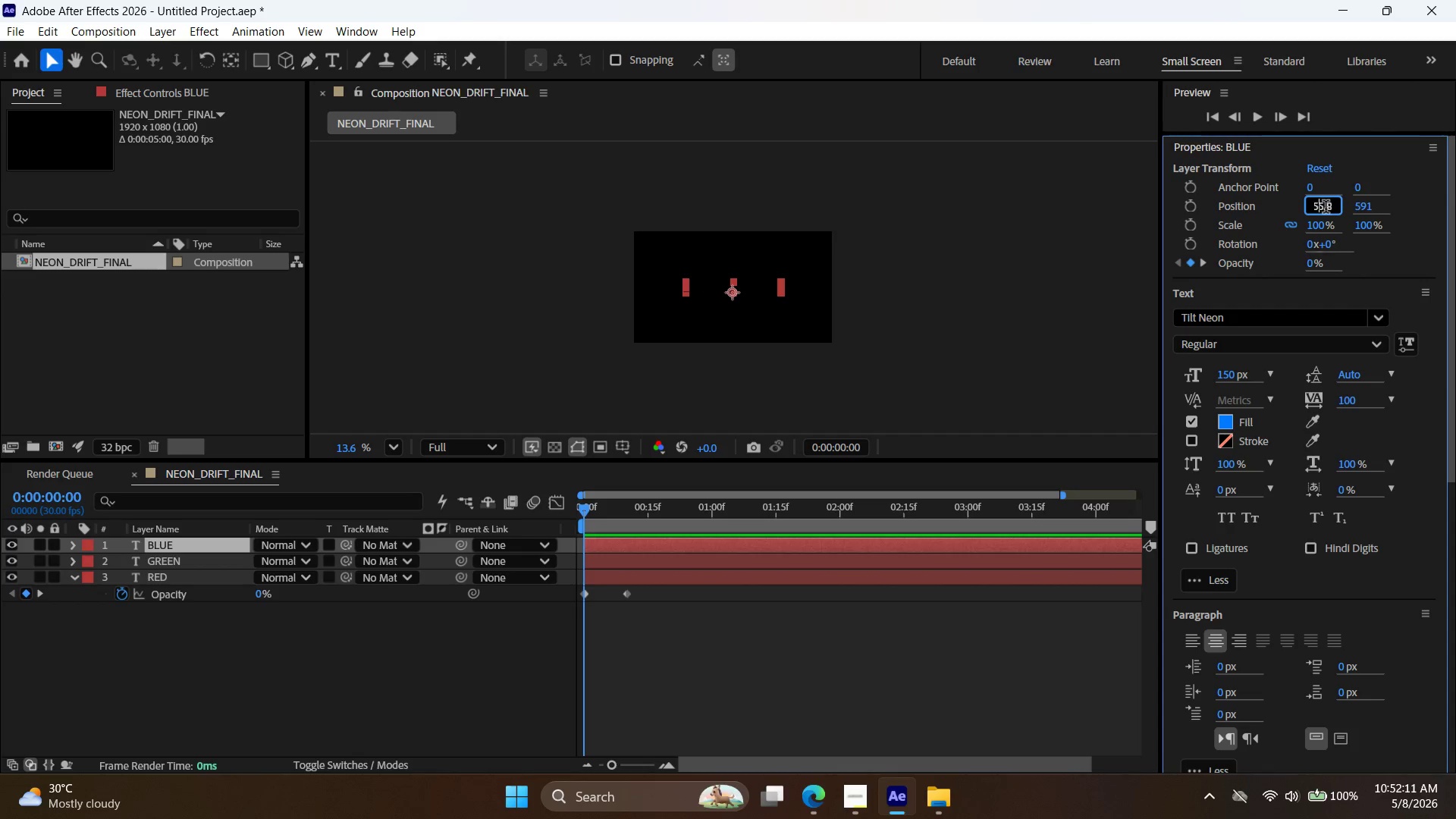 
left_click_drag(start_coordinate=[1326, 209], to_coordinate=[1322, 209])
 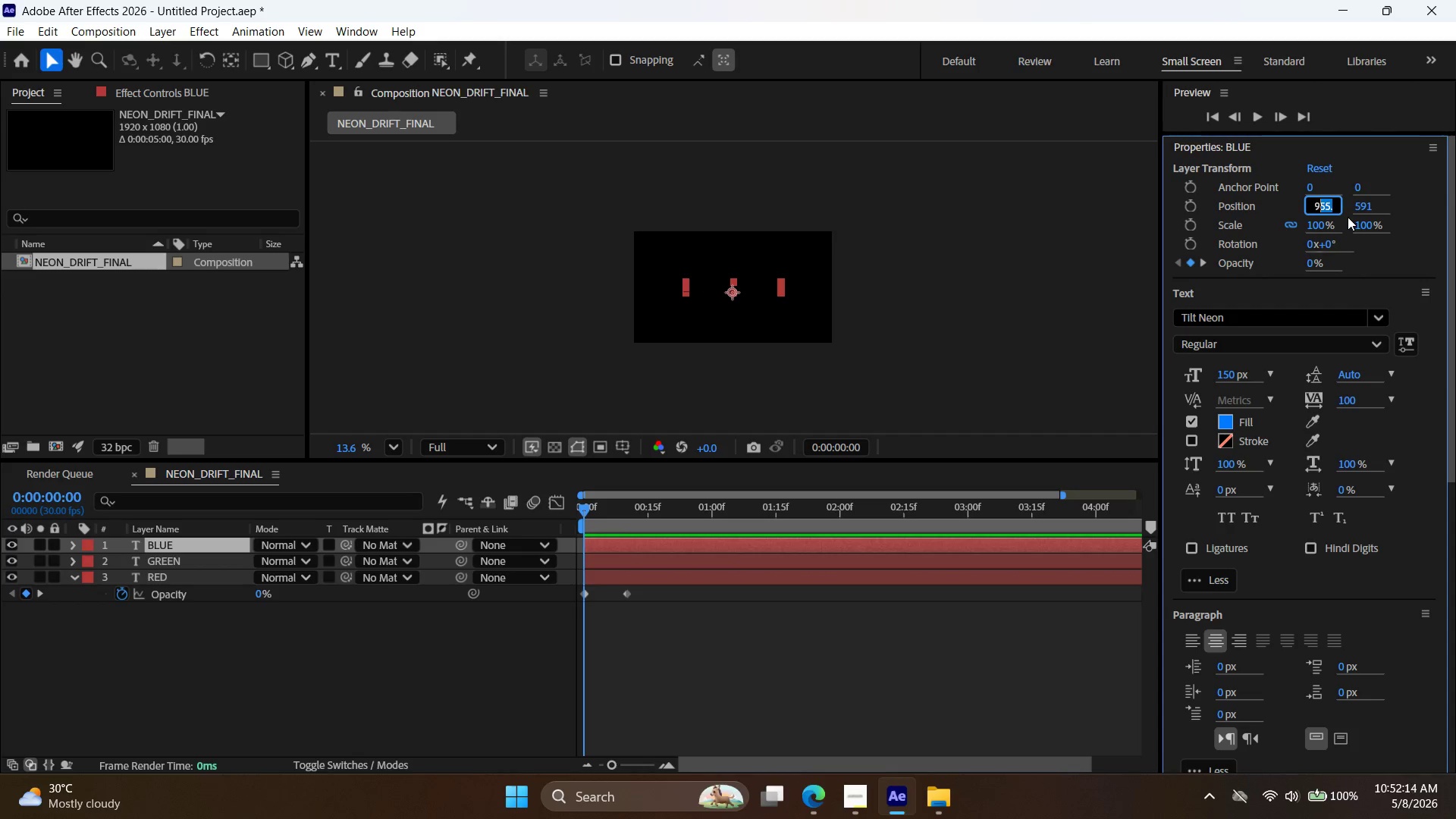 
key(ArrowLeft)
 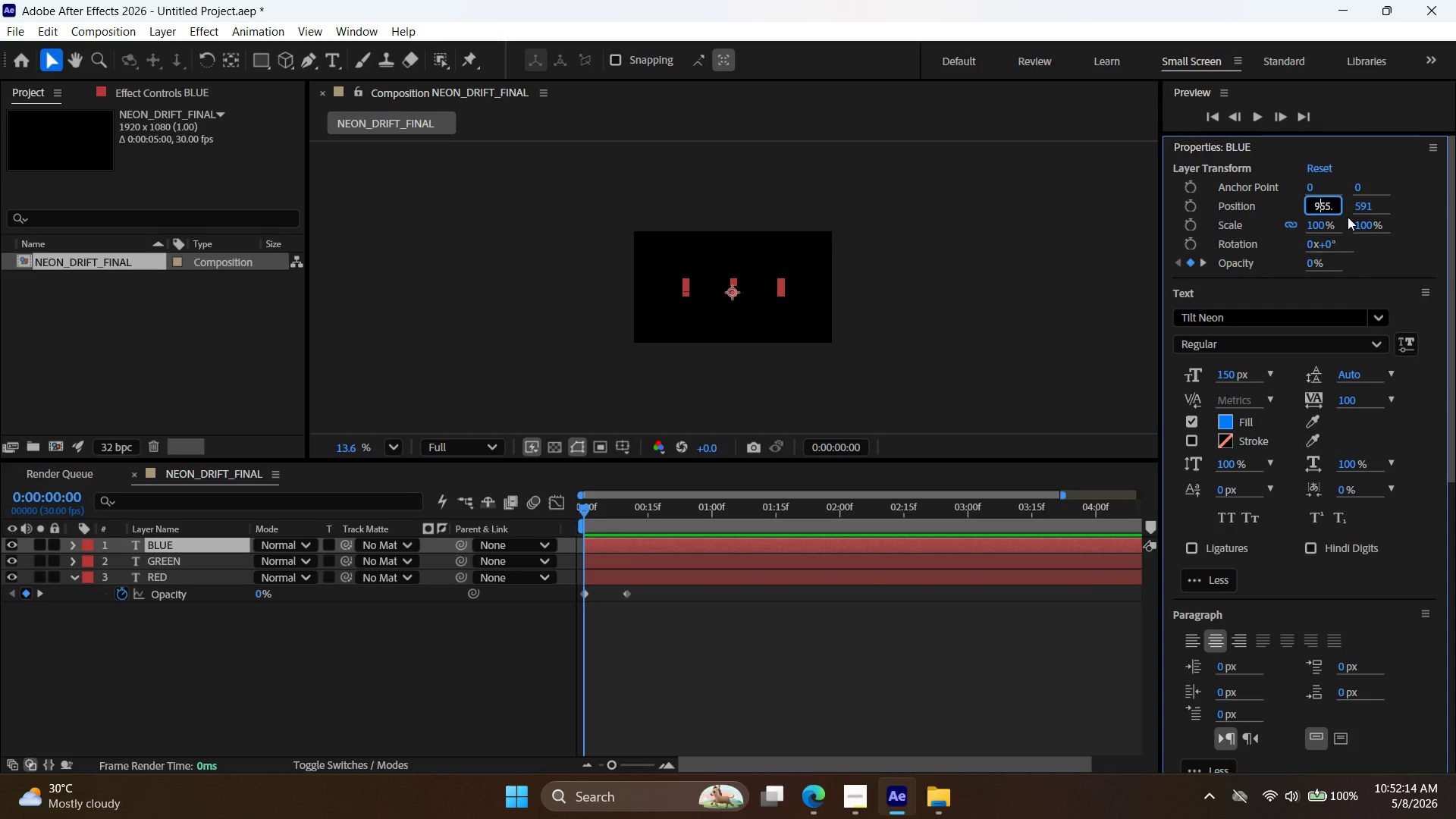 
key(ArrowRight)
 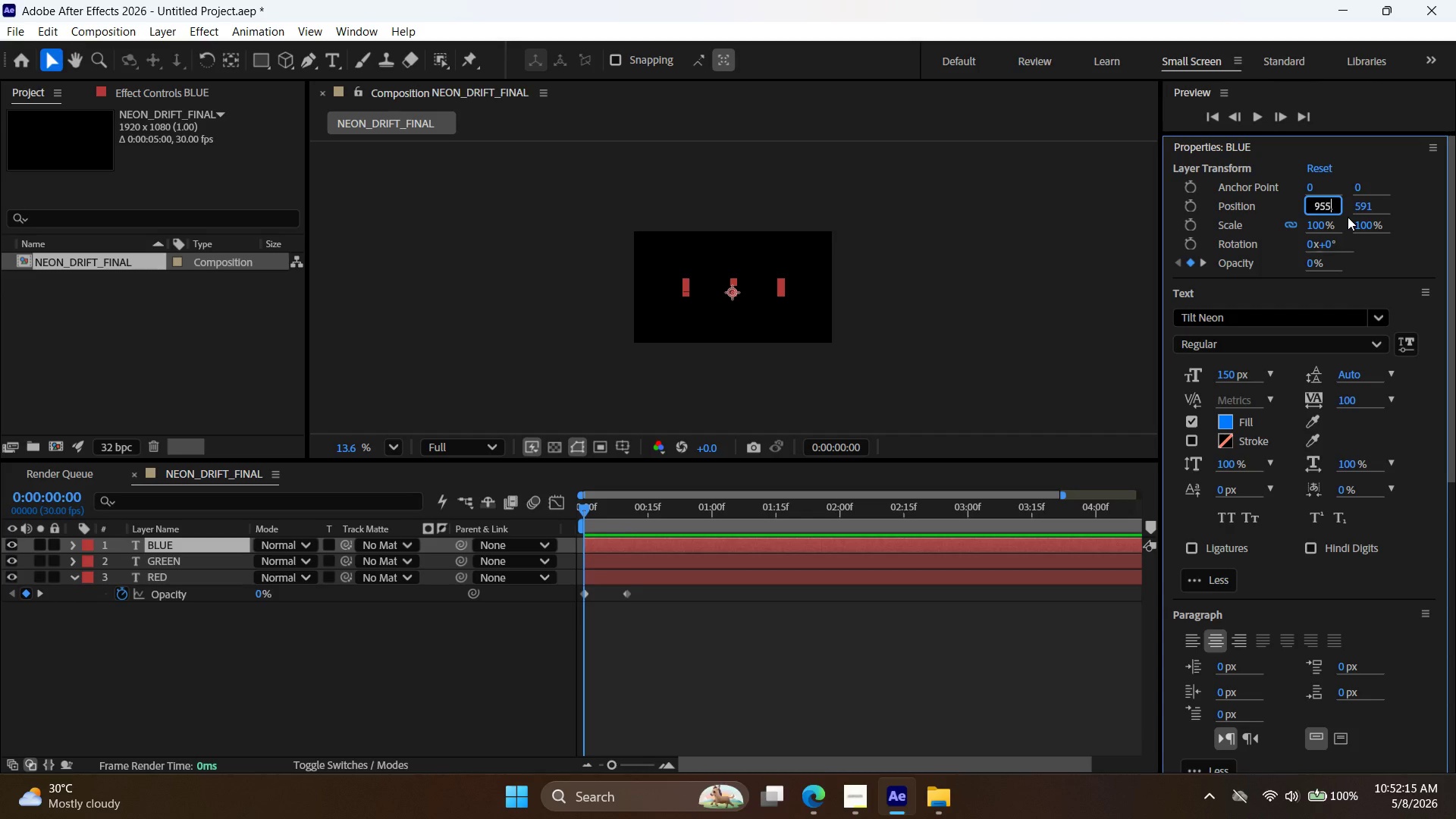 
key(ArrowRight)
 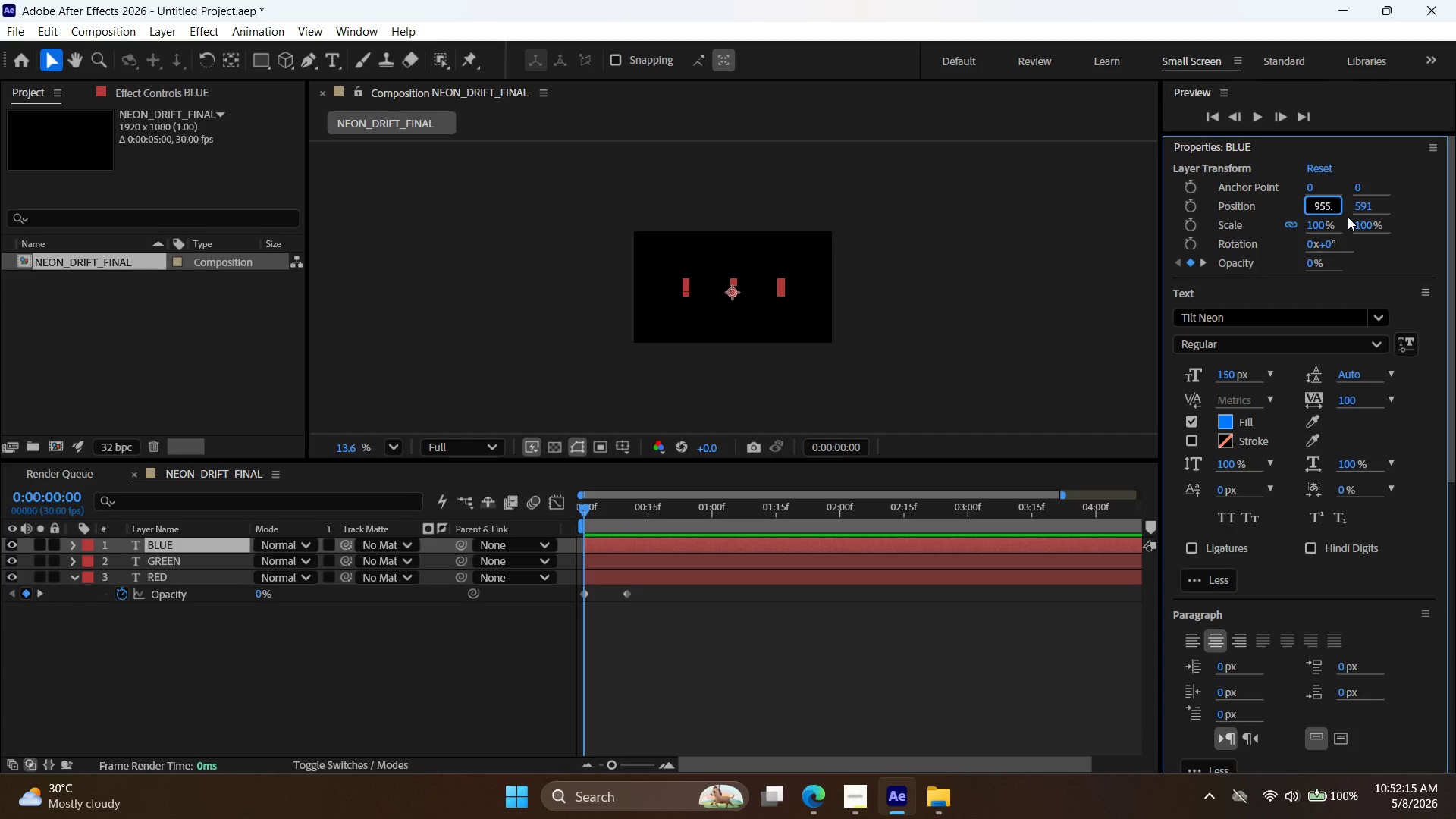 
key(Backspace)
key(Backspace)
type(60)
 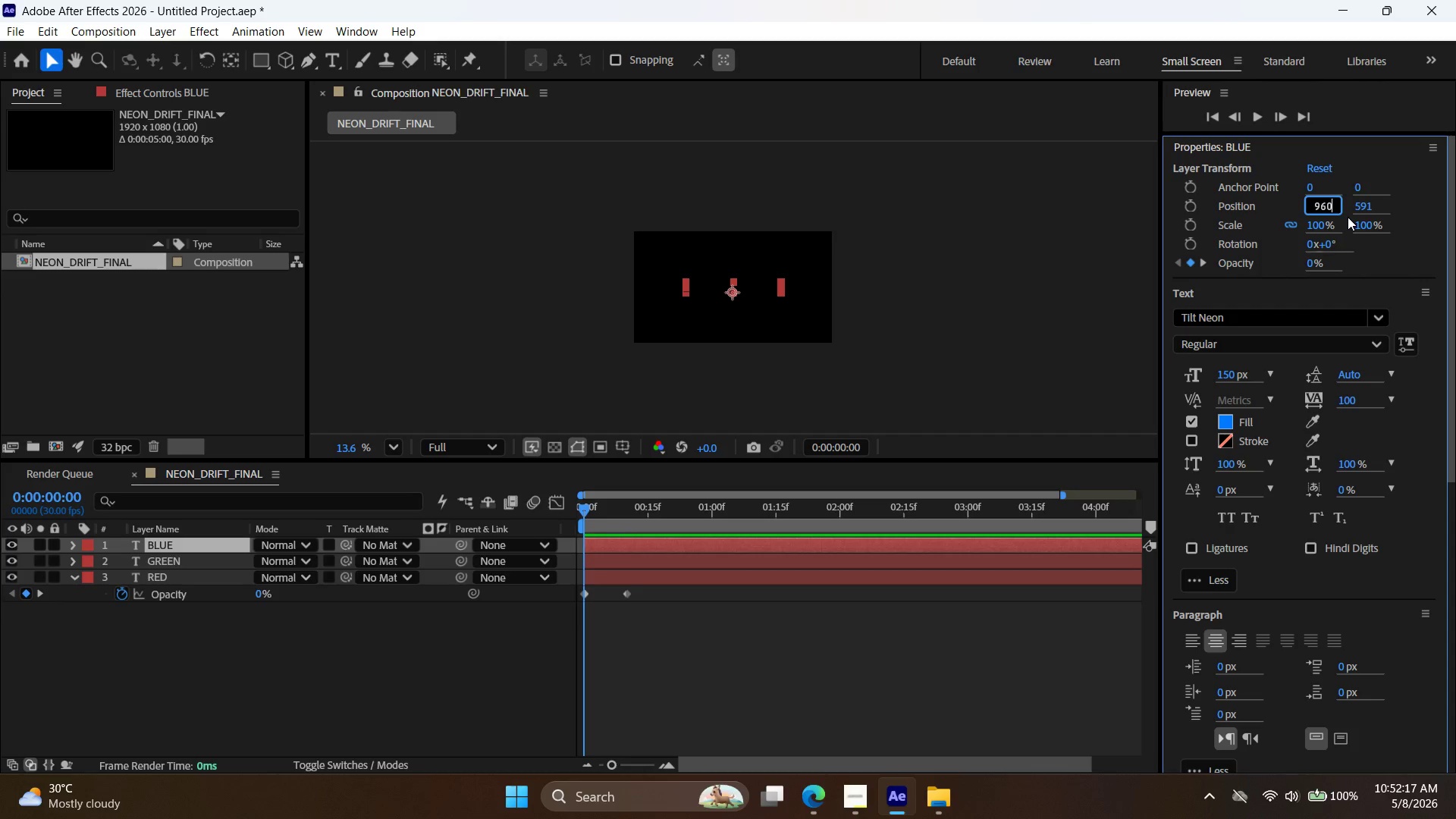 
key(Enter)
 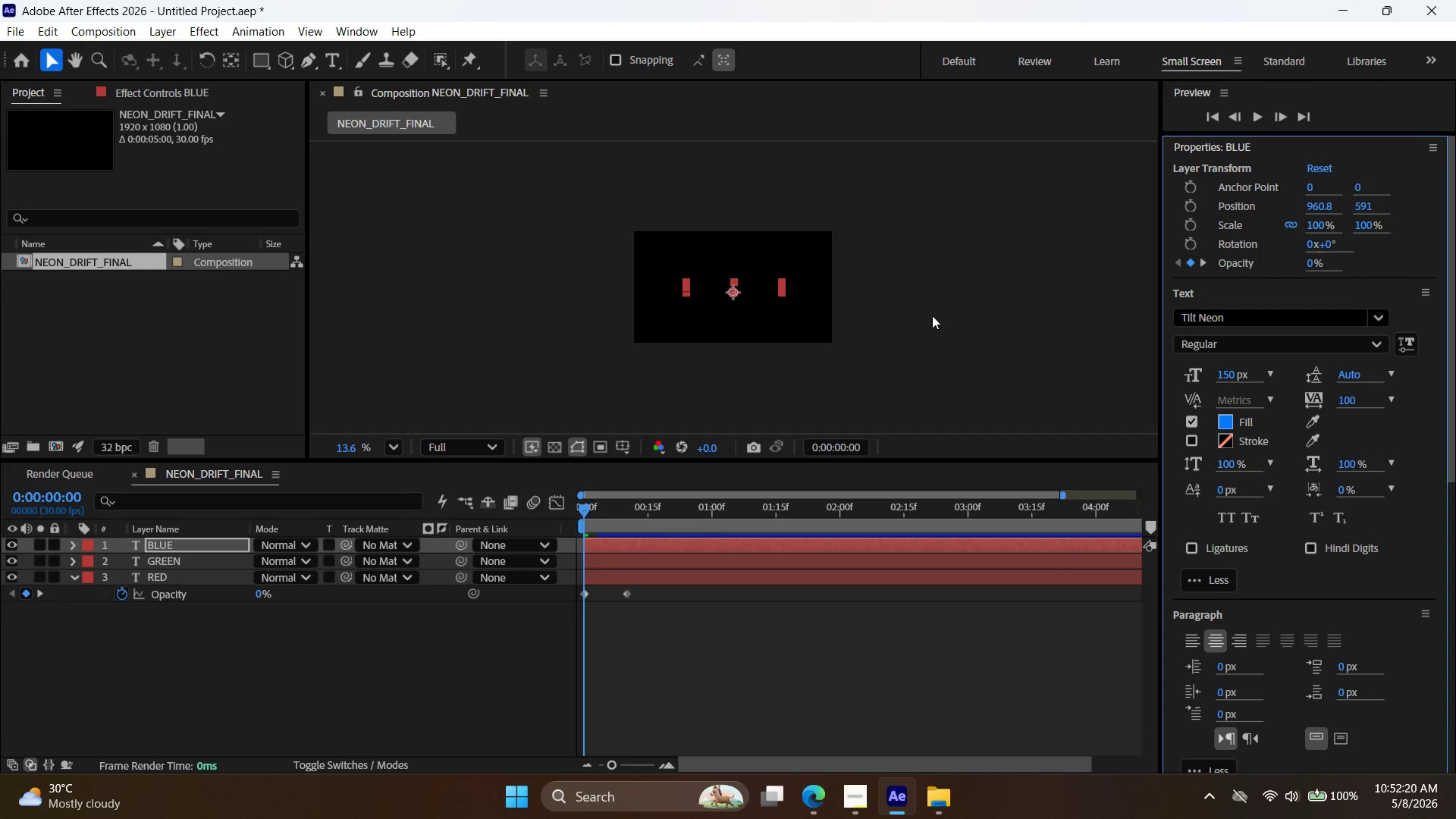 
wait(8.09)
 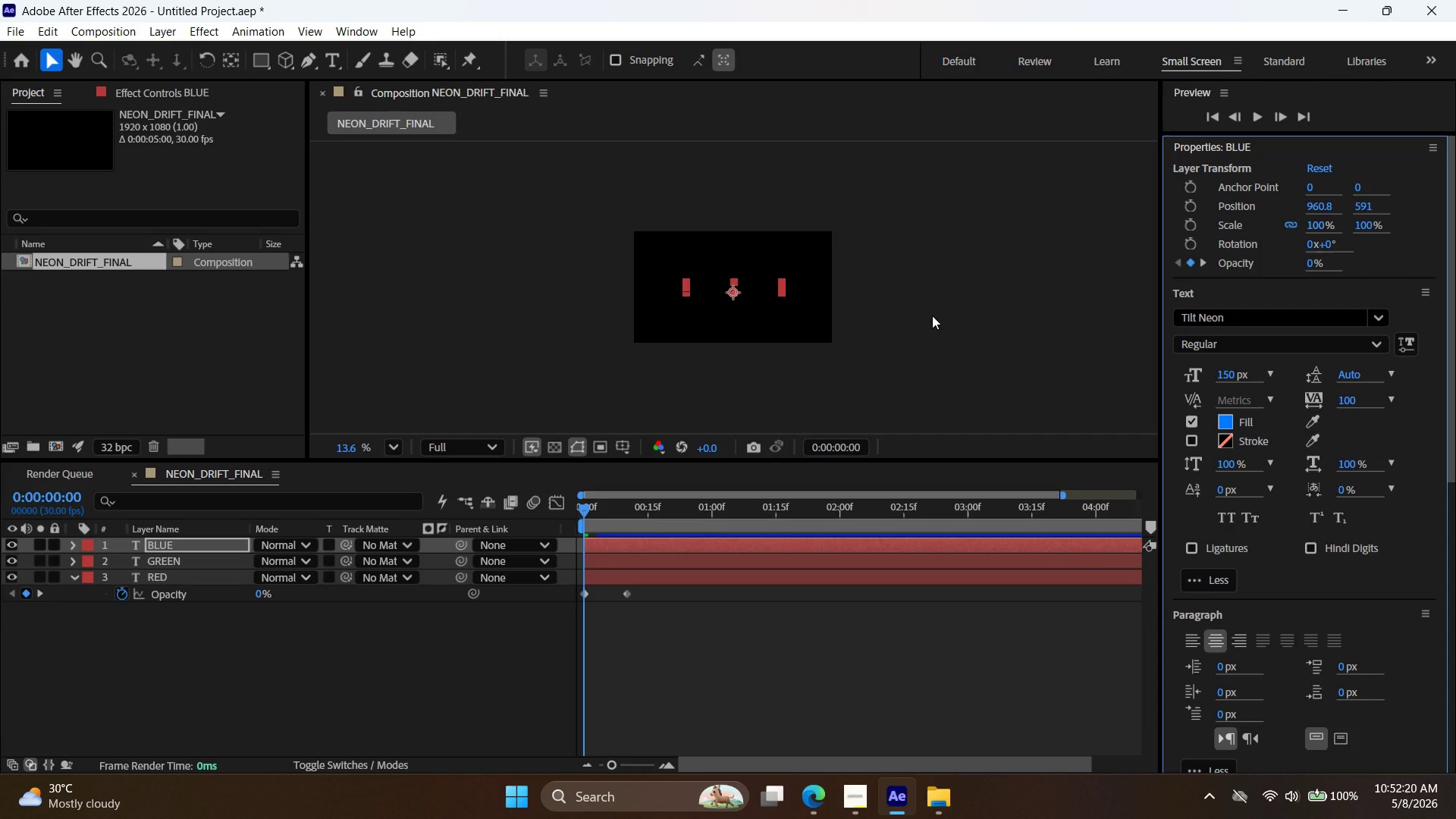 
left_click_drag(start_coordinate=[583, 510], to_coordinate=[402, 515])
 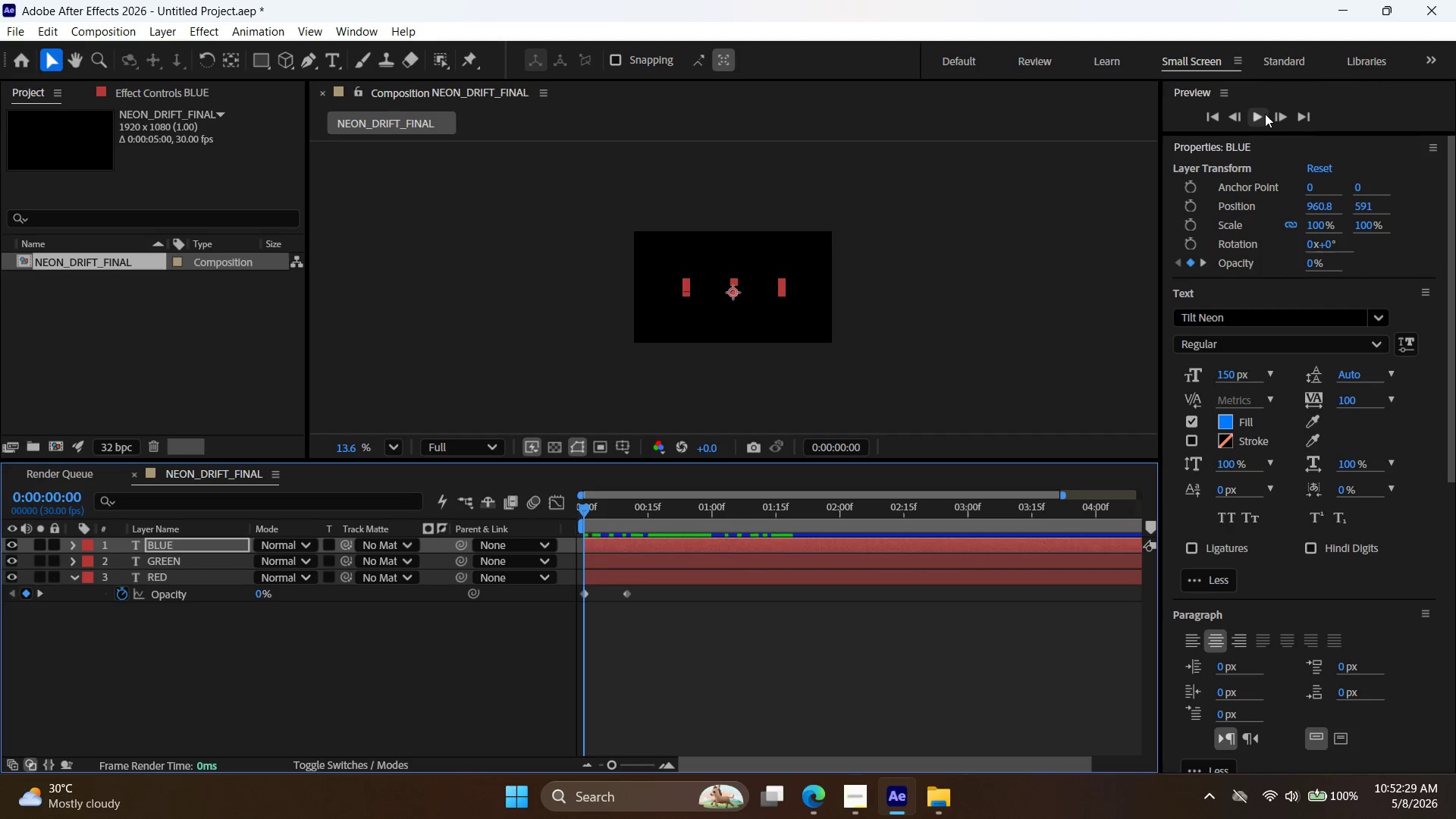 
double_click([878, 337])
 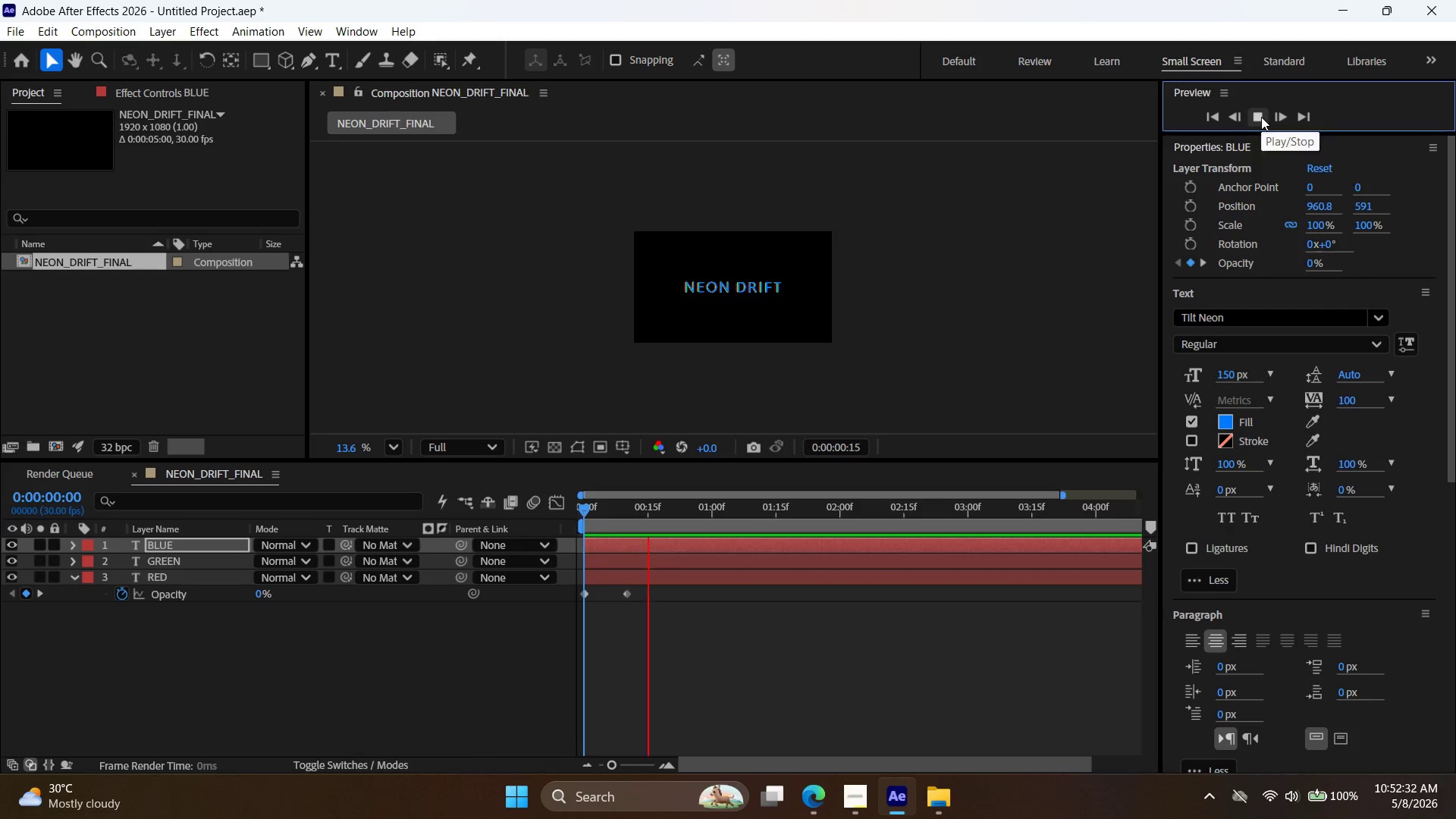 
left_click([1263, 115])
 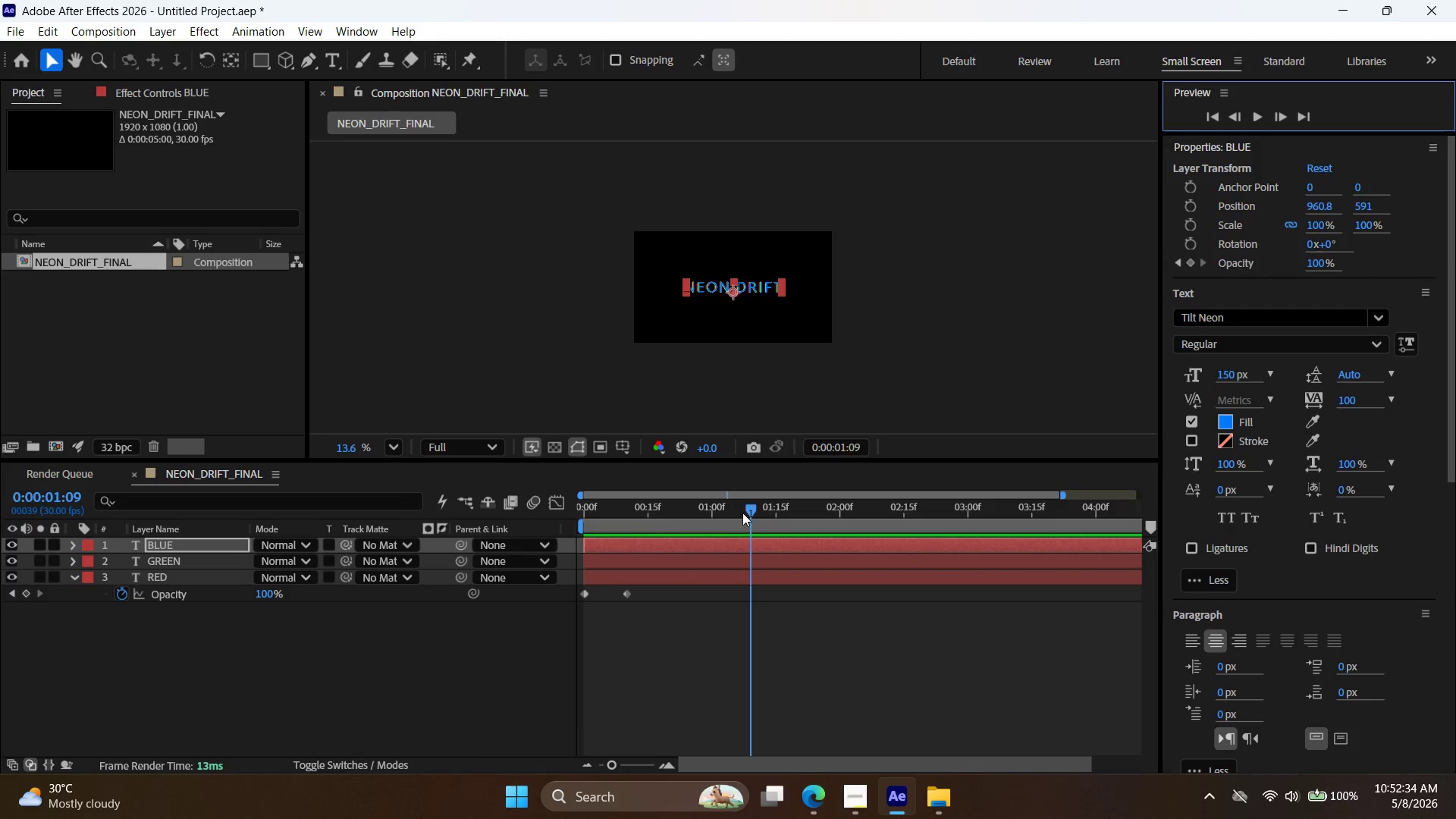 
left_click_drag(start_coordinate=[750, 506], to_coordinate=[497, 548])
 